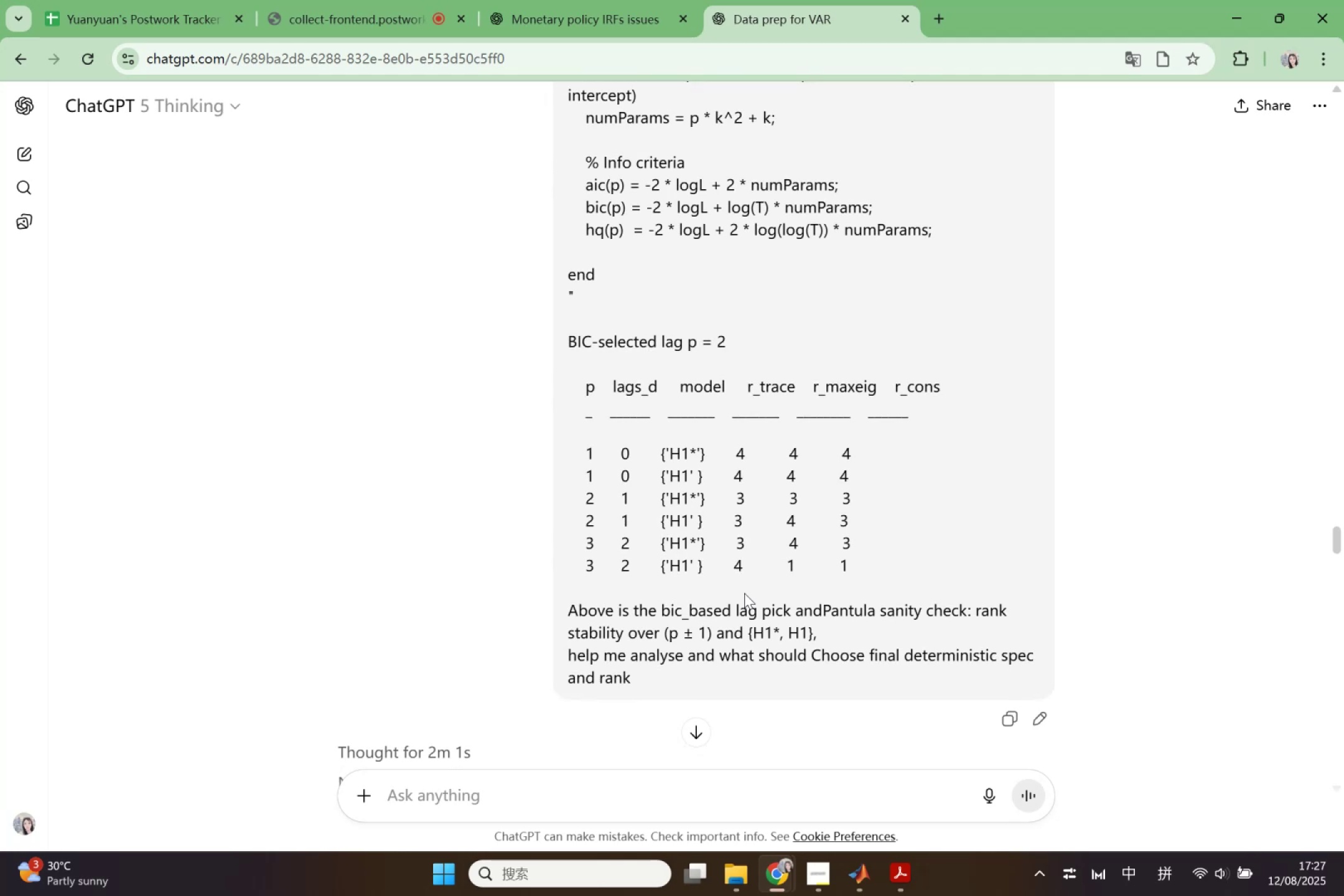 
scroll: coordinate [744, 593], scroll_direction: down, amount: 1.0
 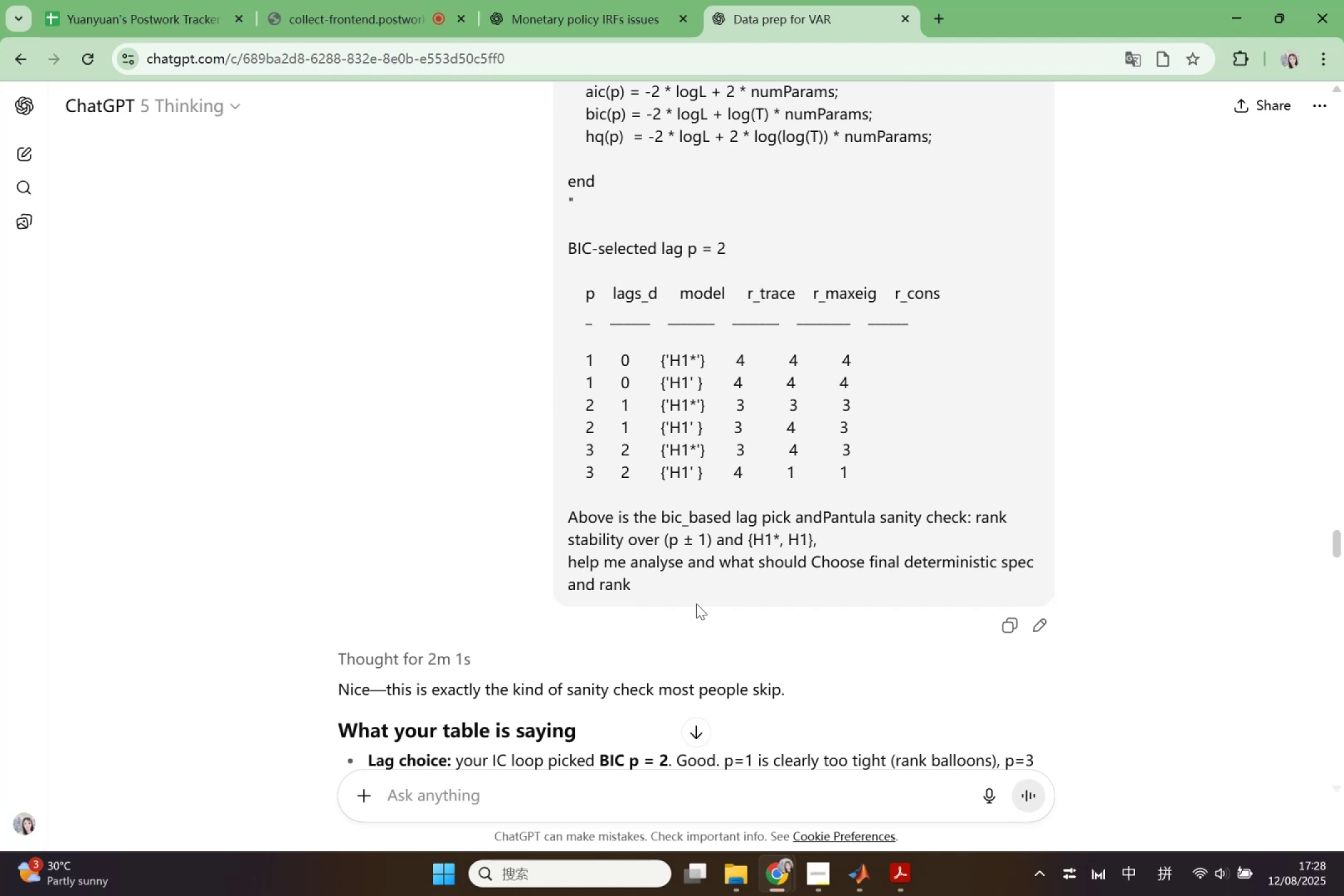 
wait(26.34)
 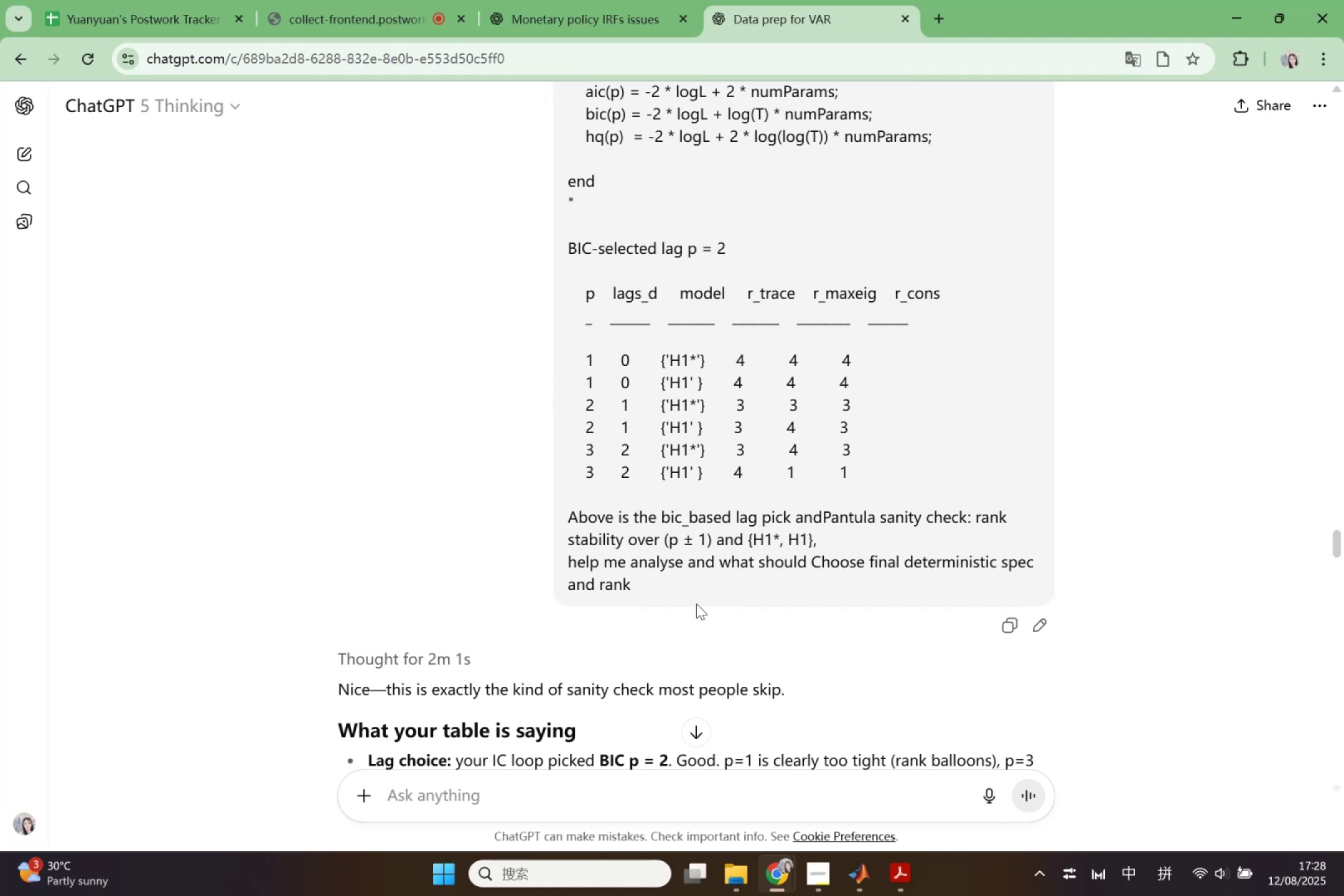 
scroll: coordinate [742, 548], scroll_direction: down, amount: 17.0
 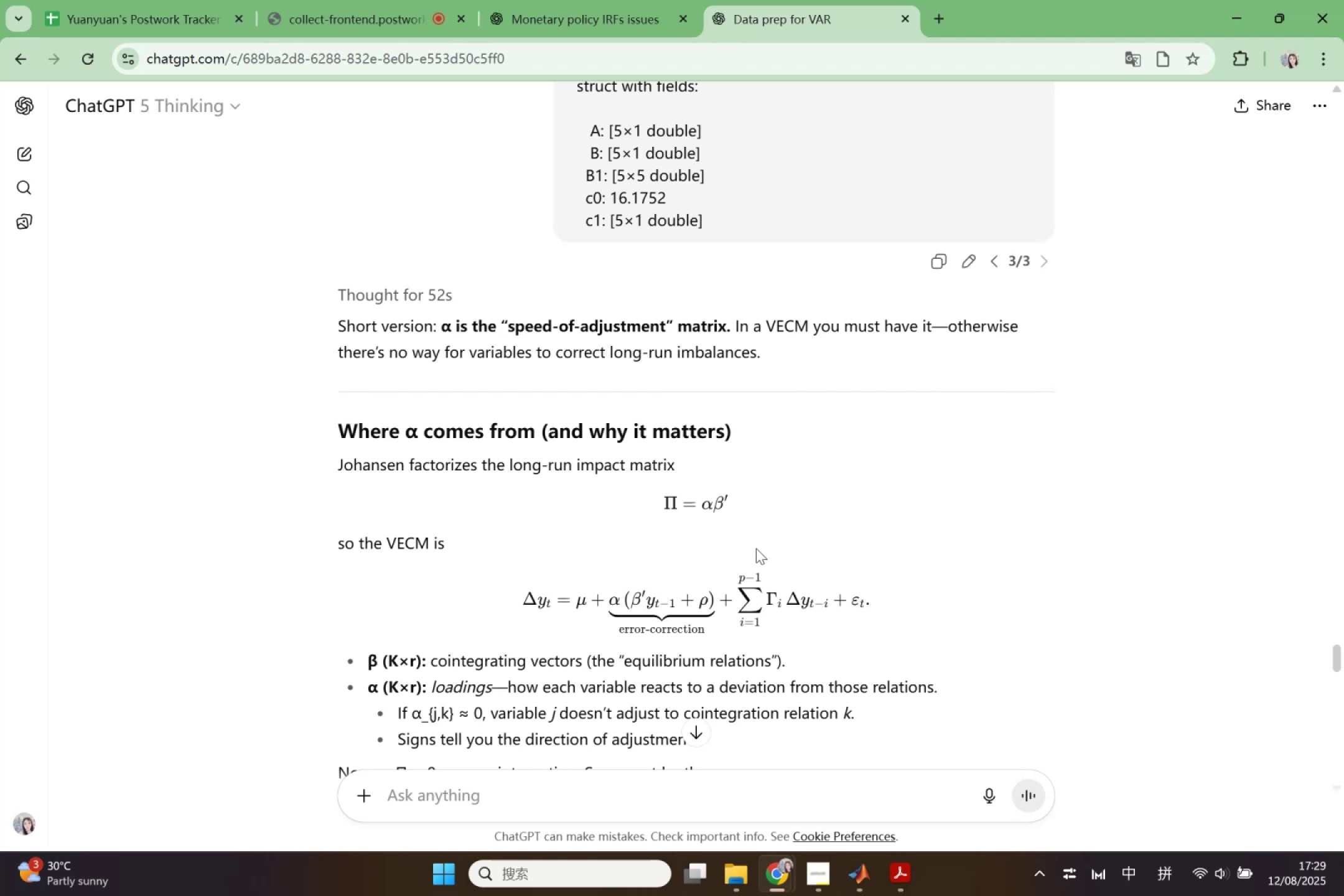 
wait(44.49)
 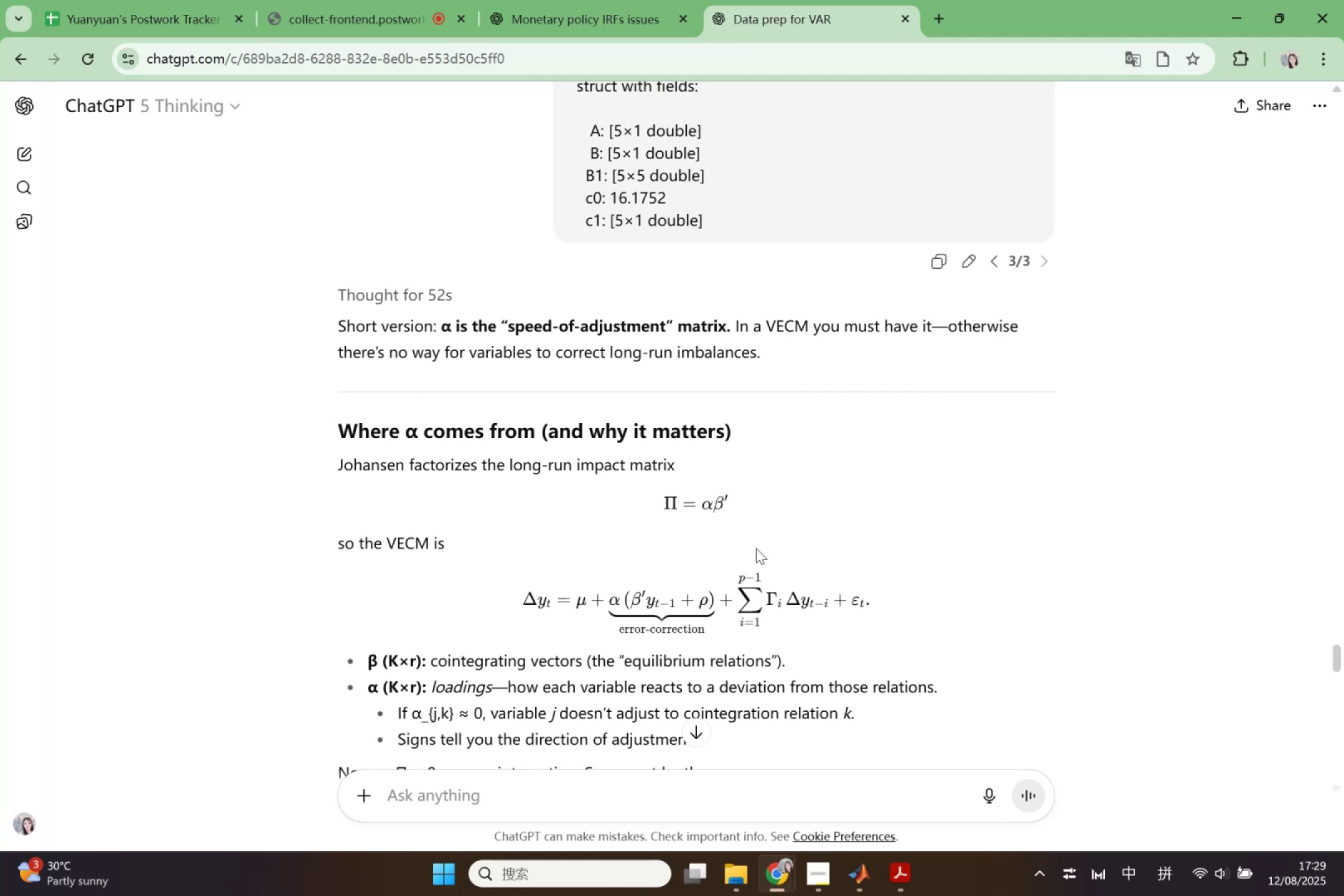 
scroll: coordinate [755, 562], scroll_direction: down, amount: 5.0
 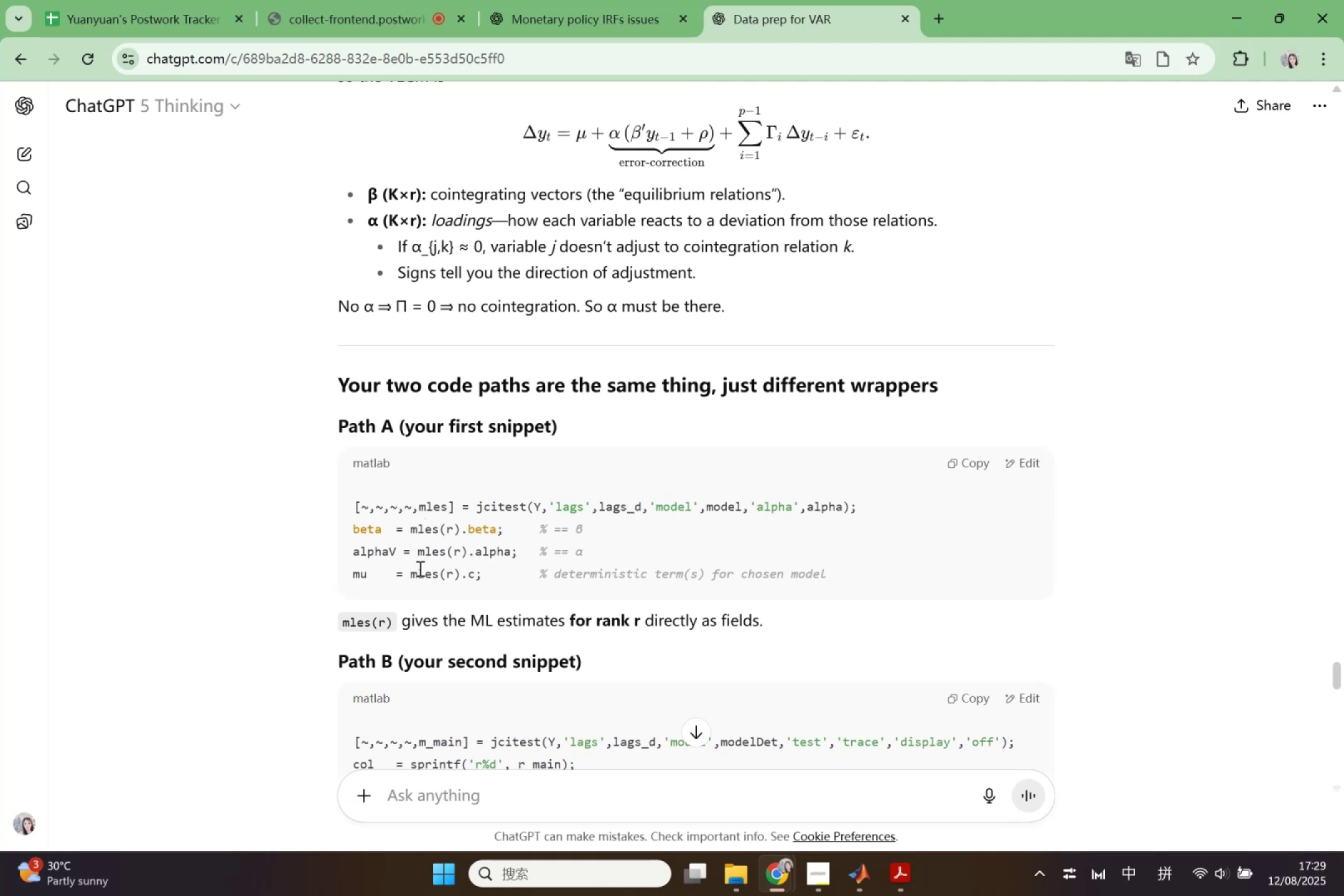 
wait(7.42)
 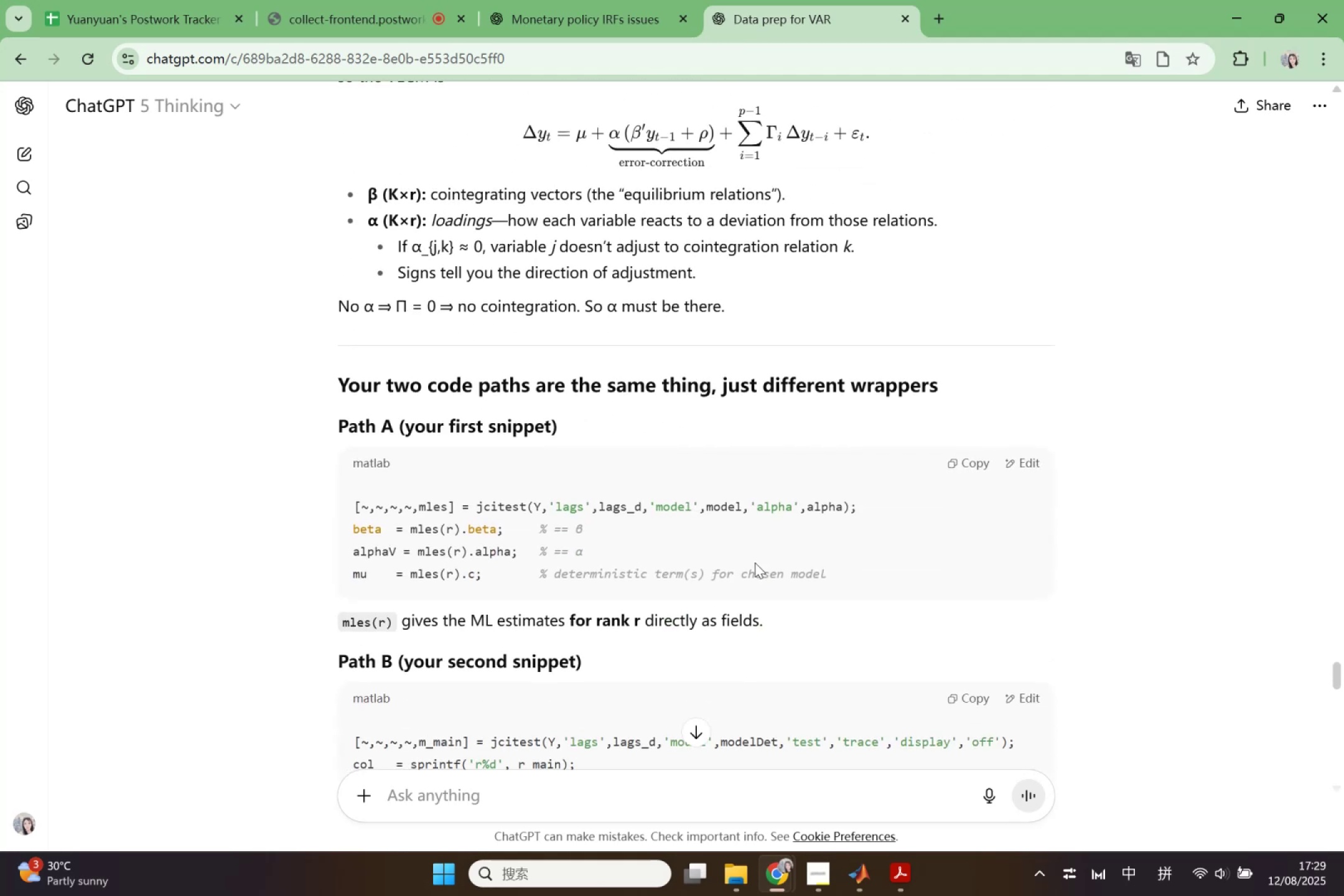 
scroll: coordinate [570, 605], scroll_direction: down, amount: 17.0
 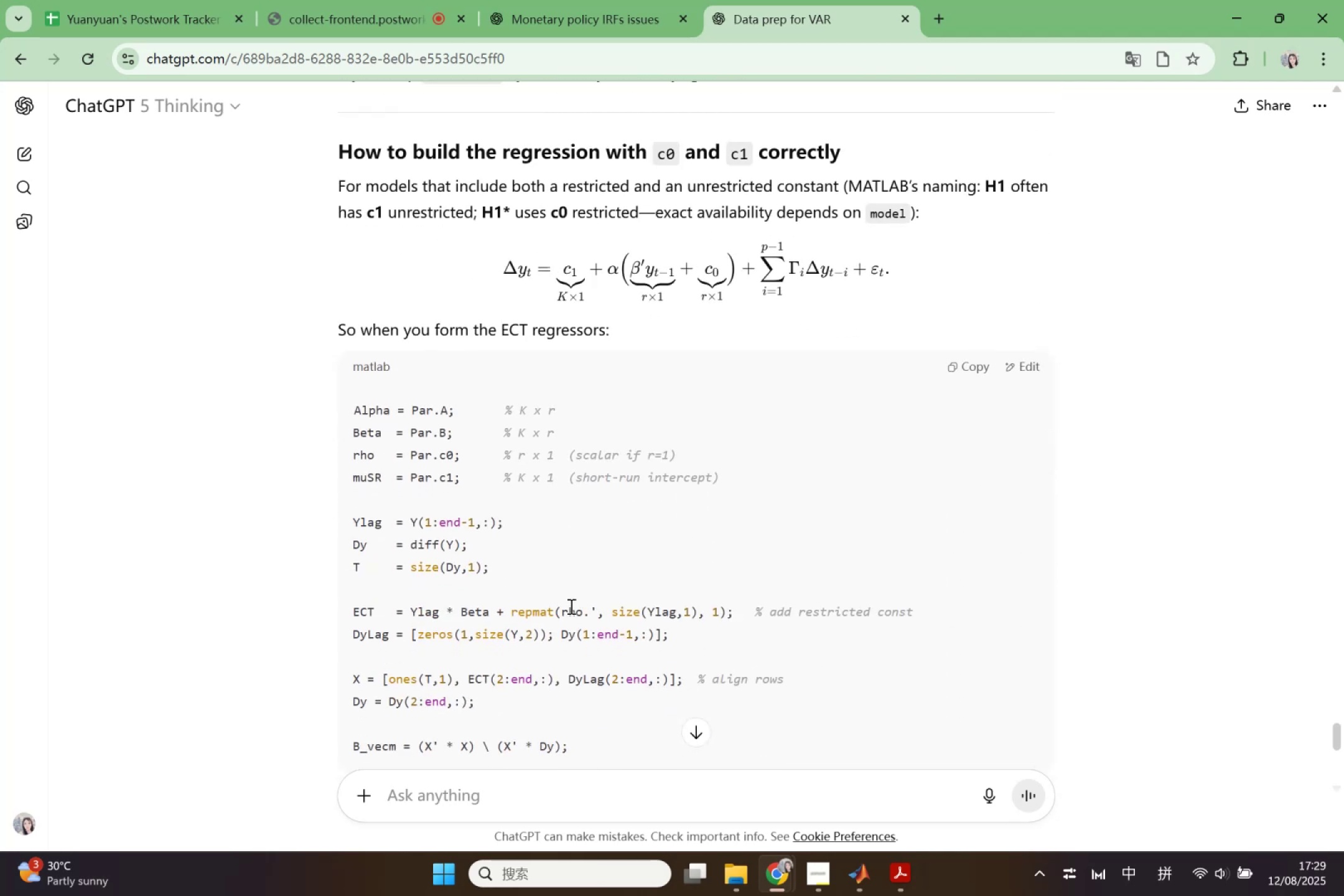 
scroll: coordinate [570, 606], scroll_direction: down, amount: 3.0
 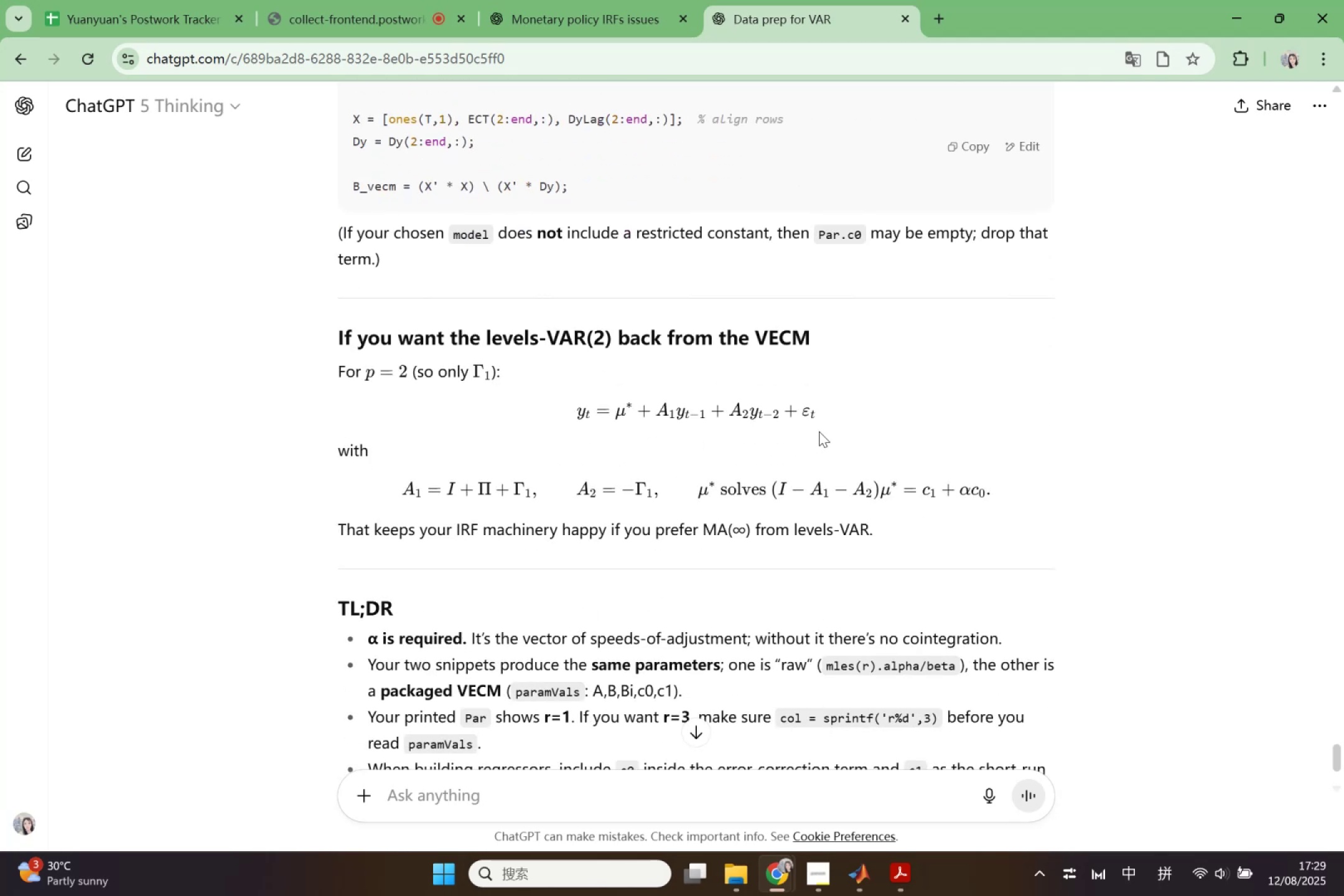 
wait(6.55)
 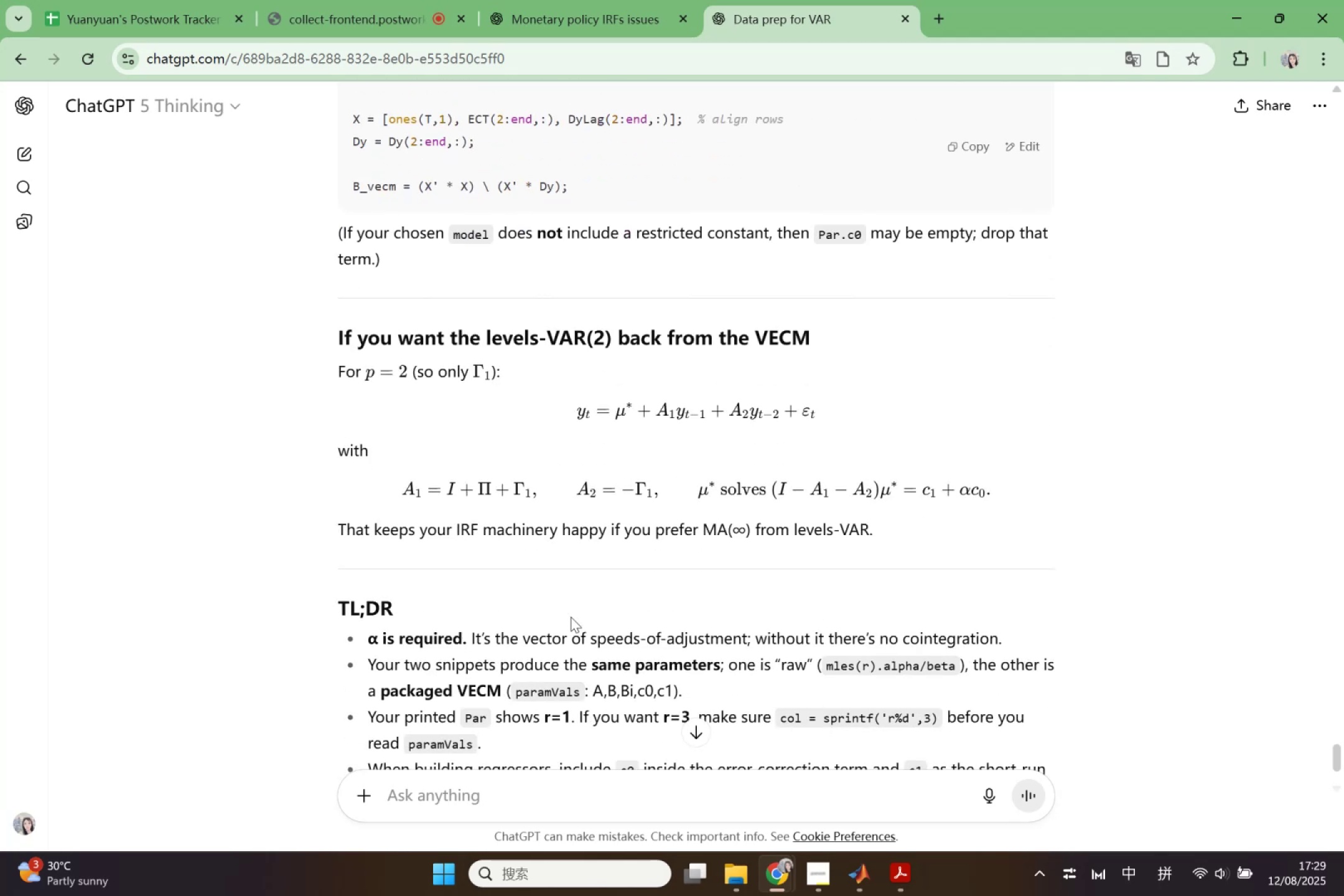 
scroll: coordinate [819, 431], scroll_direction: down, amount: 5.0
 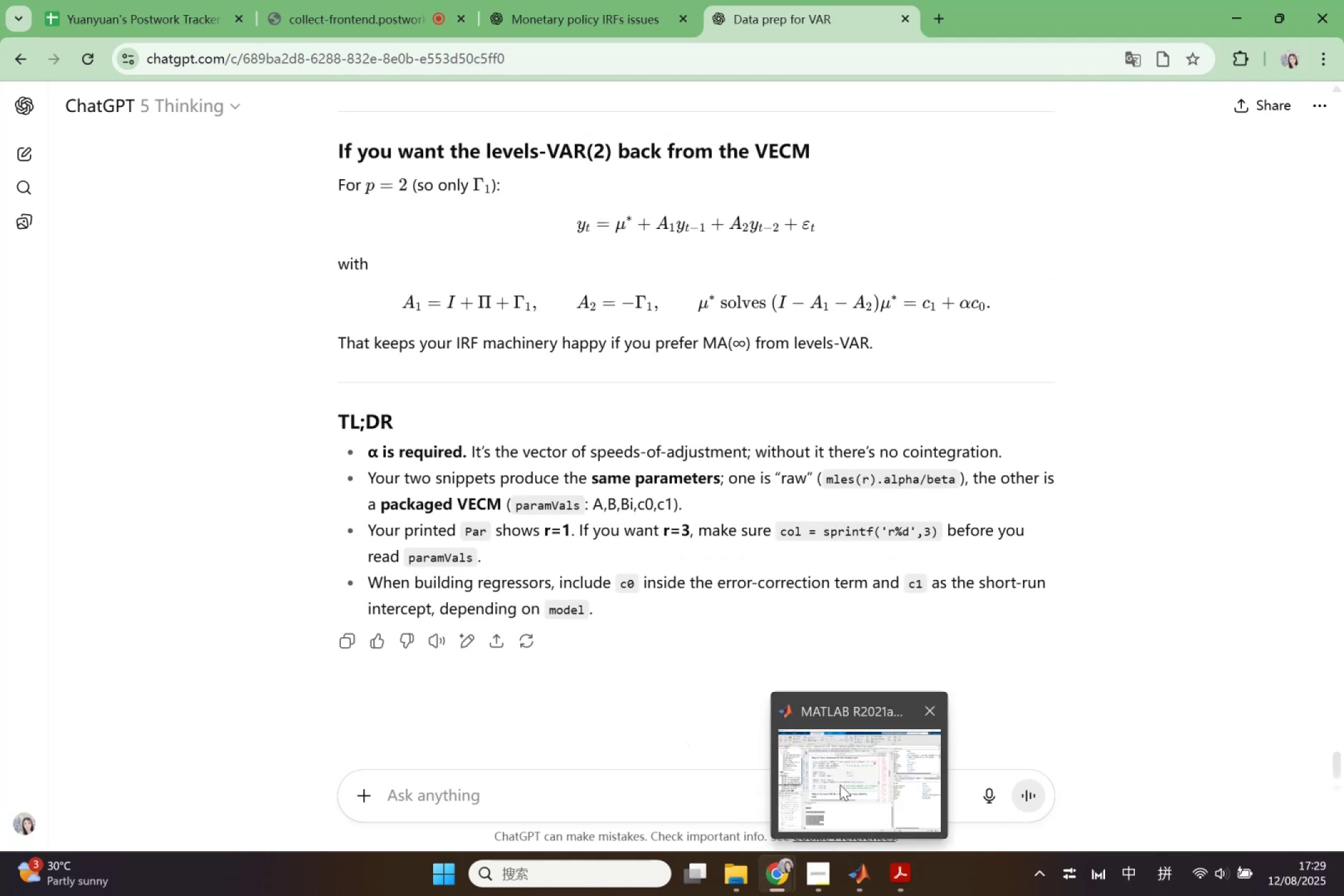 
left_click([774, 886])
 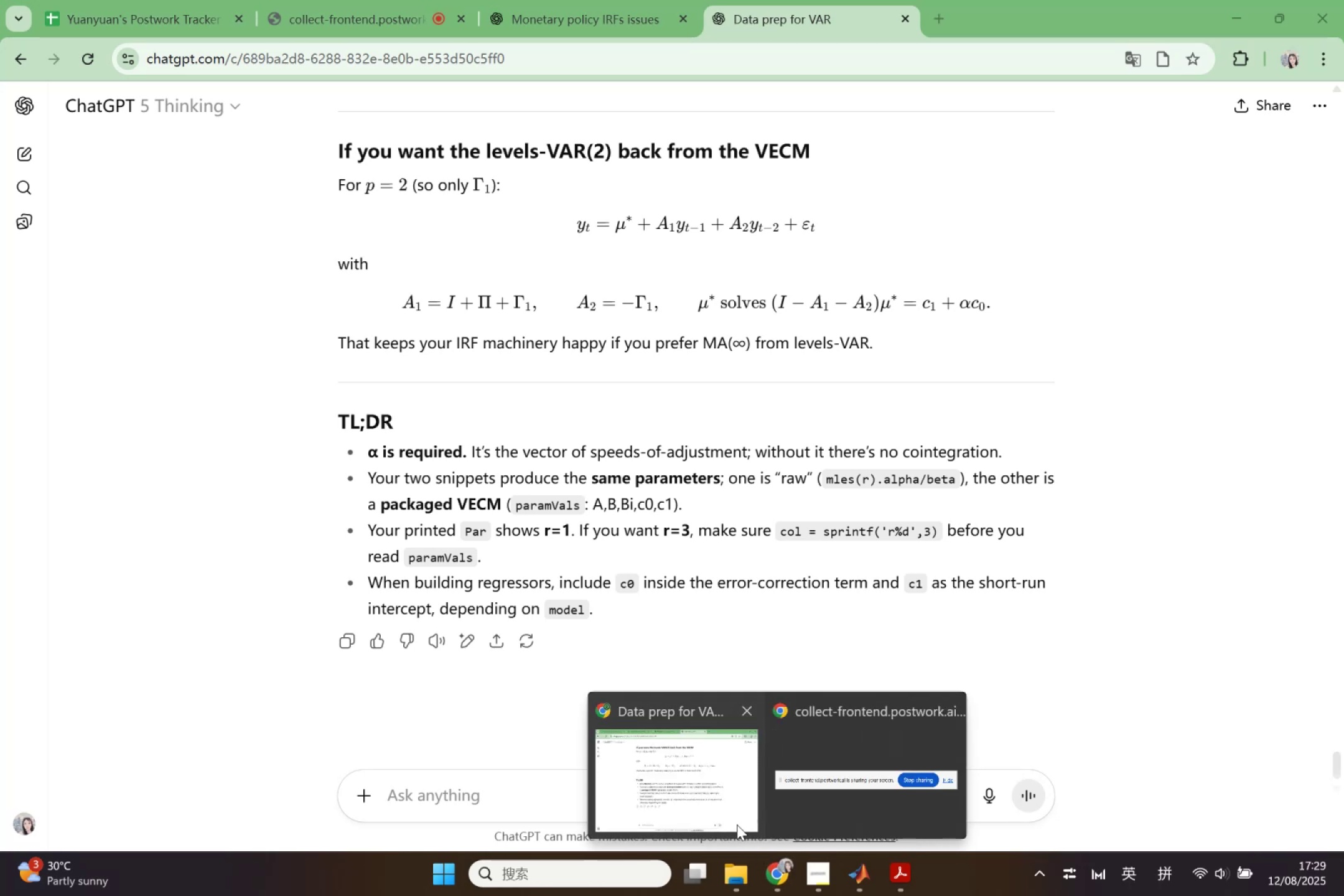 
double_click([737, 824])
 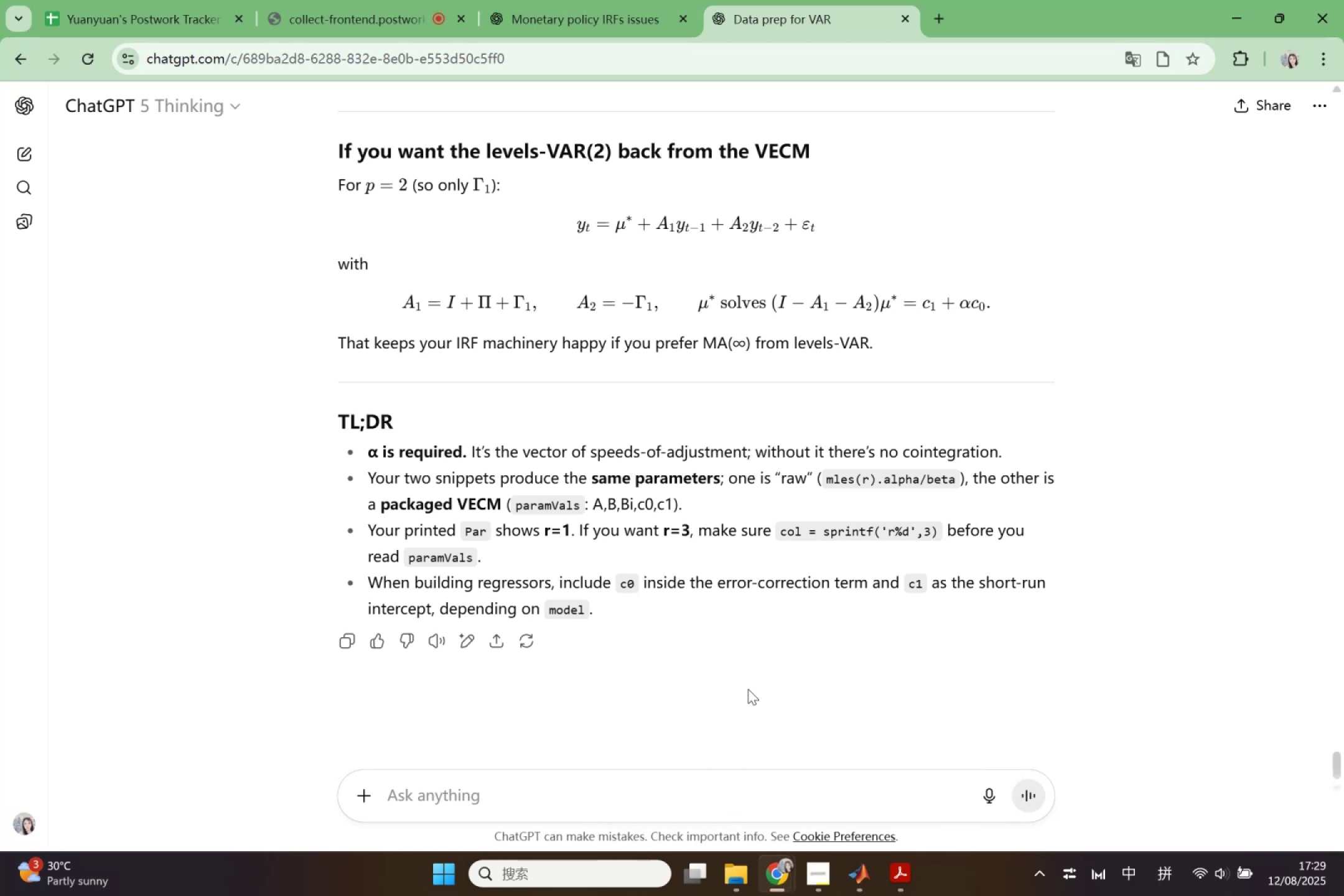 
scroll: coordinate [748, 689], scroll_direction: up, amount: 38.0
 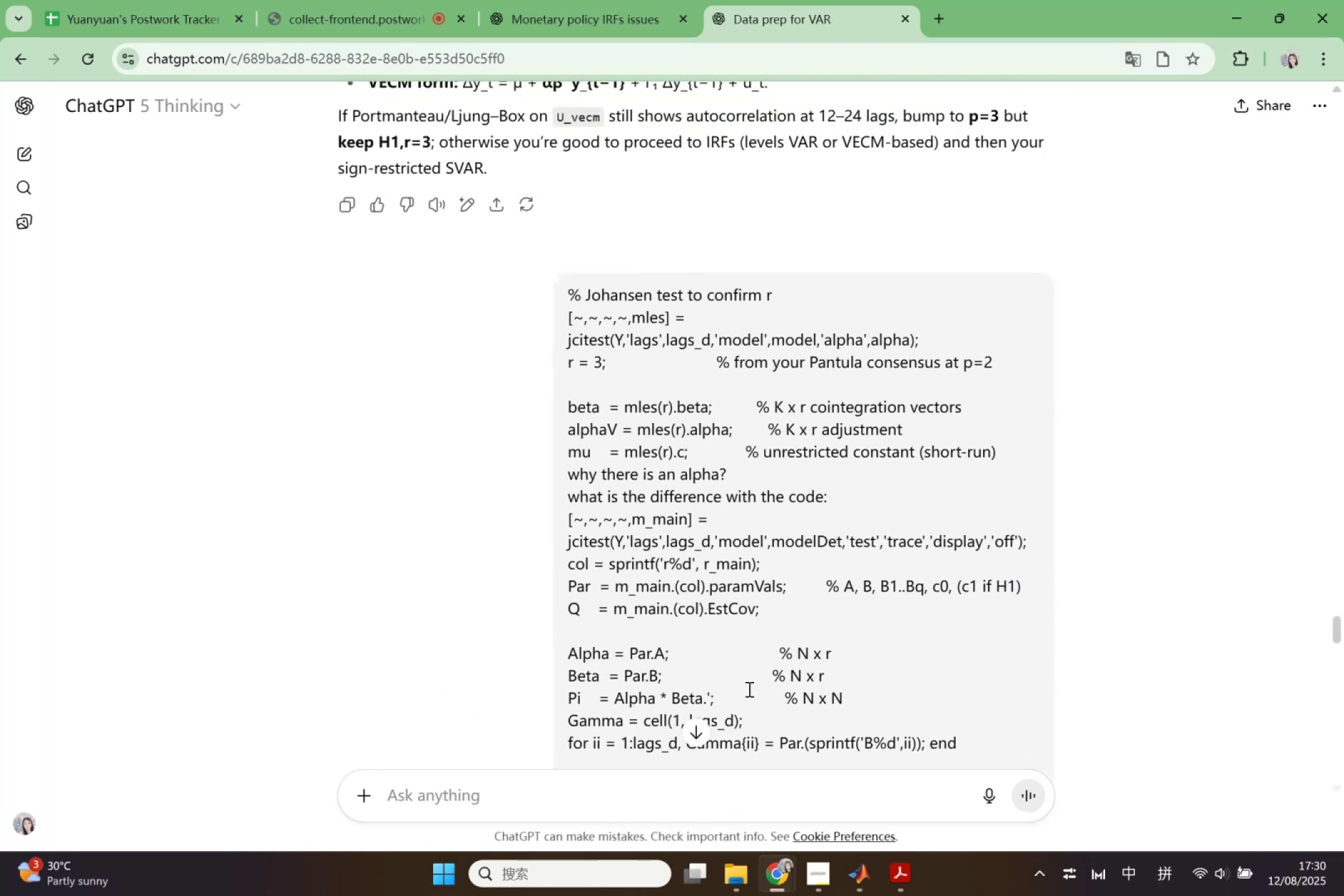 
scroll: coordinate [748, 689], scroll_direction: down, amount: 4.0
 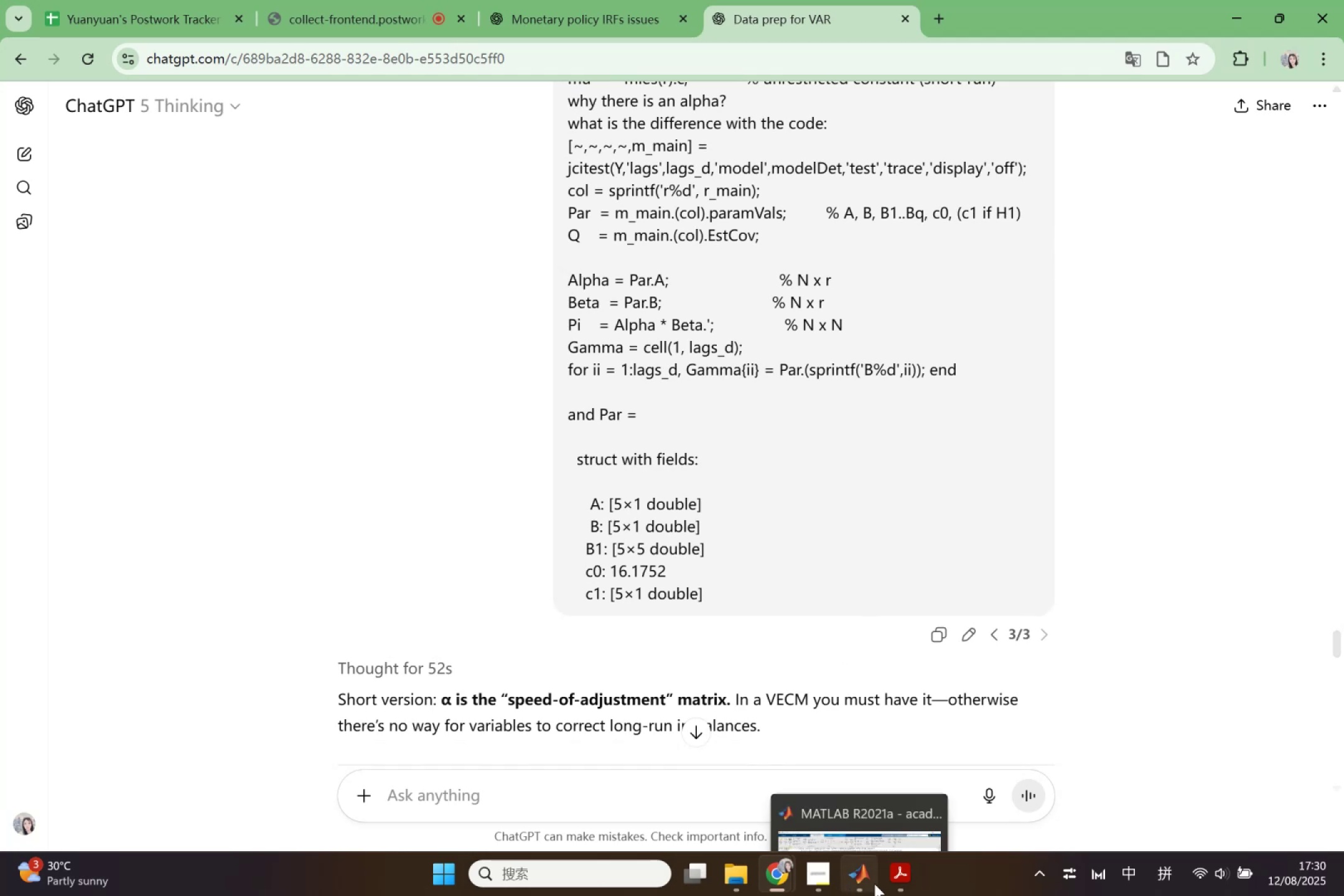 
left_click([833, 810])
 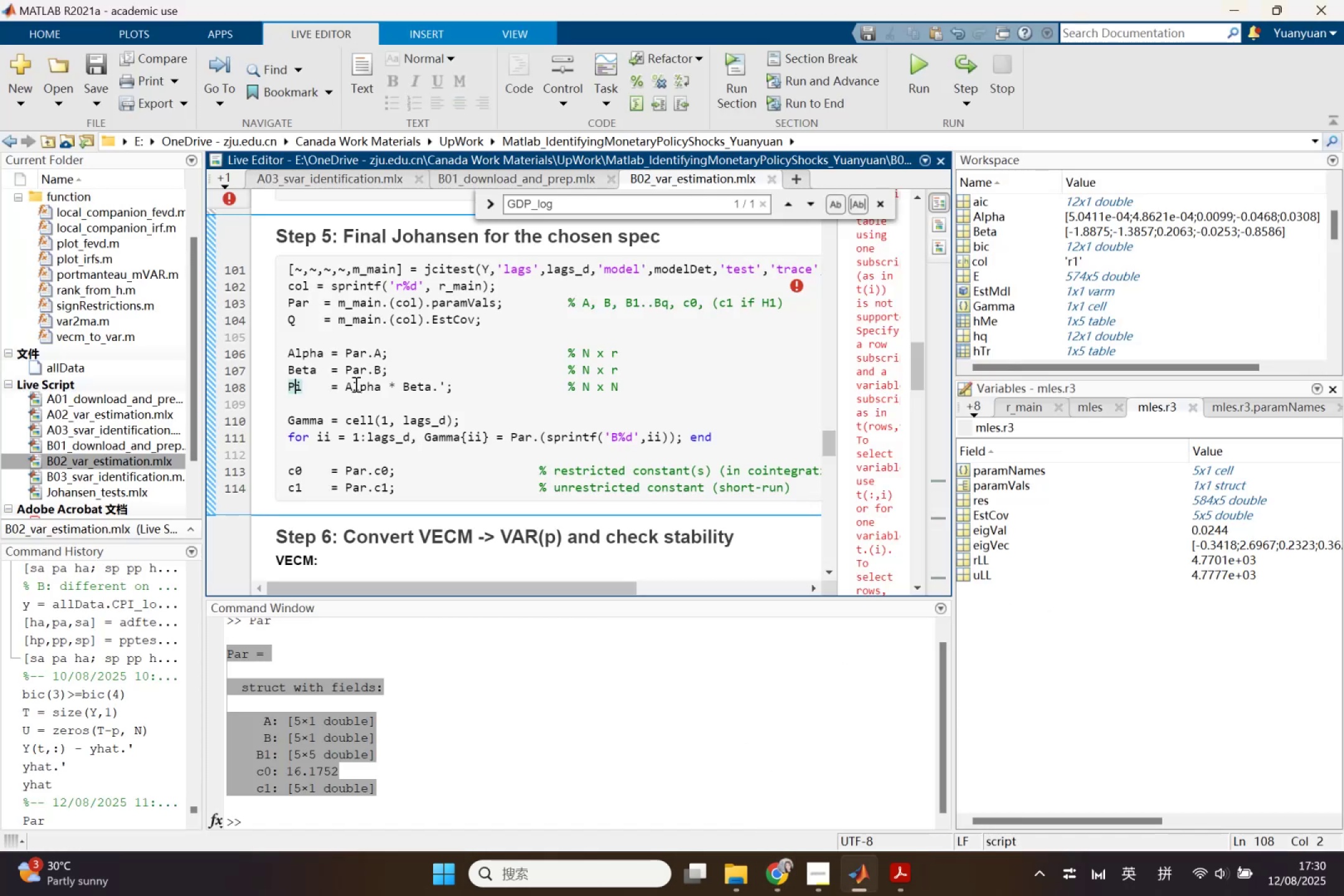 
scroll: coordinate [381, 426], scroll_direction: down, amount: 4.0
 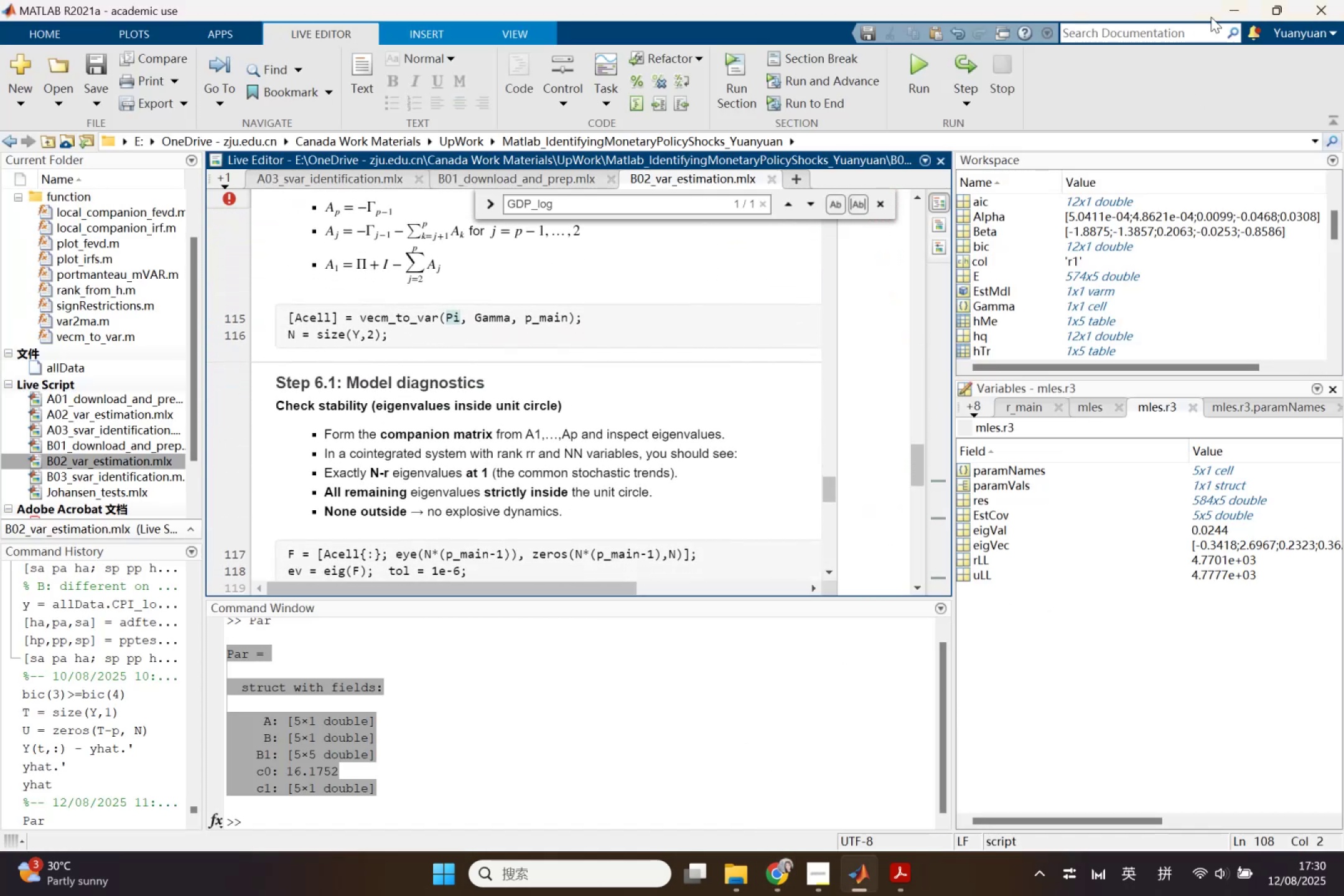 
left_click_drag(start_coordinate=[1242, 12], to_coordinate=[1235, 15])
 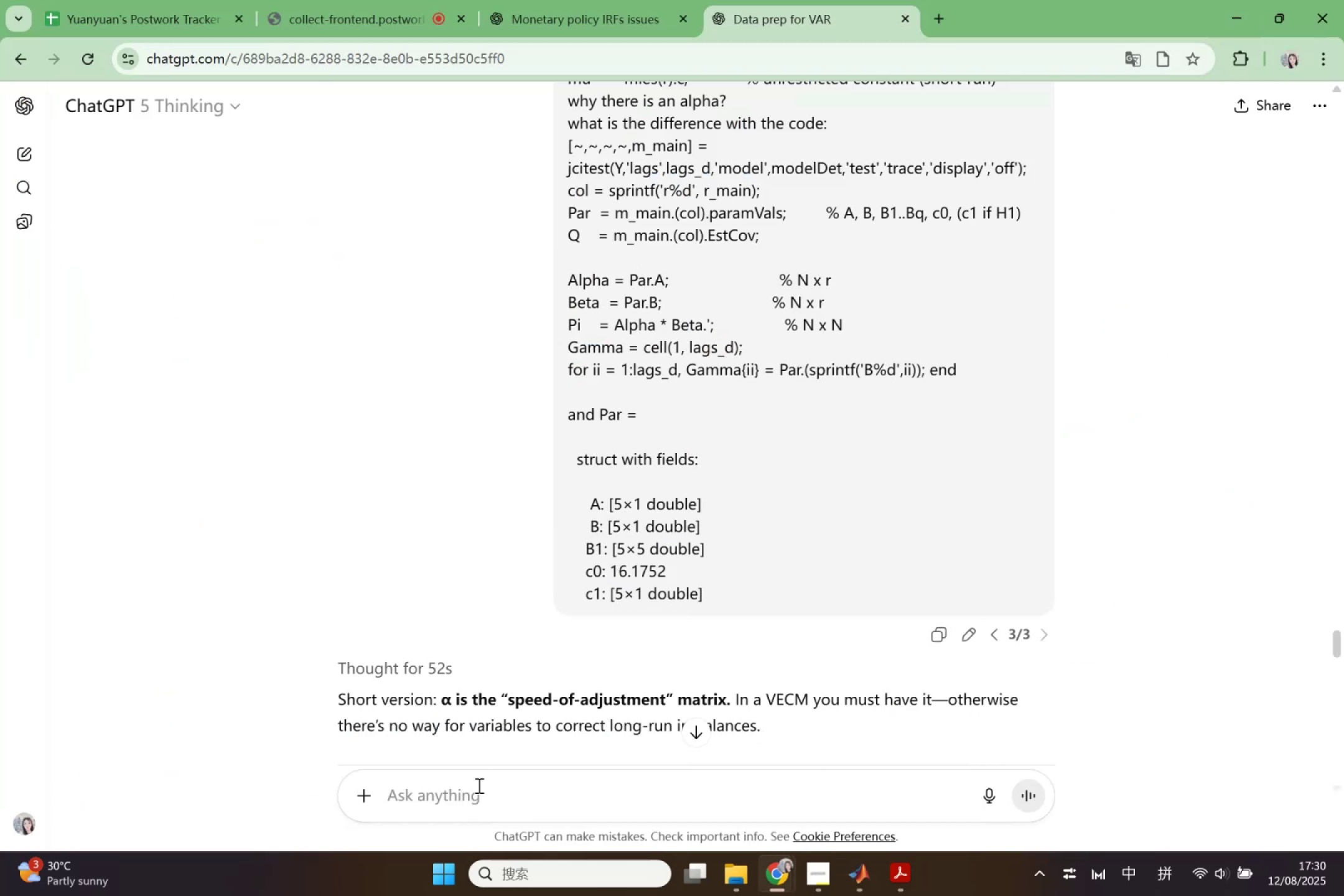 
left_click_drag(start_coordinate=[478, 786], to_coordinate=[481, 786])
 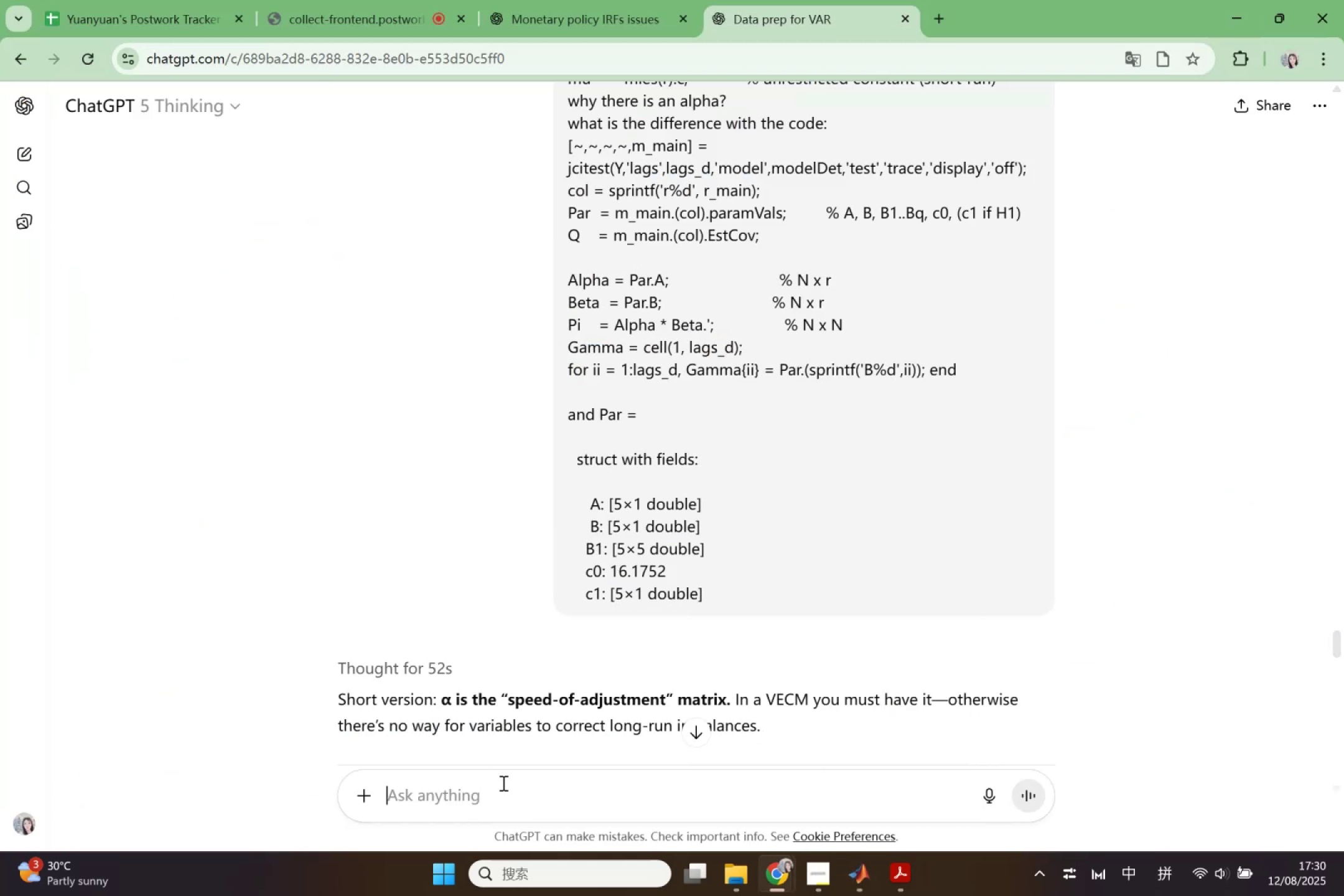 
type(for)
 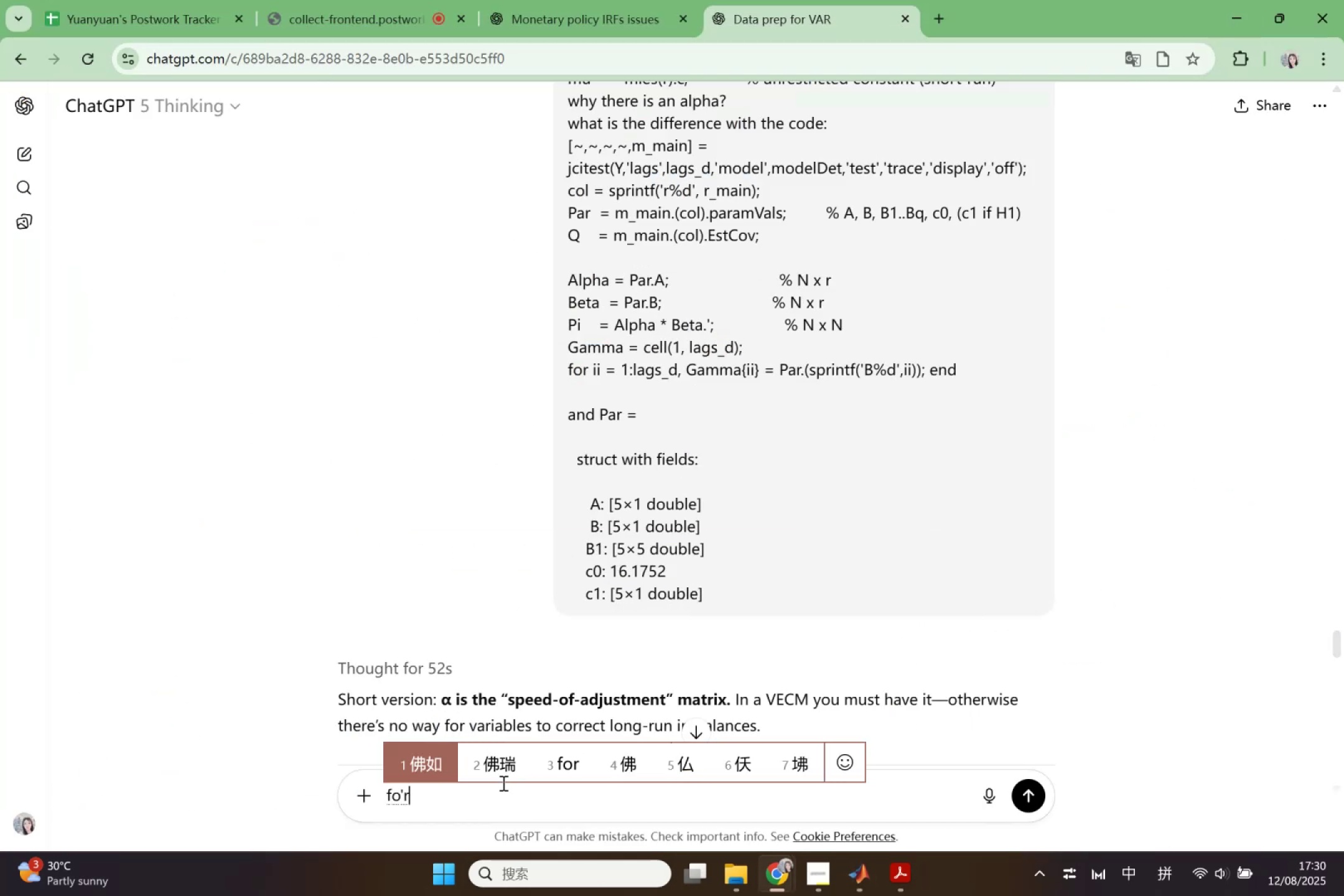 
key(Enter)
 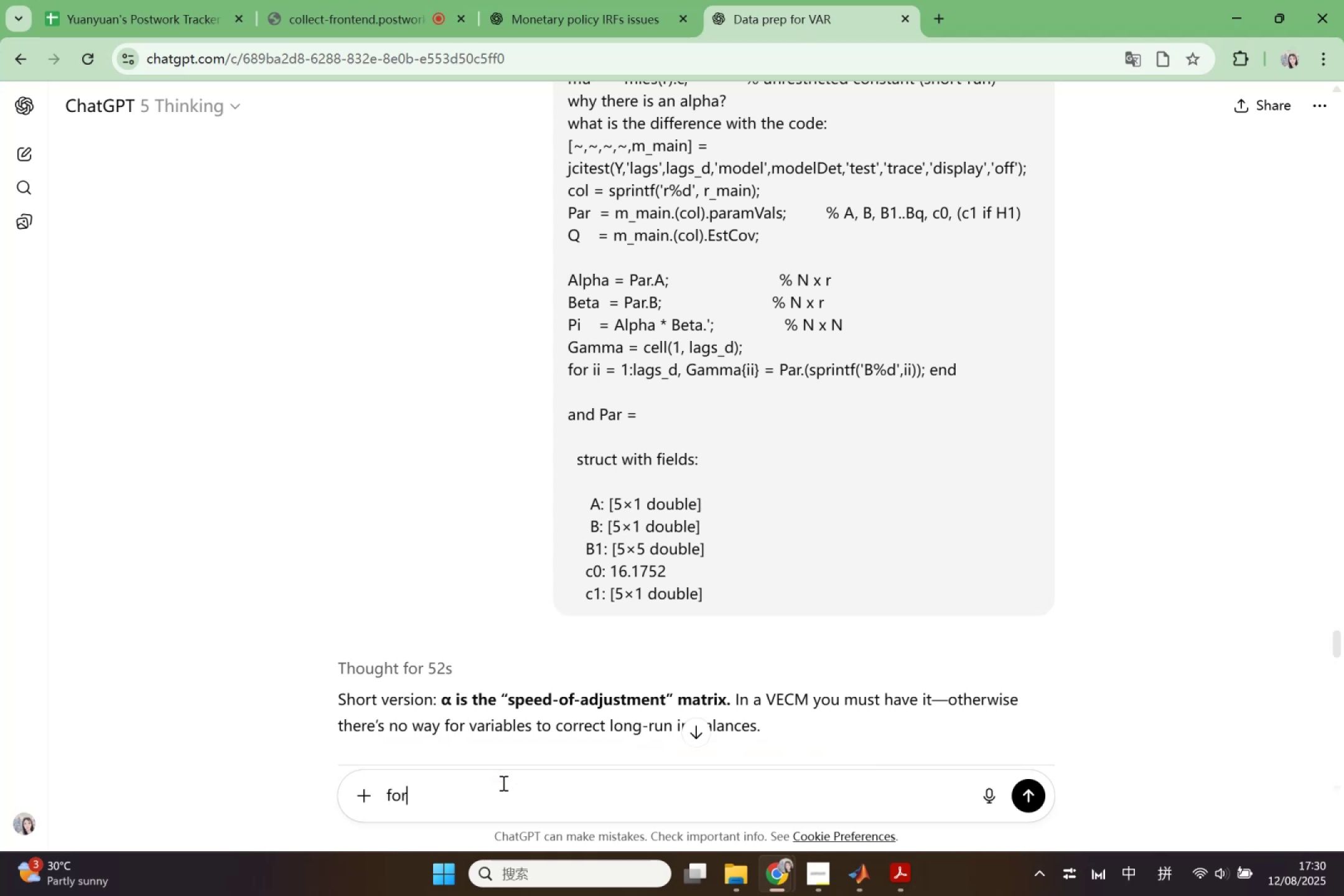 
type( H!)
key(Backspace)
type(1 and H1* are there and)
key(Backspace)
type(y different when )
 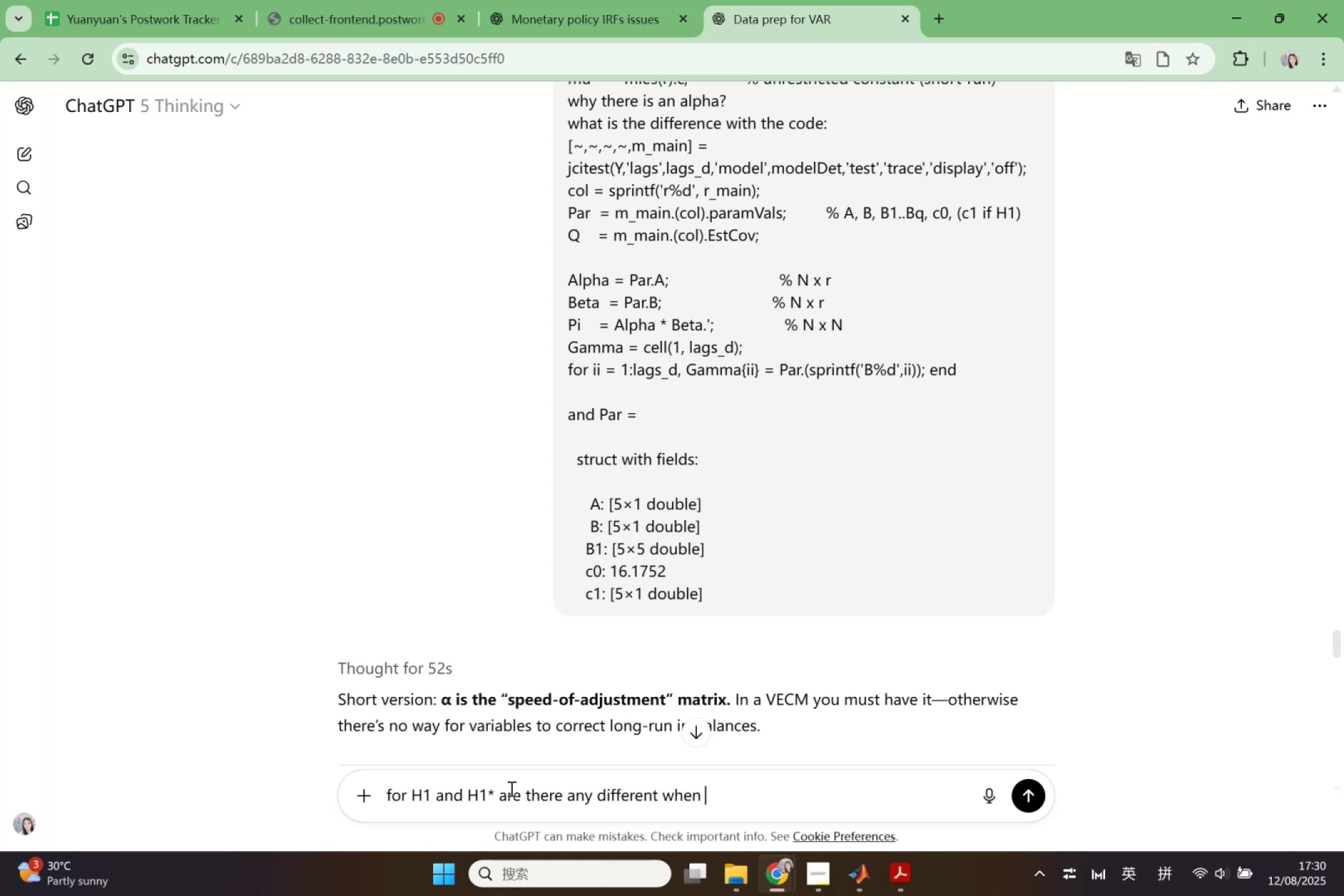 
left_click([864, 879])
 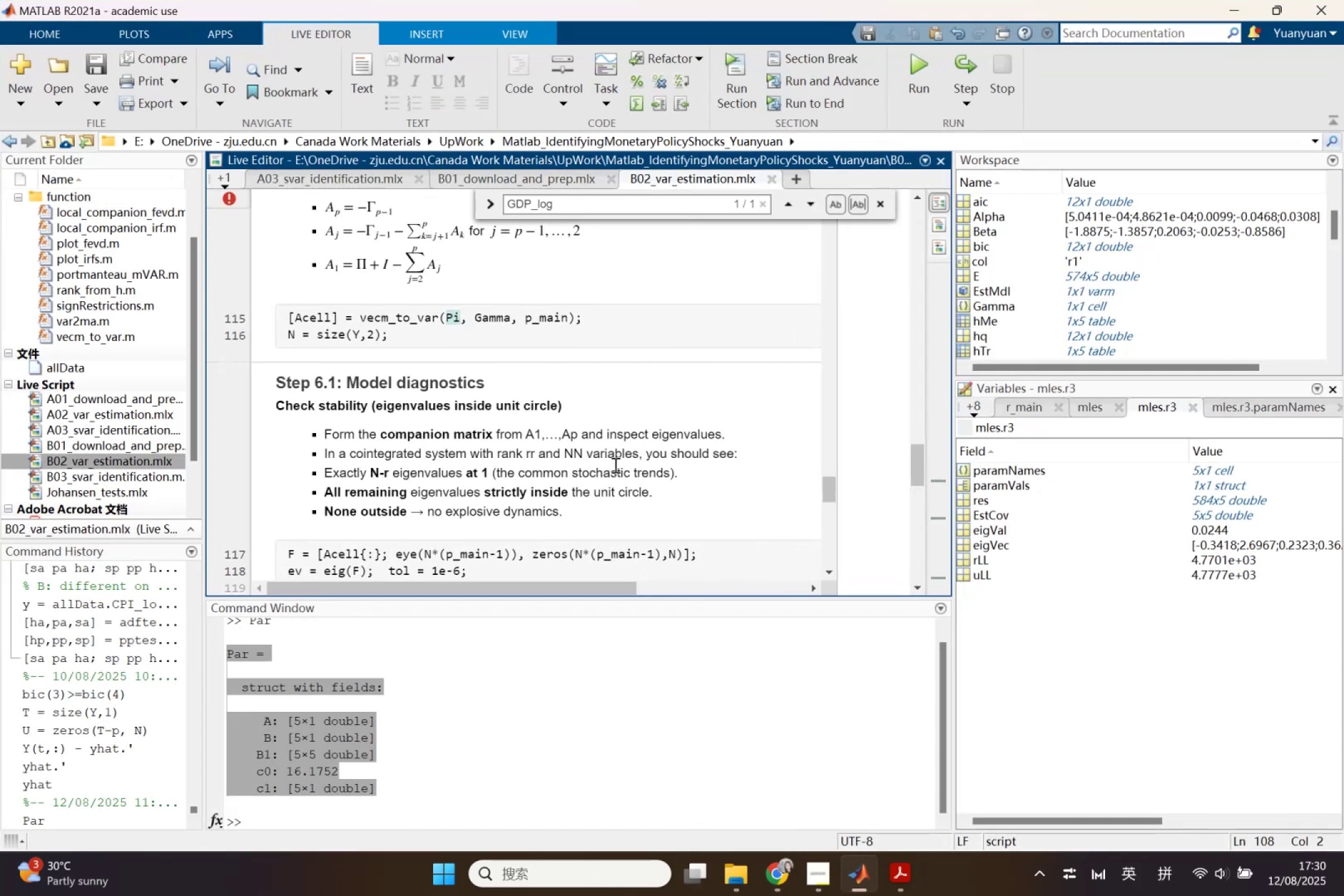 
left_click([600, 434])
 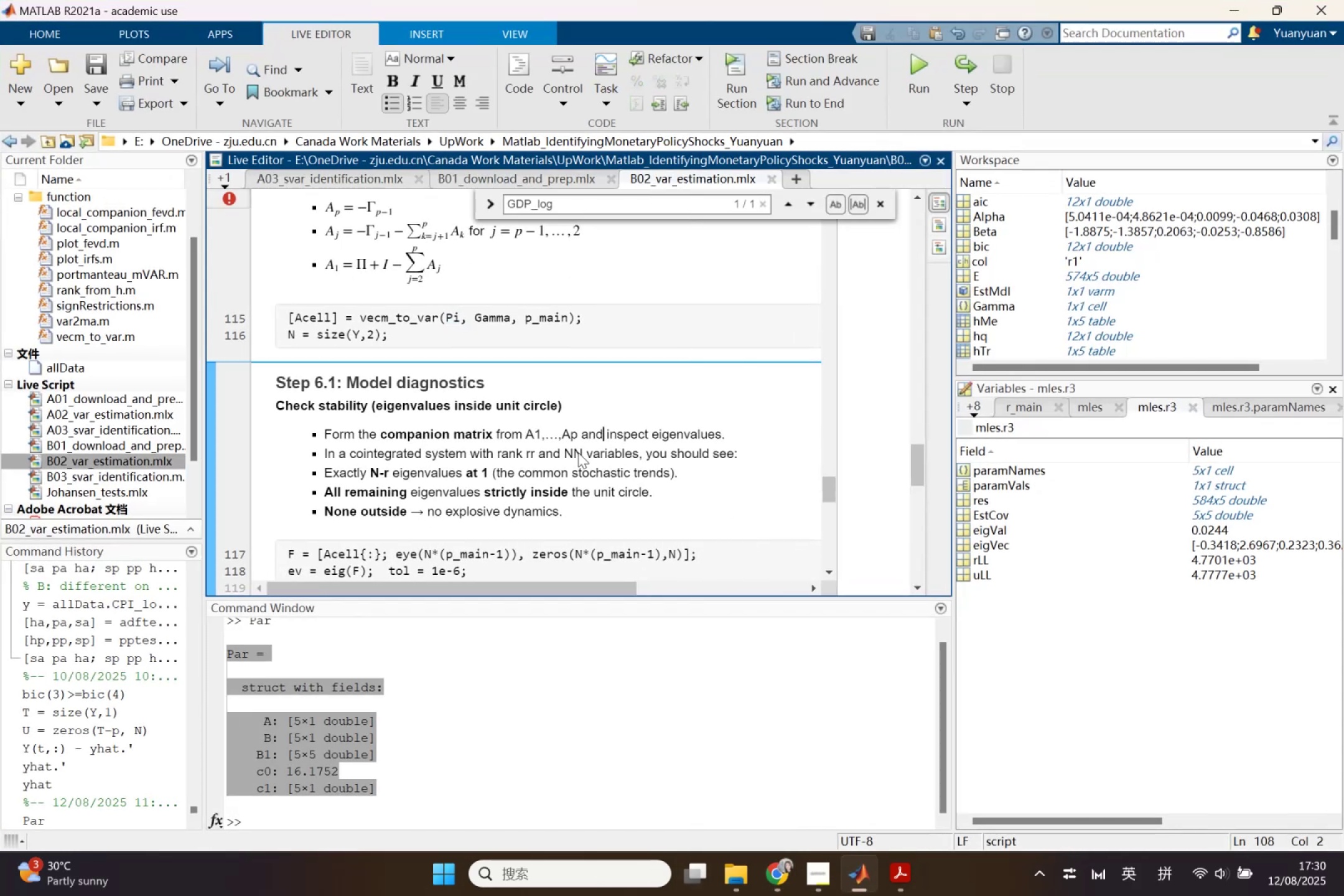 
scroll: coordinate [578, 447], scroll_direction: up, amount: 4.0
 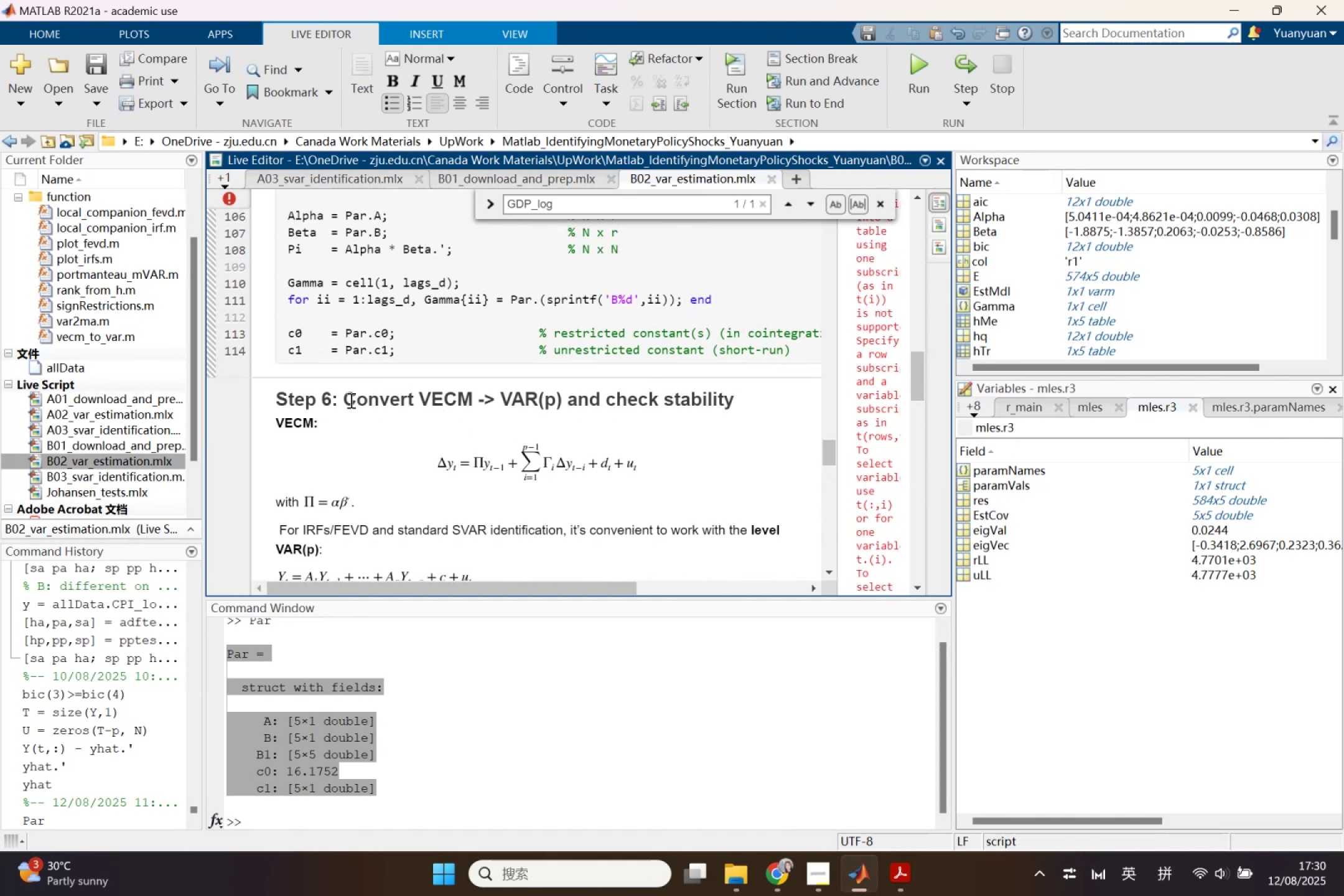 
left_click_drag(start_coordinate=[342, 400], to_coordinate=[742, 398])
 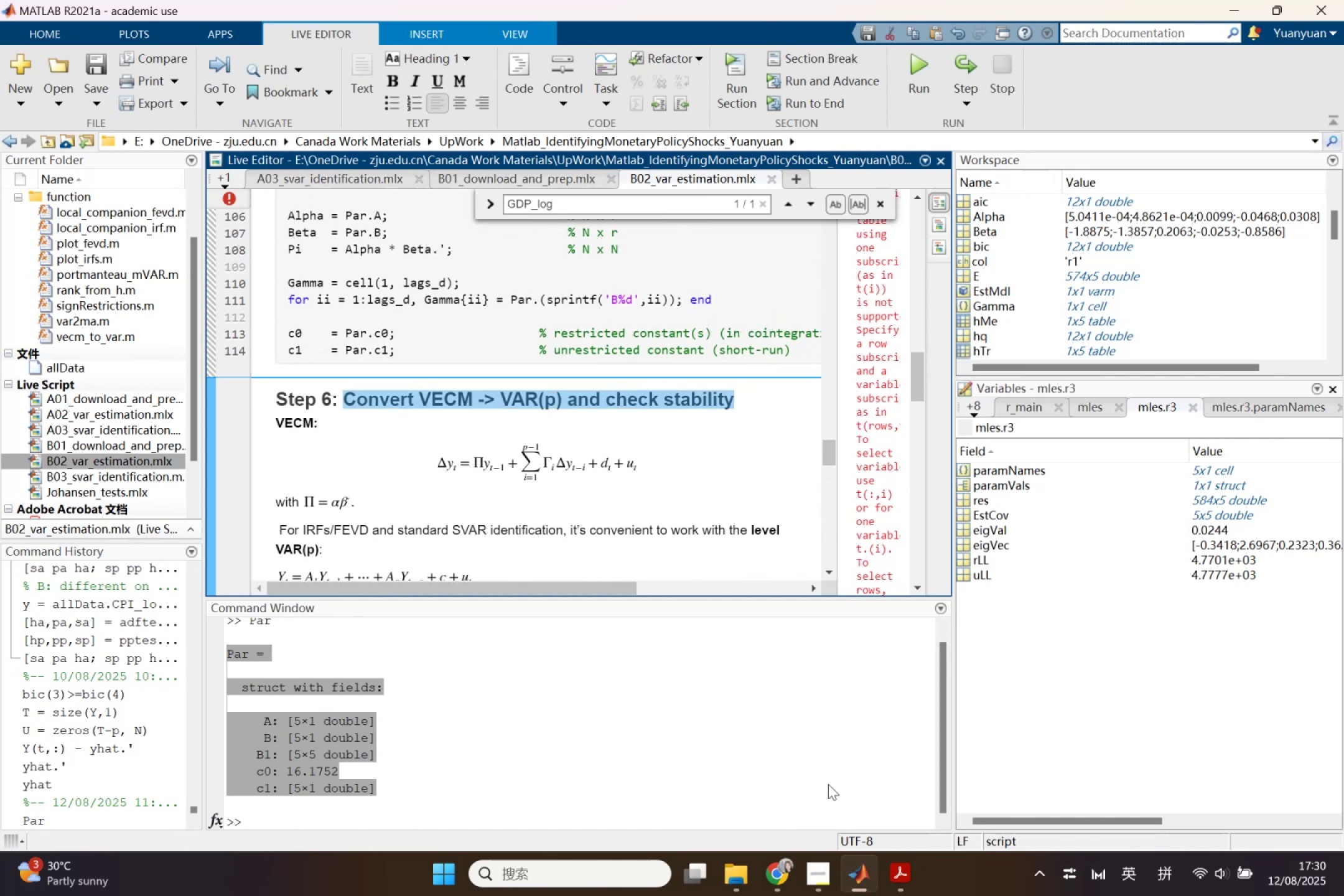 
key(Control+ControlLeft)
 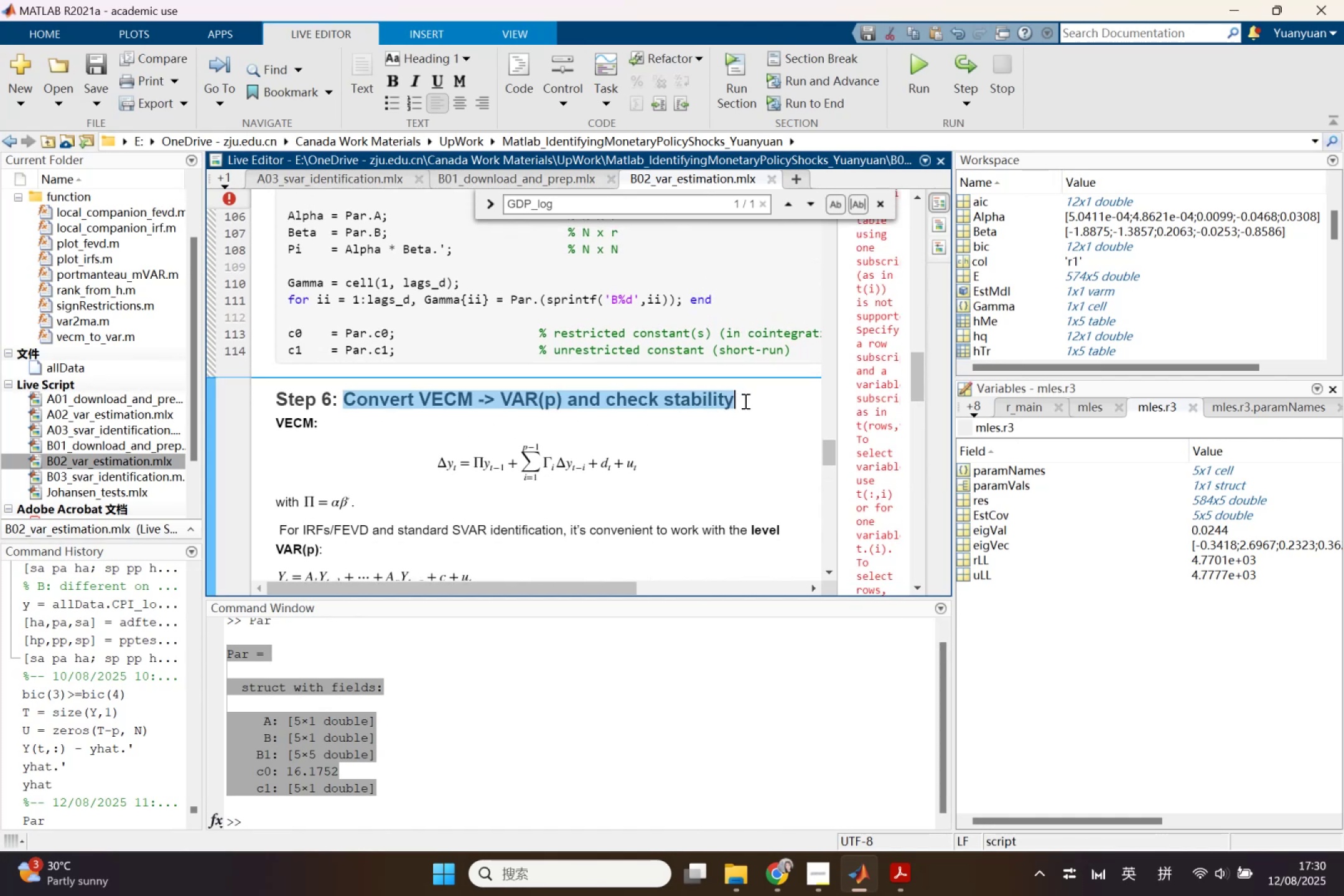 
key(Control+C)
 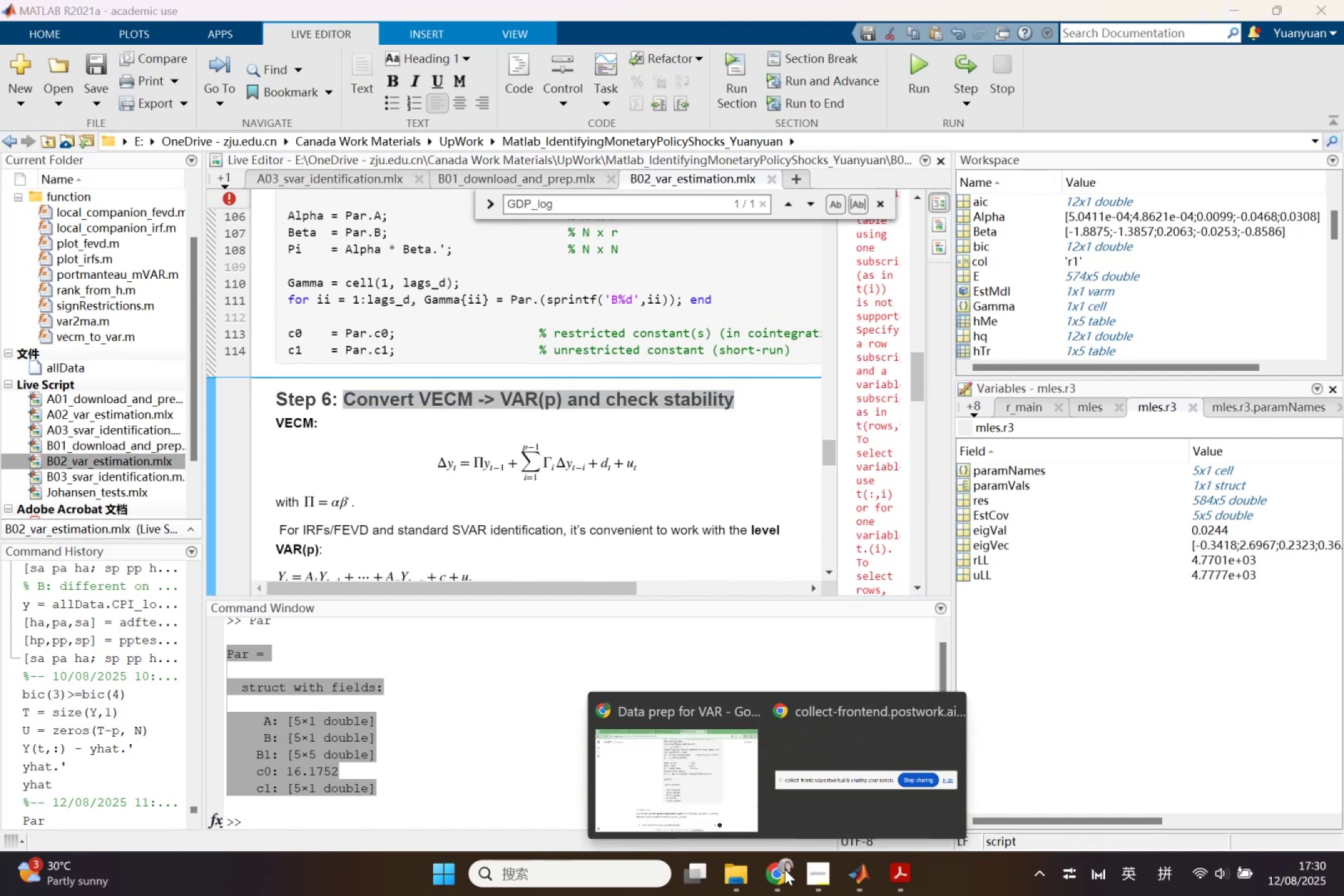 
left_click([706, 808])
 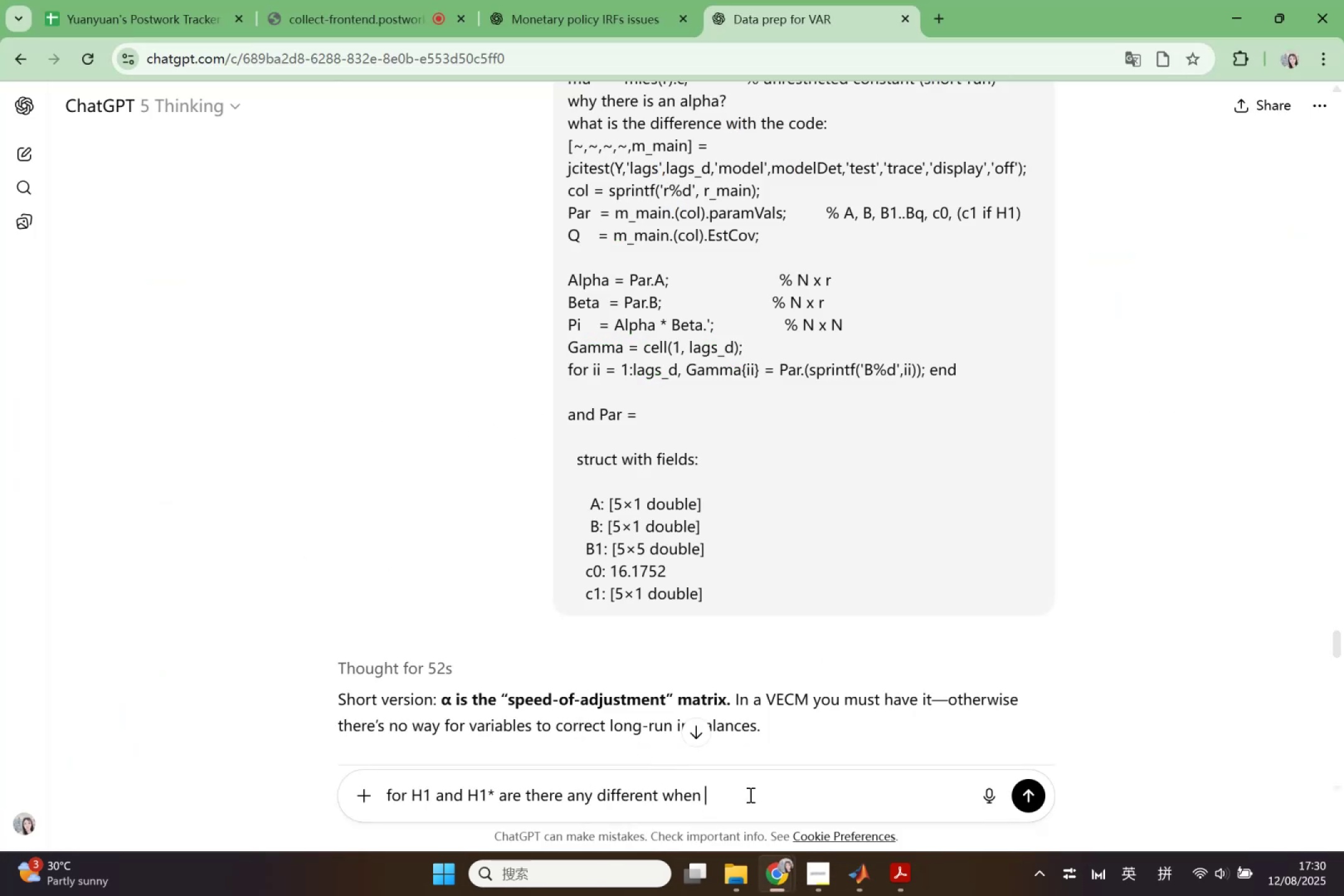 
key(Control+ControlLeft)
 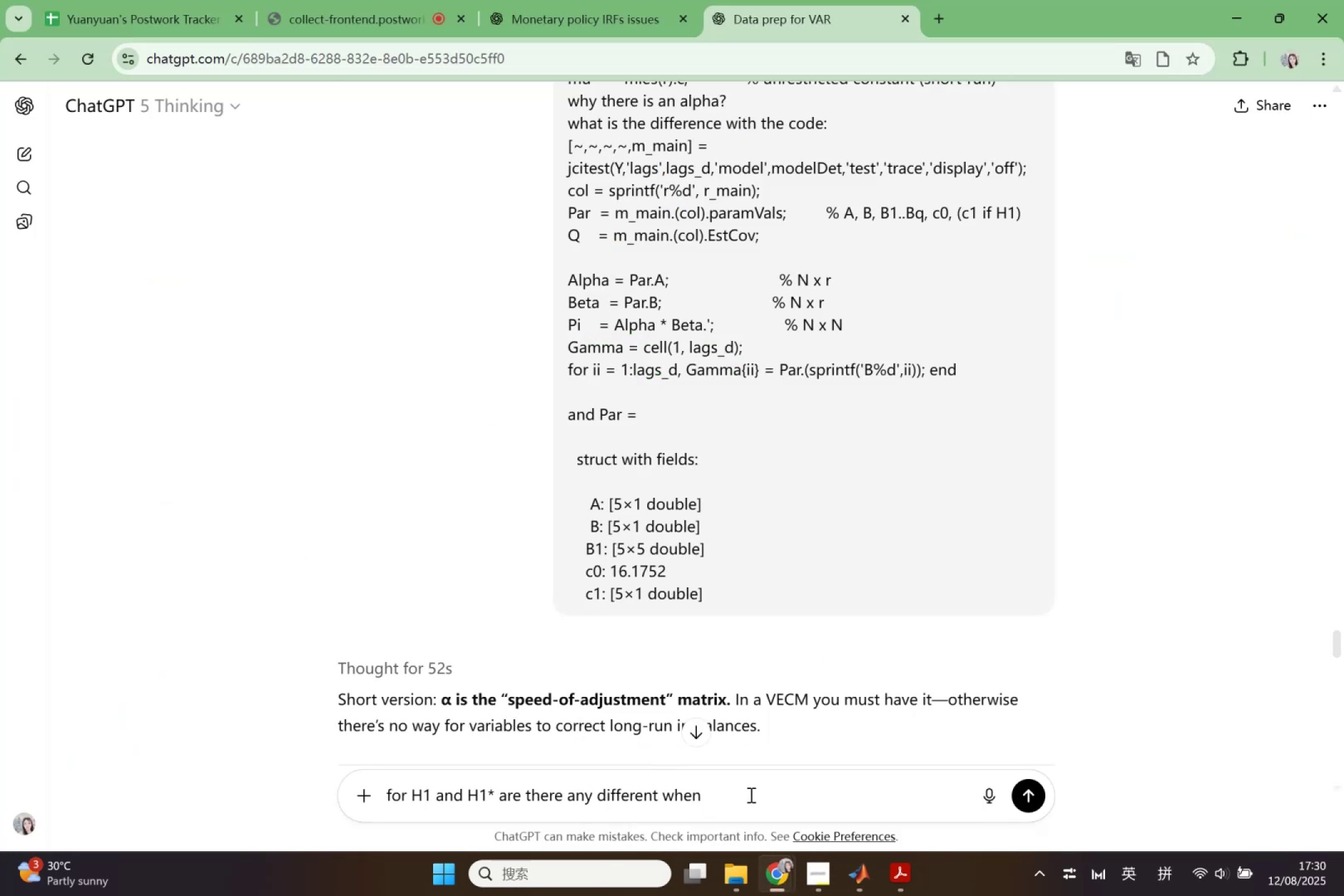 
key(Control+V)
 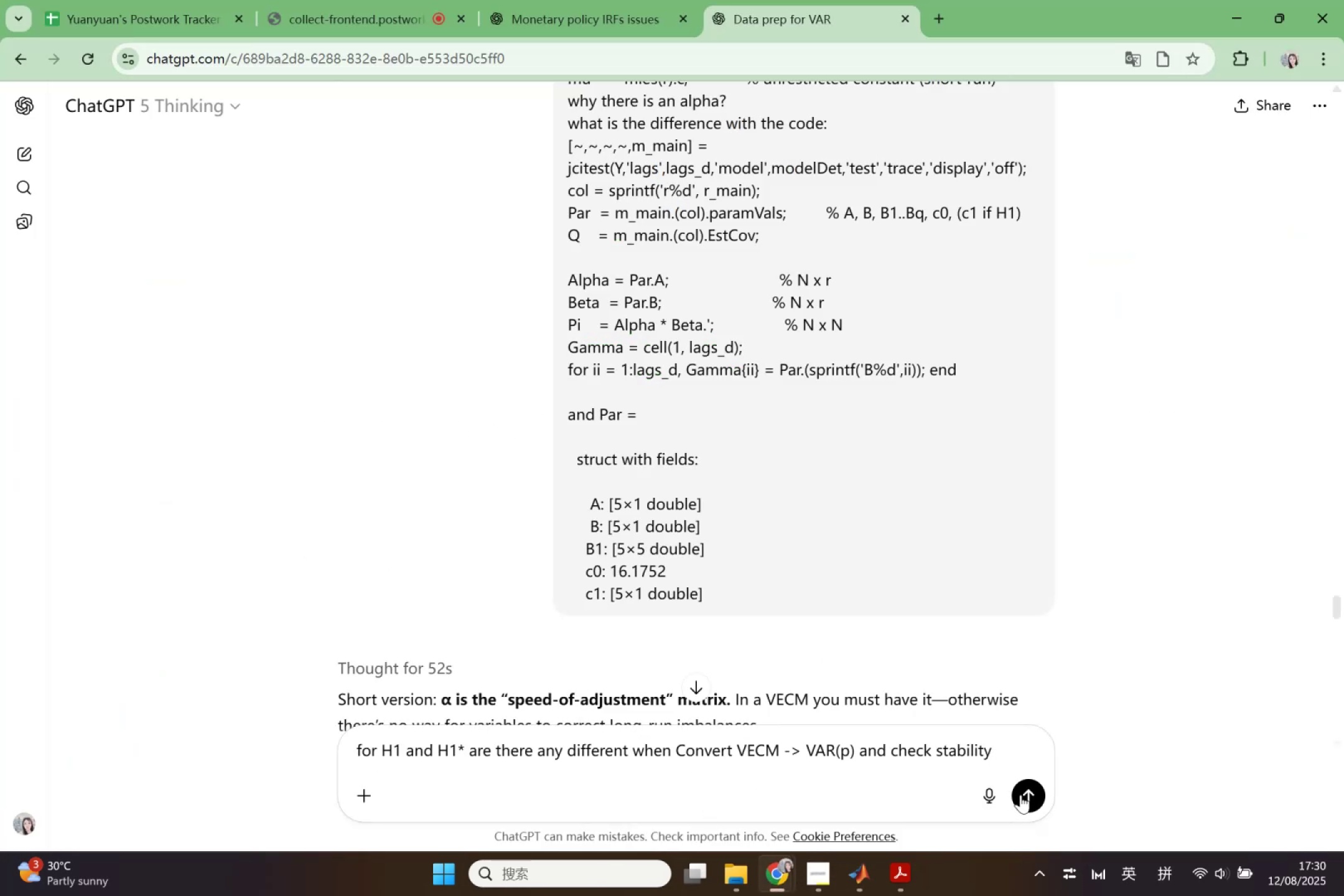 
left_click([1038, 792])
 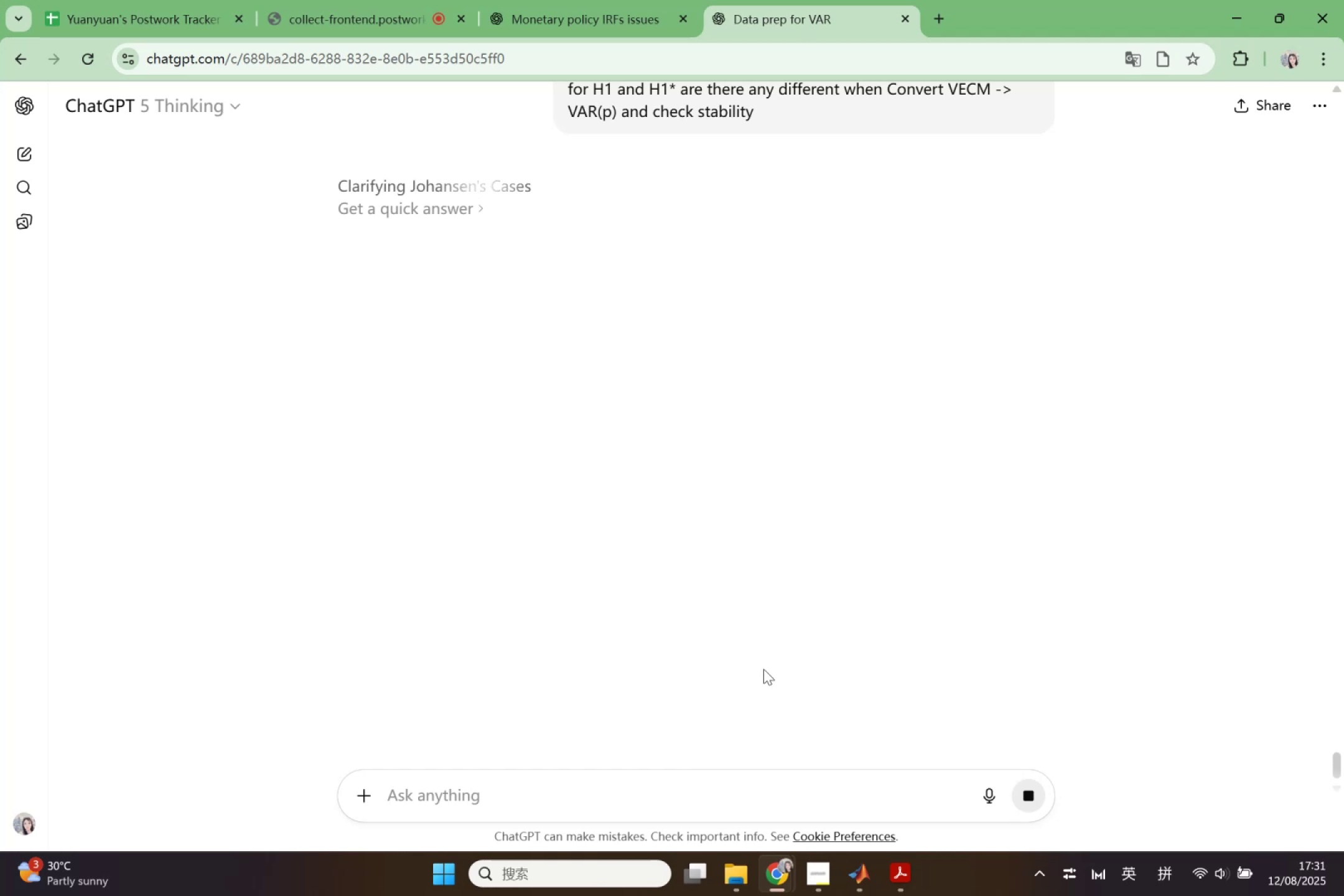 
wait(23.82)
 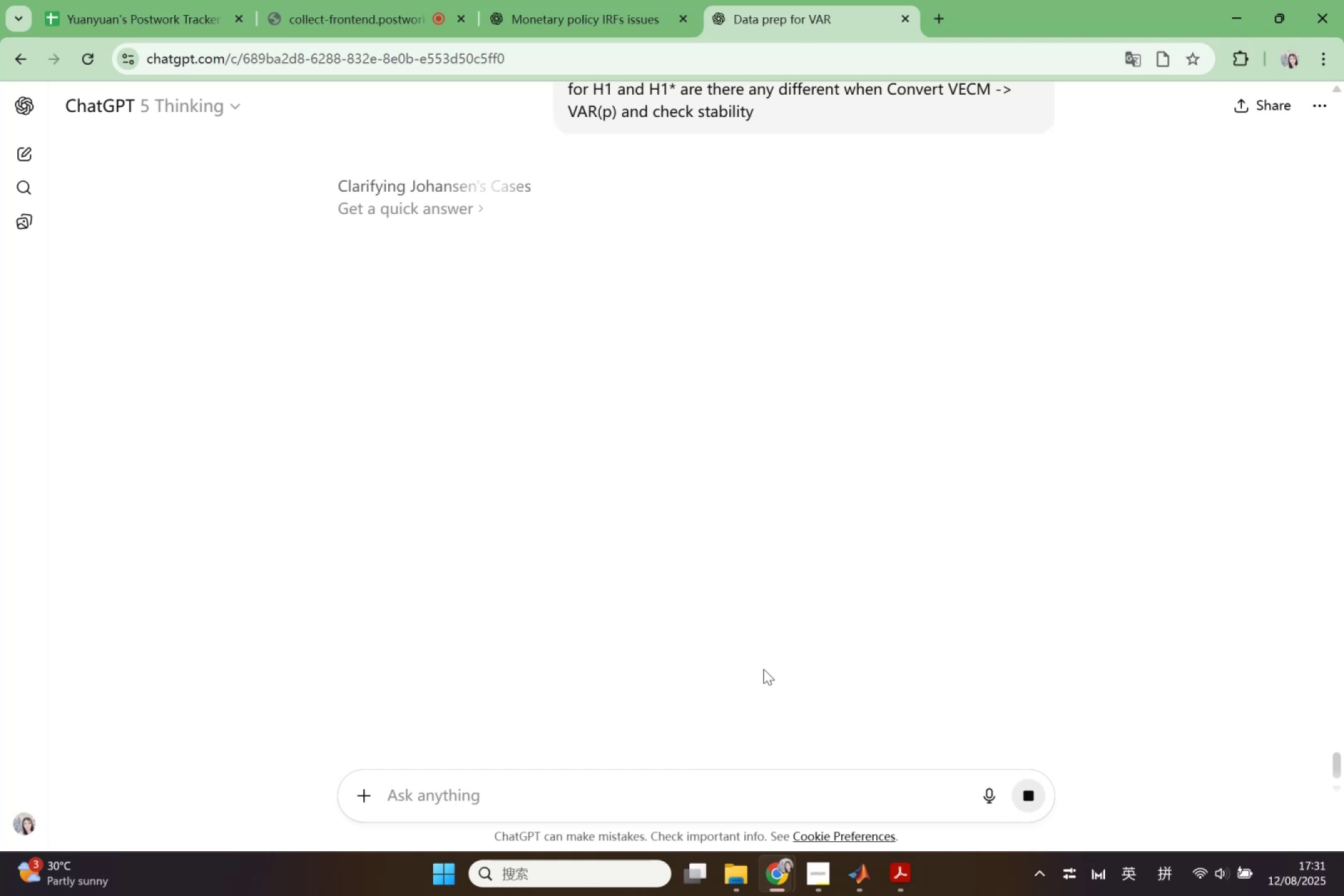 
scroll: coordinate [763, 668], scroll_direction: down, amount: 2.0
 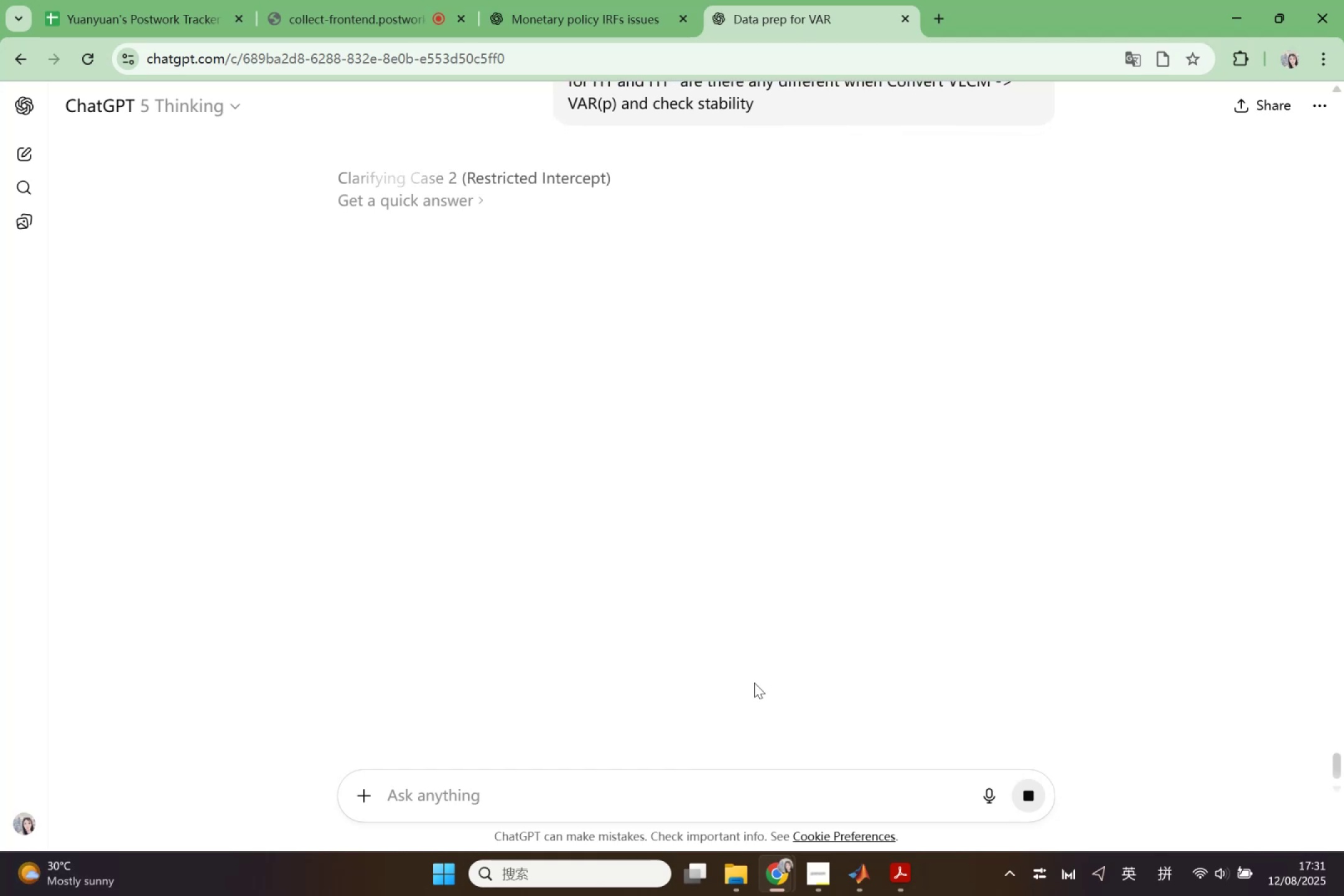 
scroll: coordinate [756, 681], scroll_direction: up, amount: 3.0
 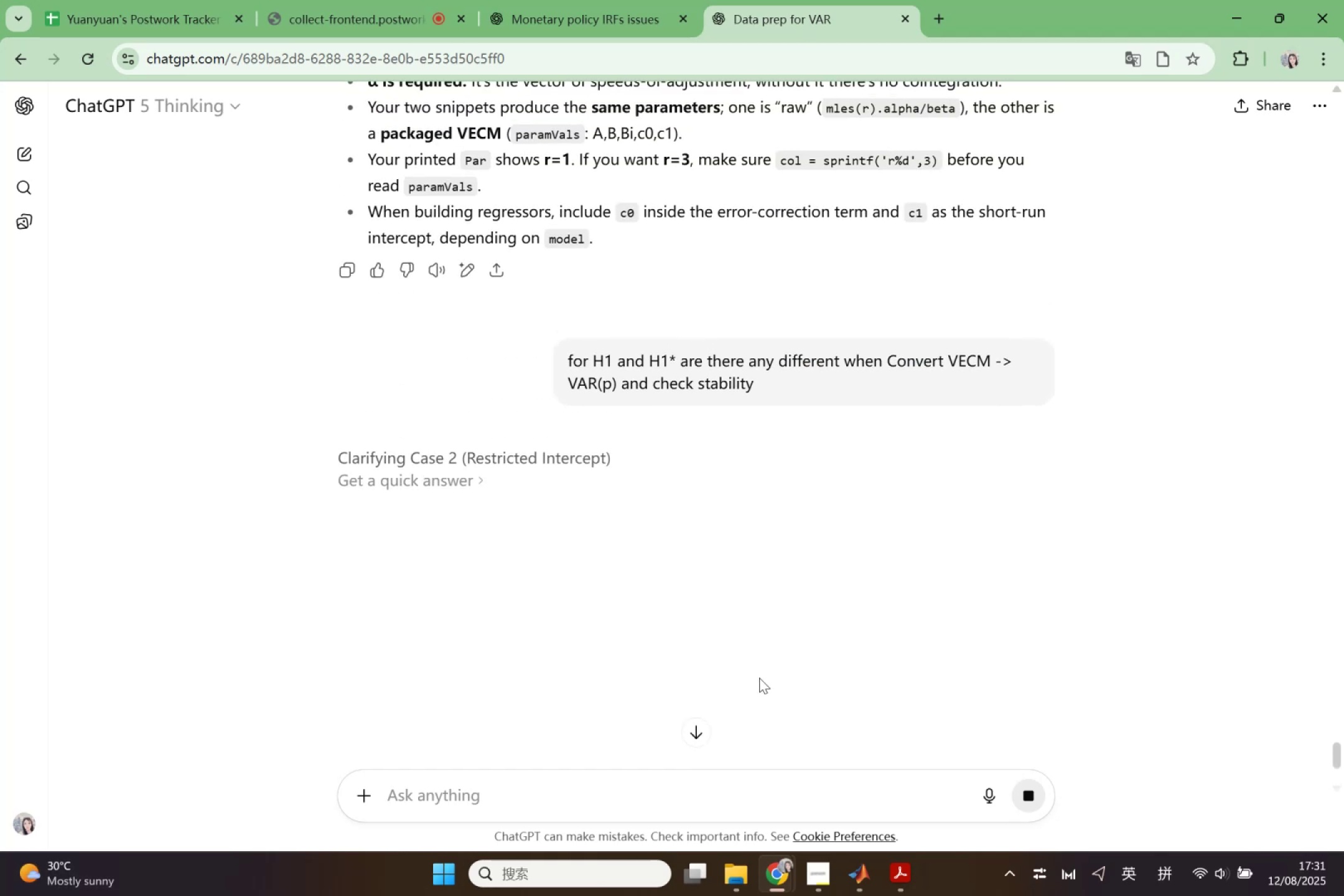 
scroll: coordinate [808, 609], scroll_direction: down, amount: 6.0
 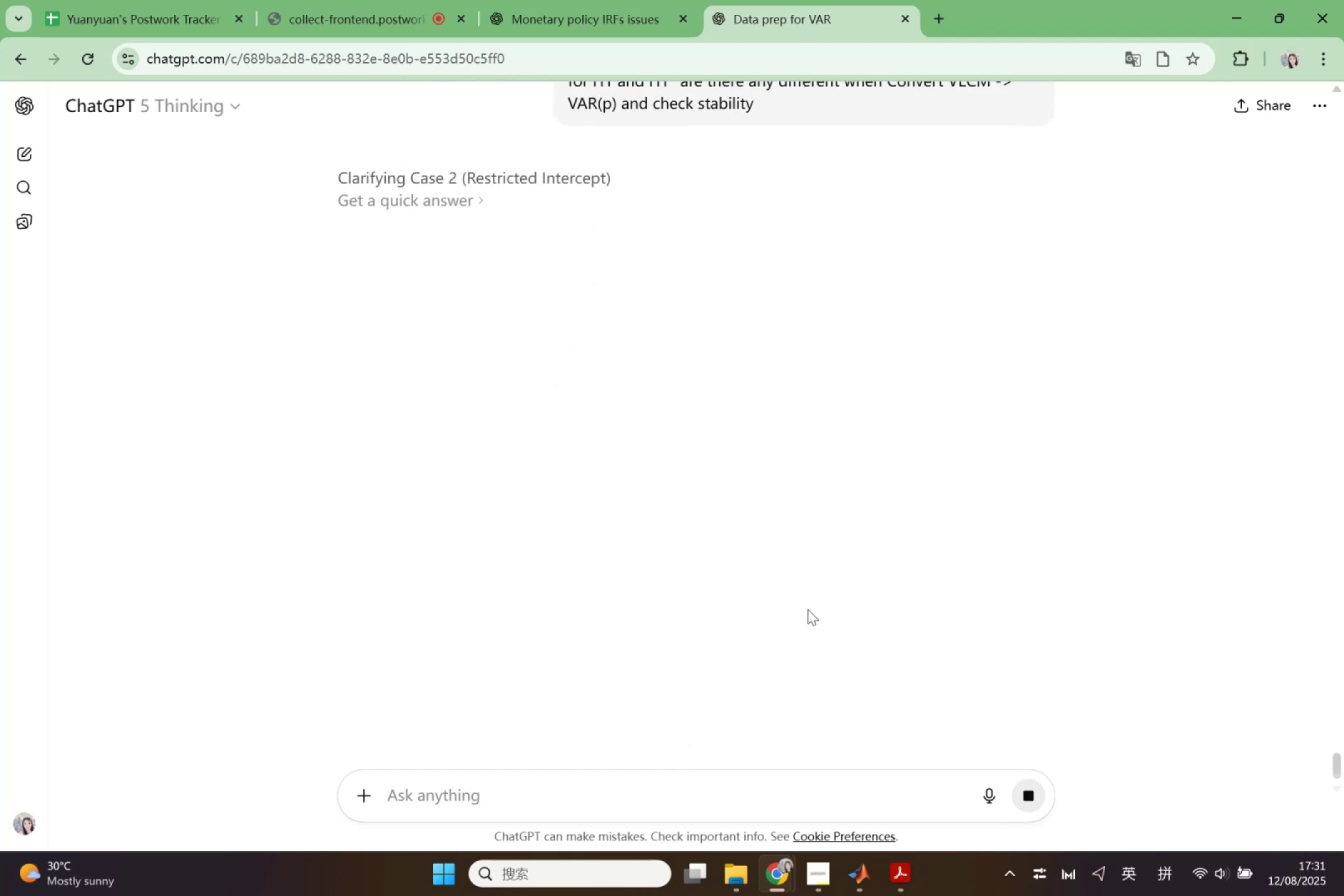 
scroll: coordinate [807, 444], scroll_direction: up, amount: 2.0
 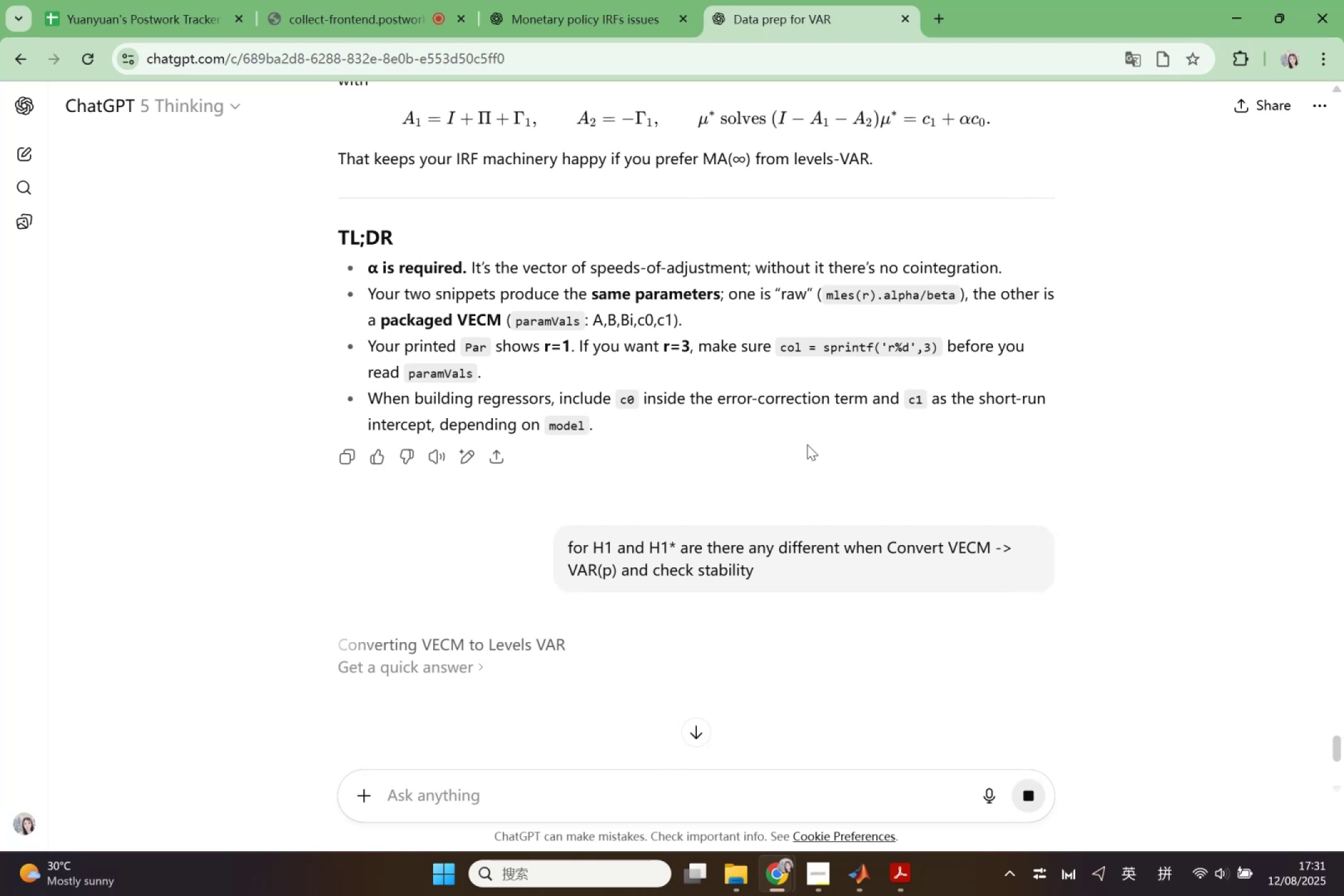 
scroll: coordinate [807, 444], scroll_direction: down, amount: 2.0
 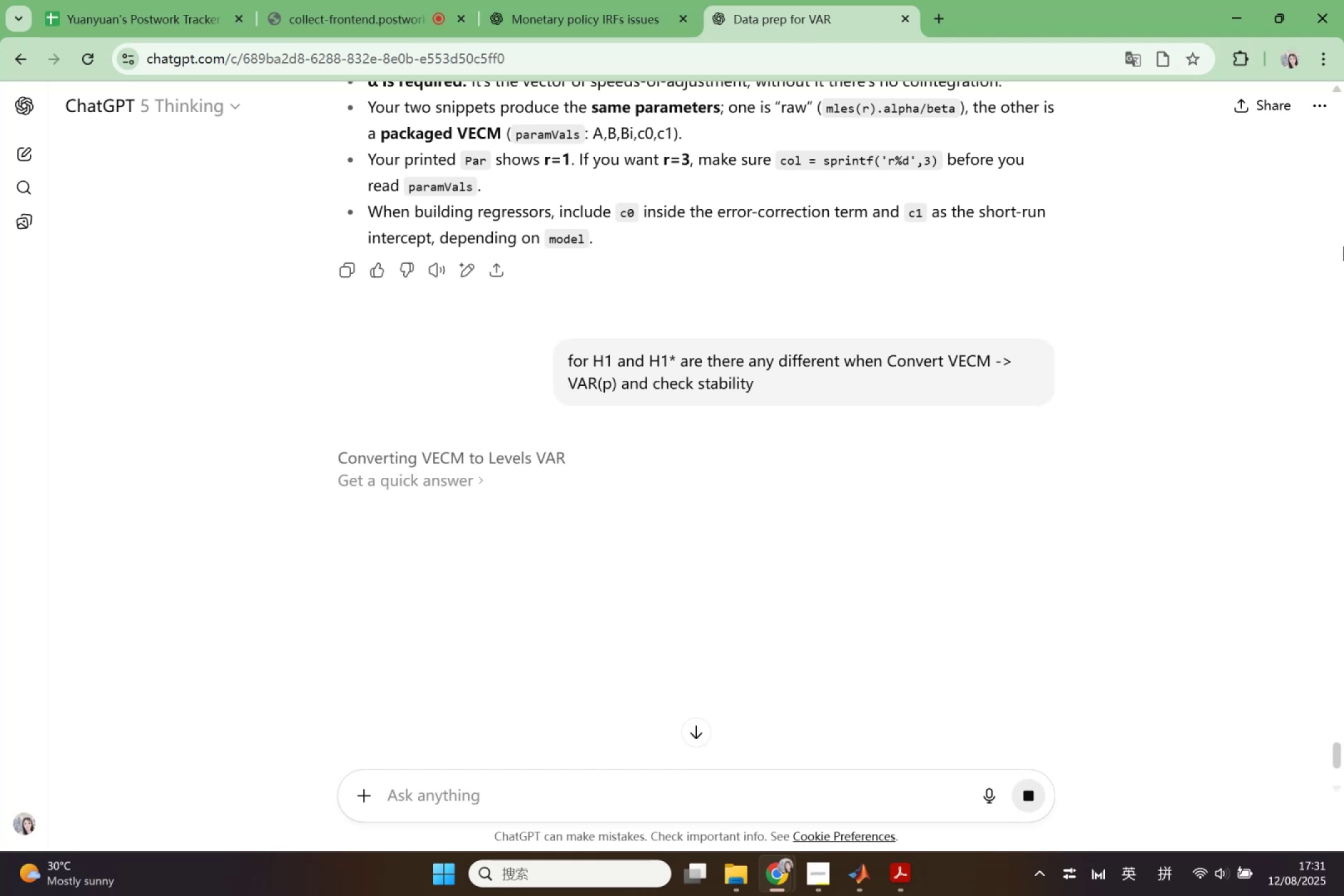 
wait(30.28)
 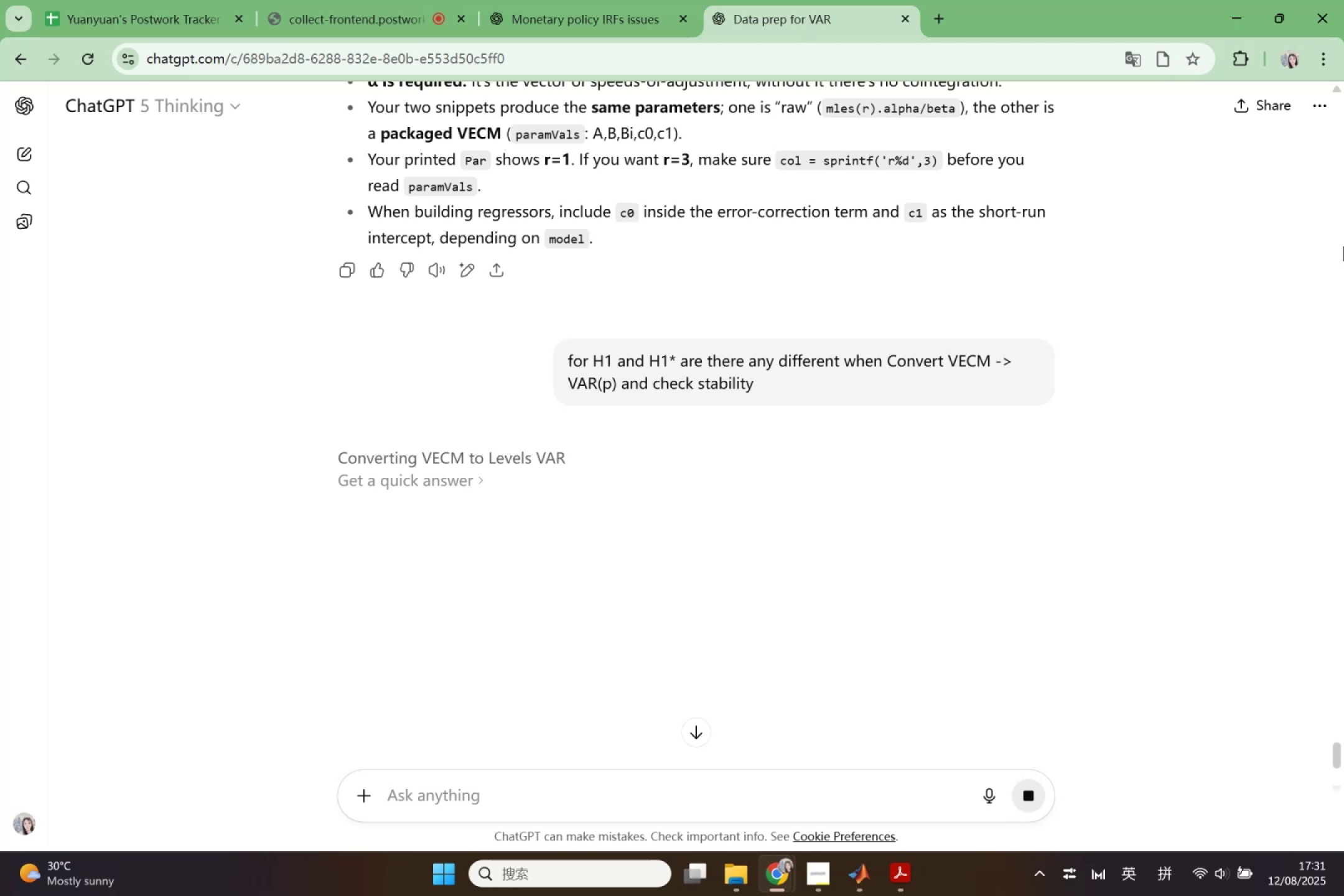 
scroll: coordinate [1135, 11], scroll_direction: down, amount: 1.0
 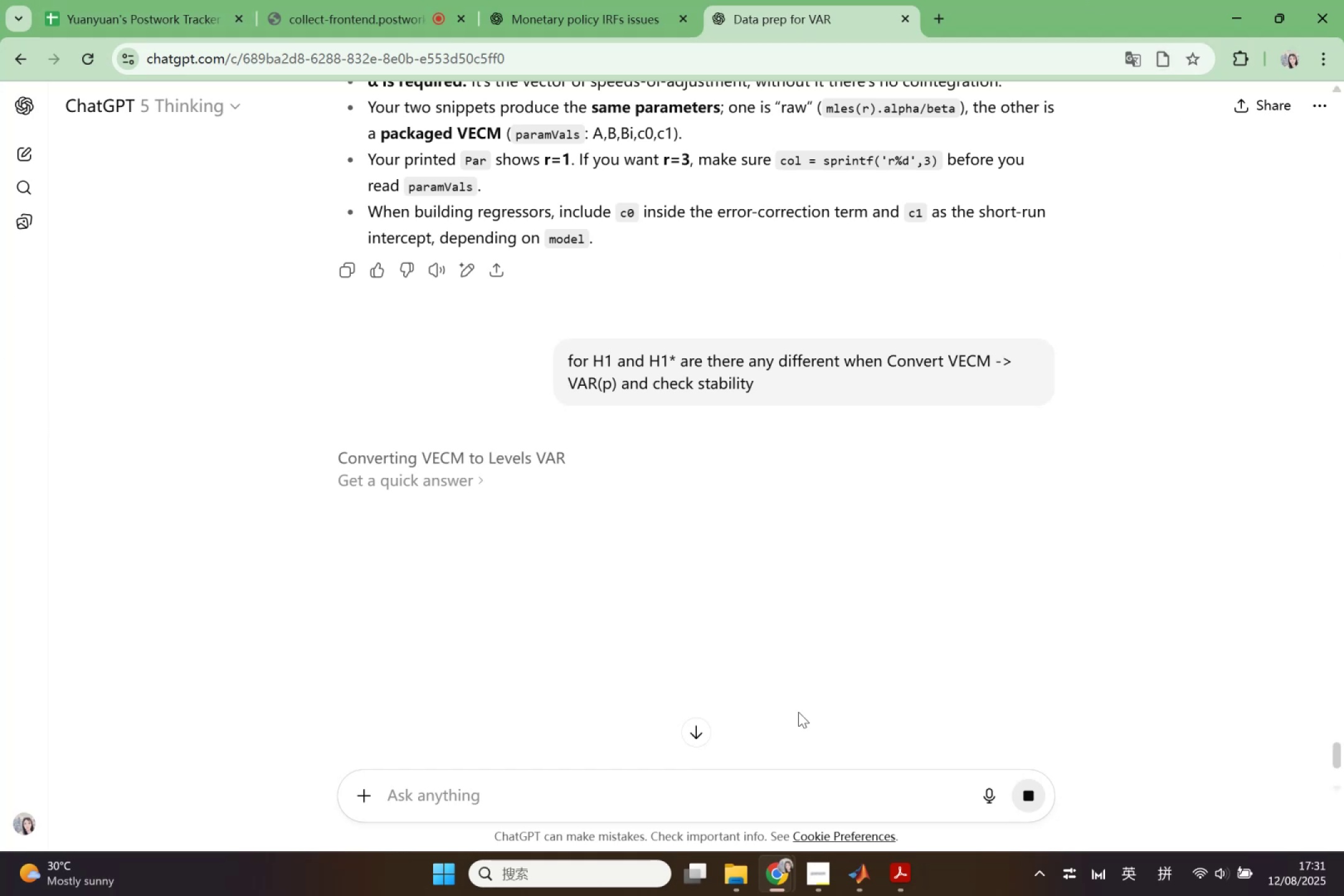 
scroll: coordinate [801, 551], scroll_direction: up, amount: 2.0
 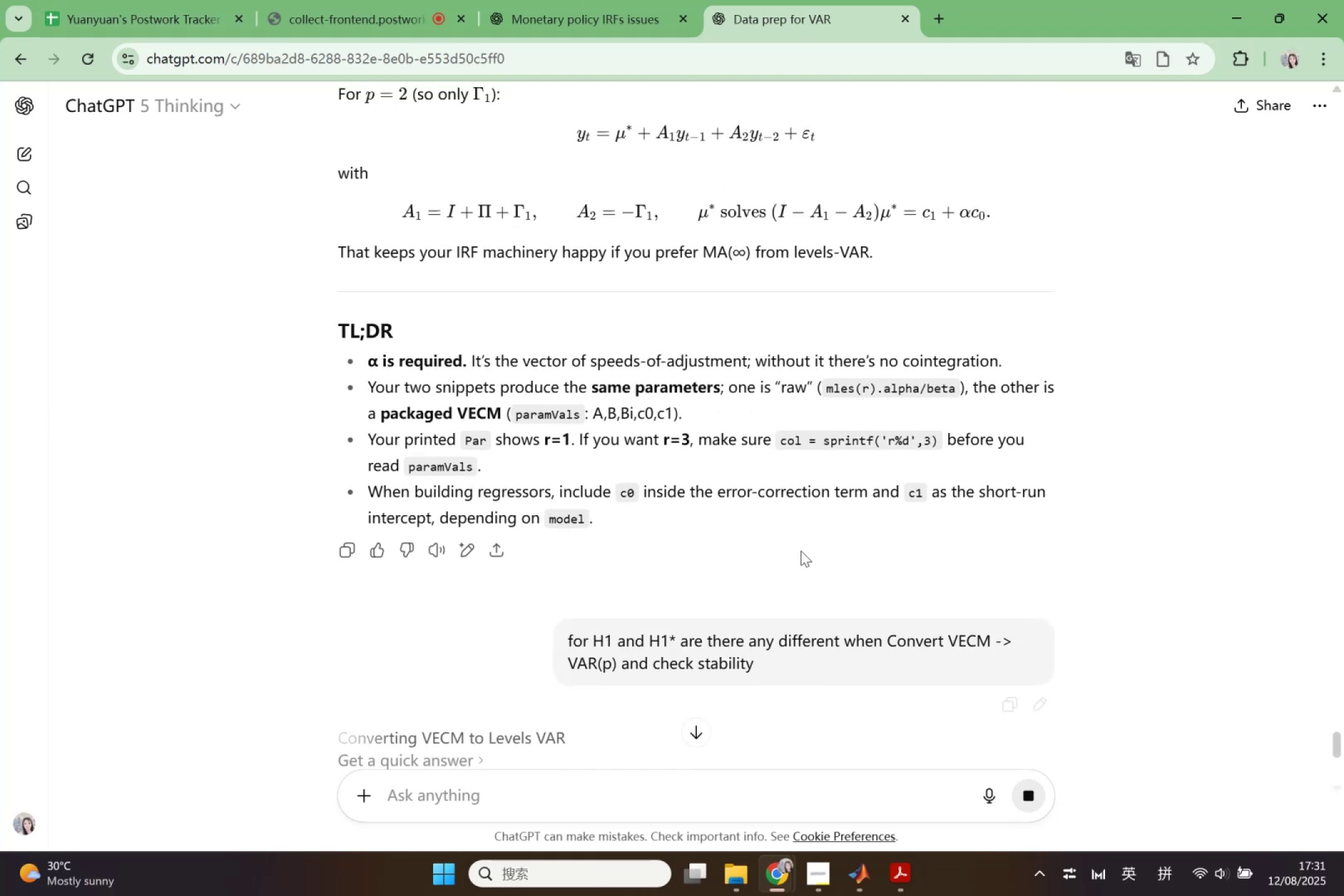 
scroll: coordinate [805, 558], scroll_direction: down, amount: 5.0
 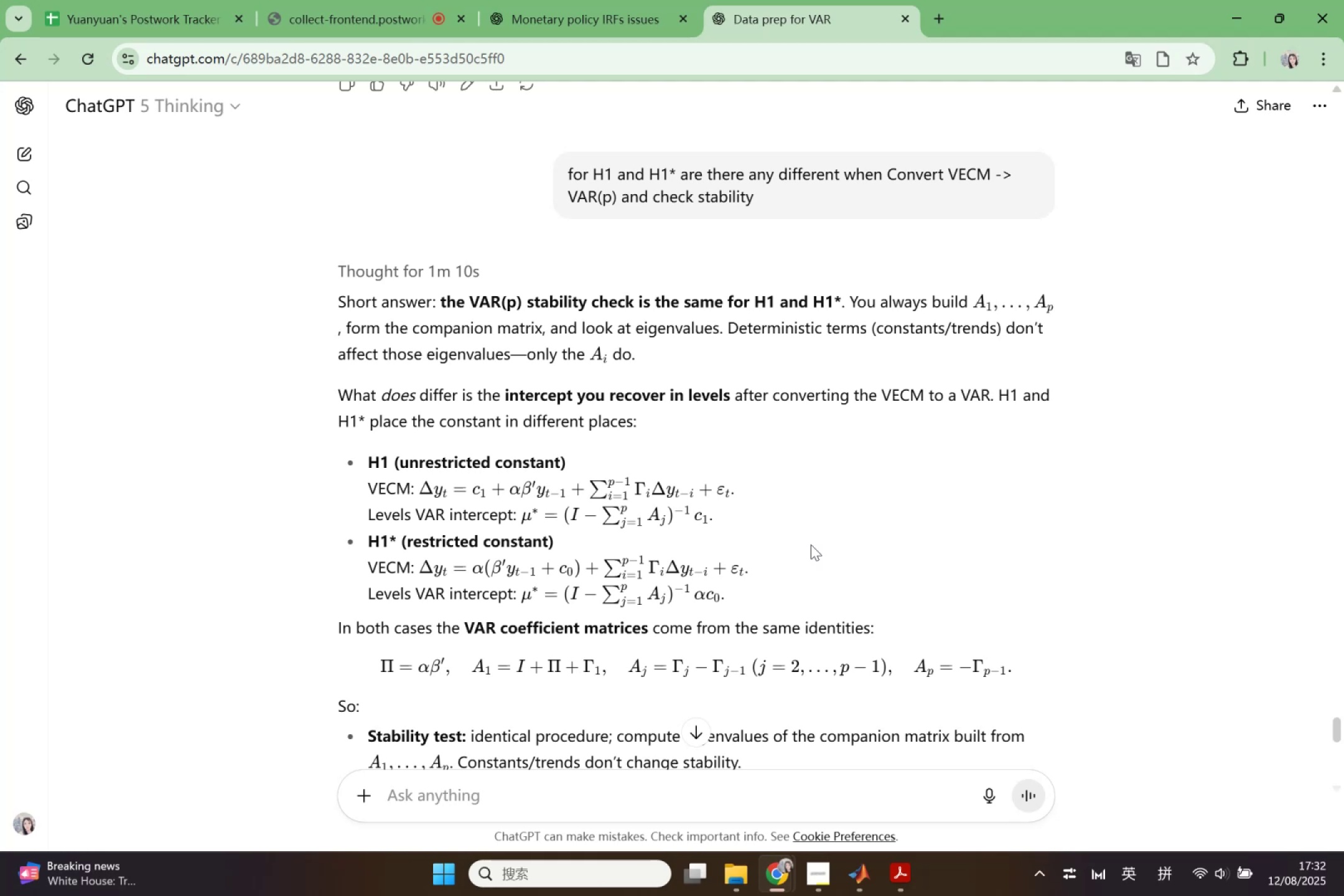 
wait(51.22)
 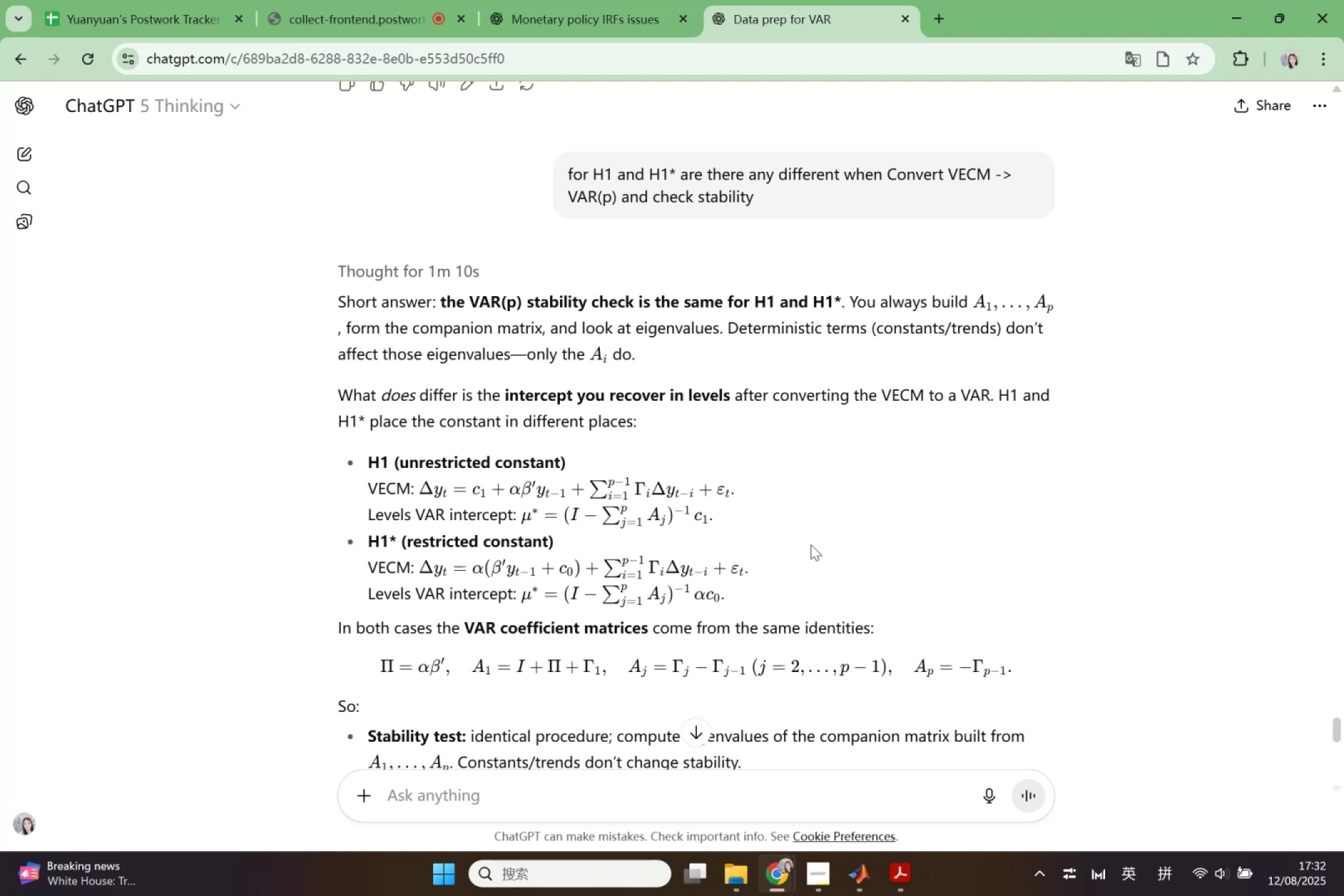 
scroll: coordinate [811, 544], scroll_direction: down, amount: 2.0
 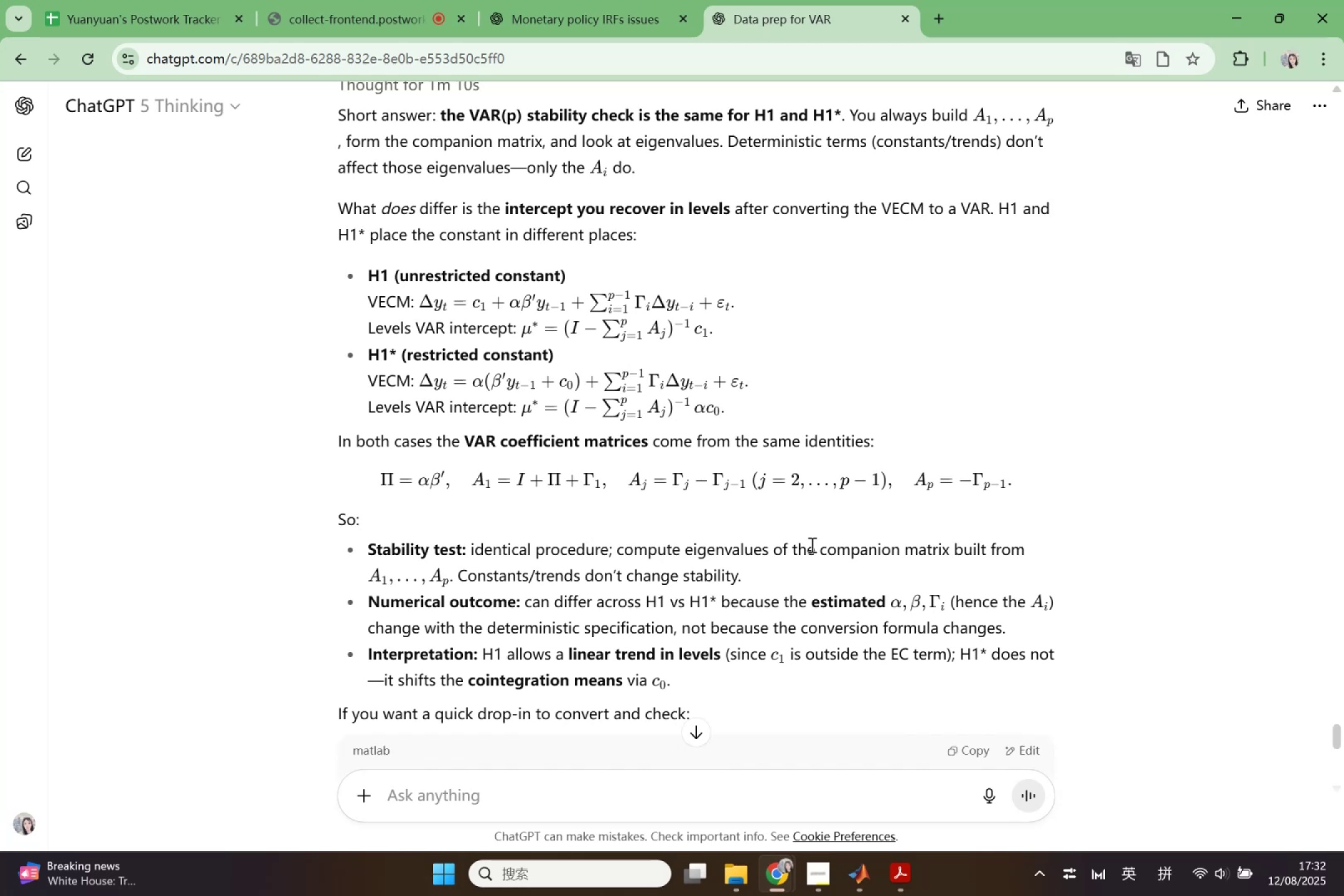 
wait(18.02)
 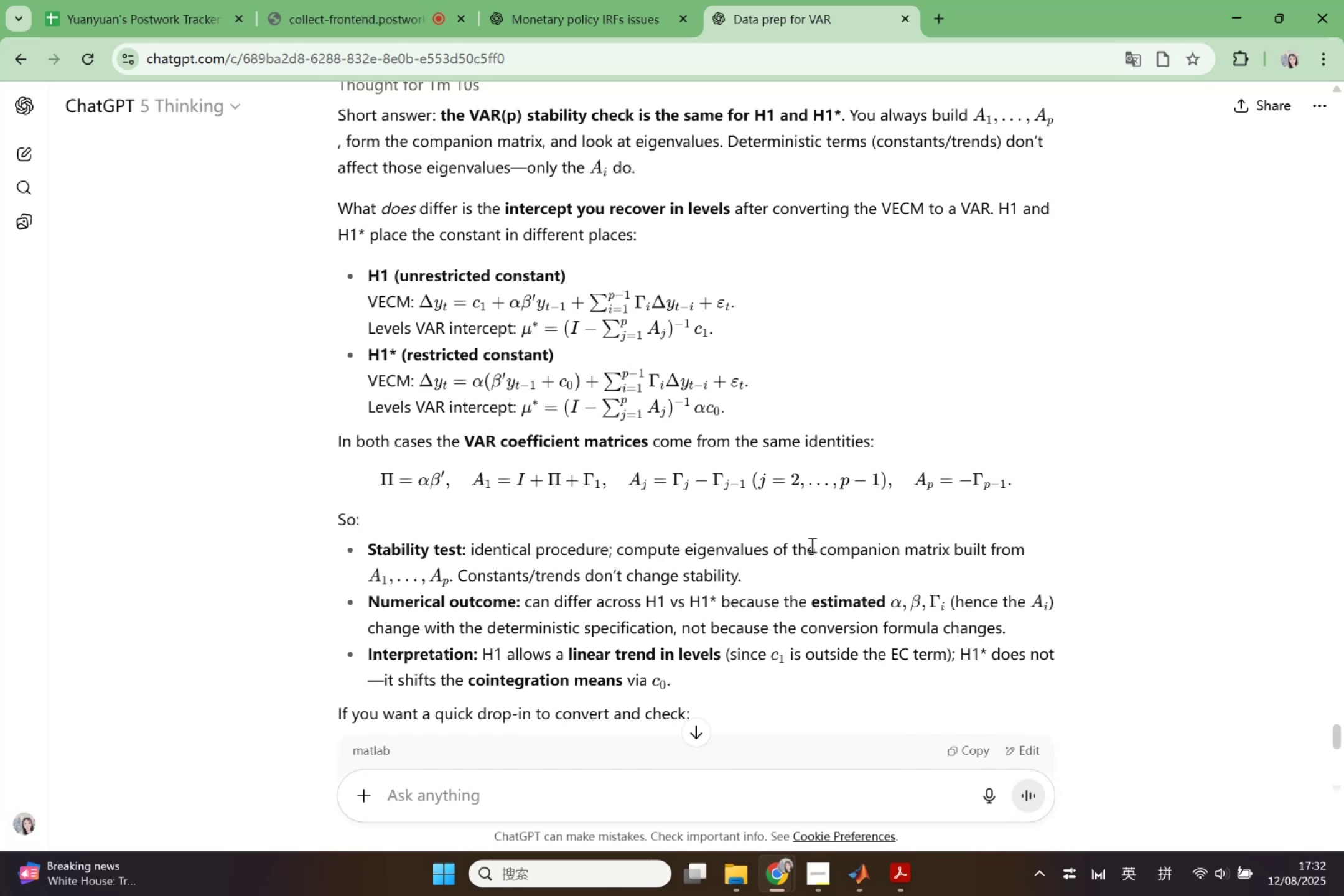 
scroll: coordinate [620, 473], scroll_direction: down, amount: 4.0
 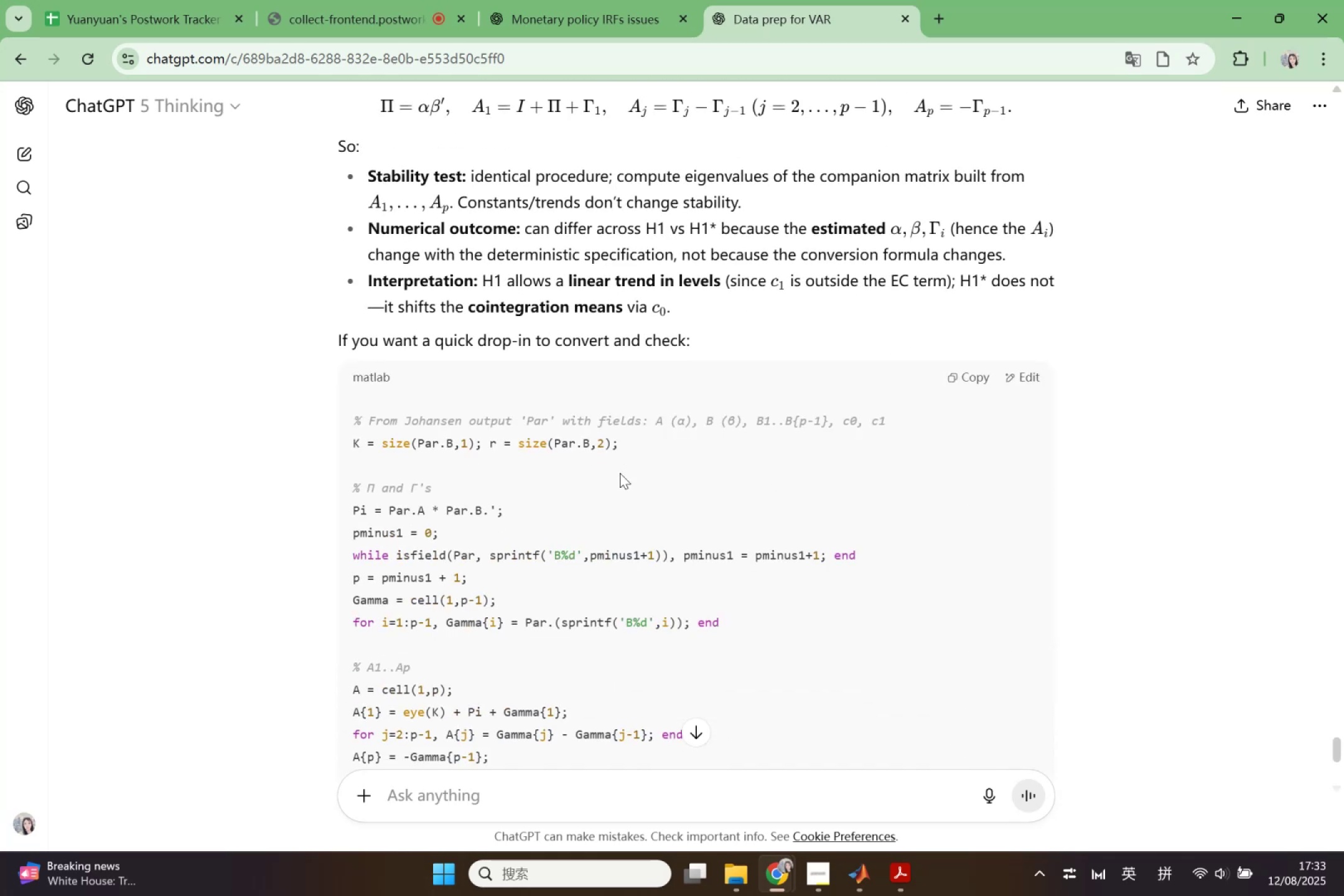 
wait(10.99)
 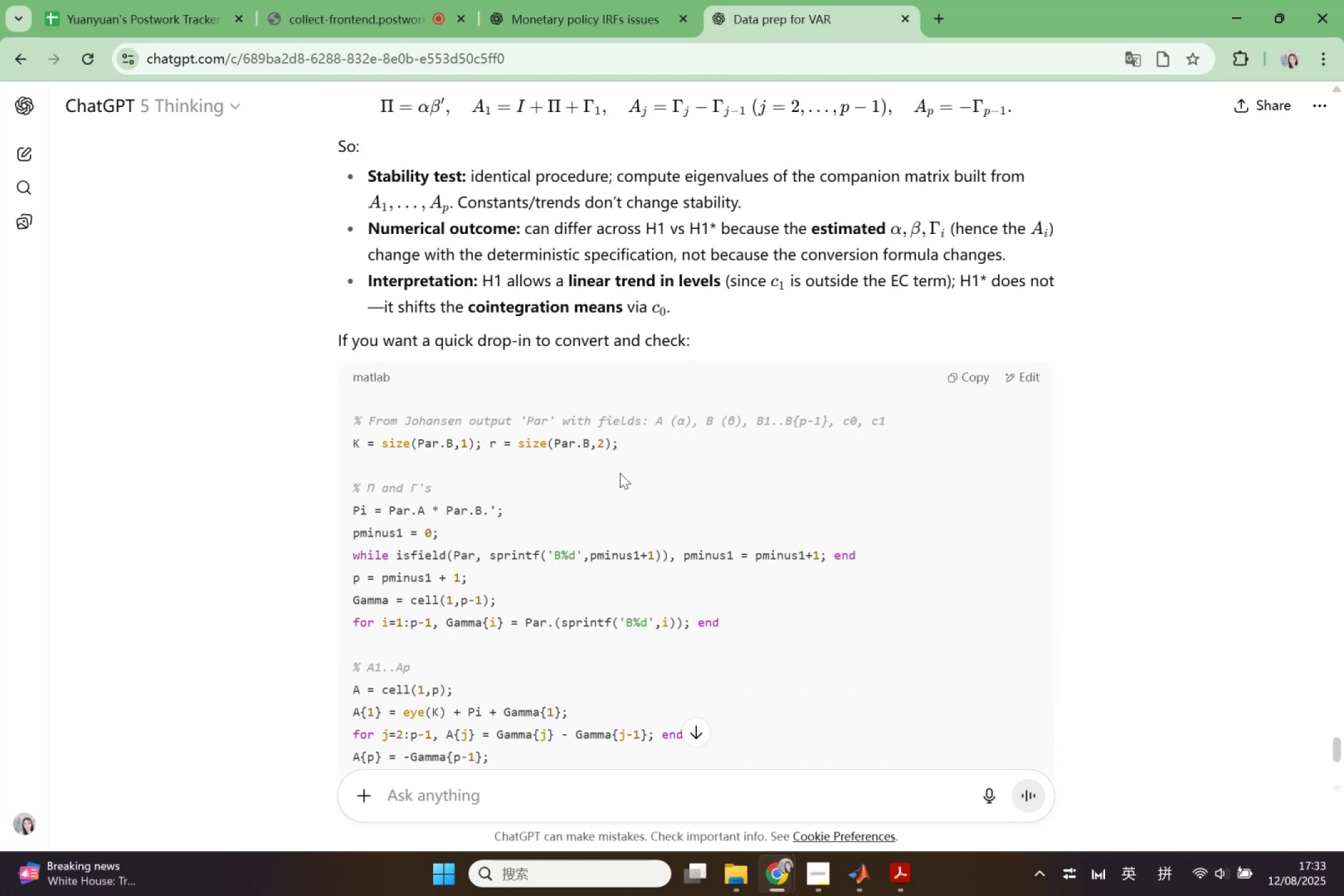 
scroll: coordinate [608, 698], scroll_direction: down, amount: 2.0
 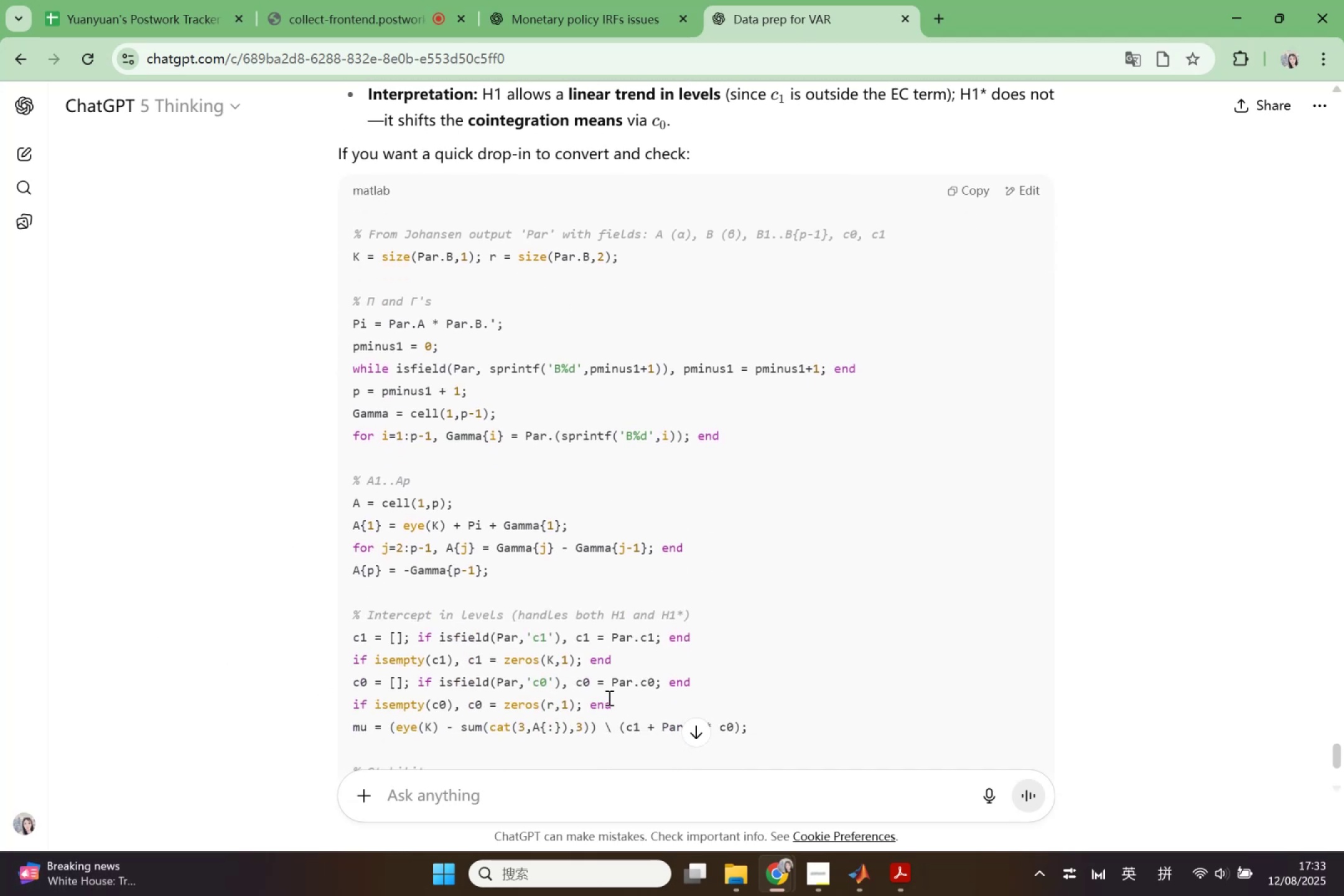 
wait(8.04)
 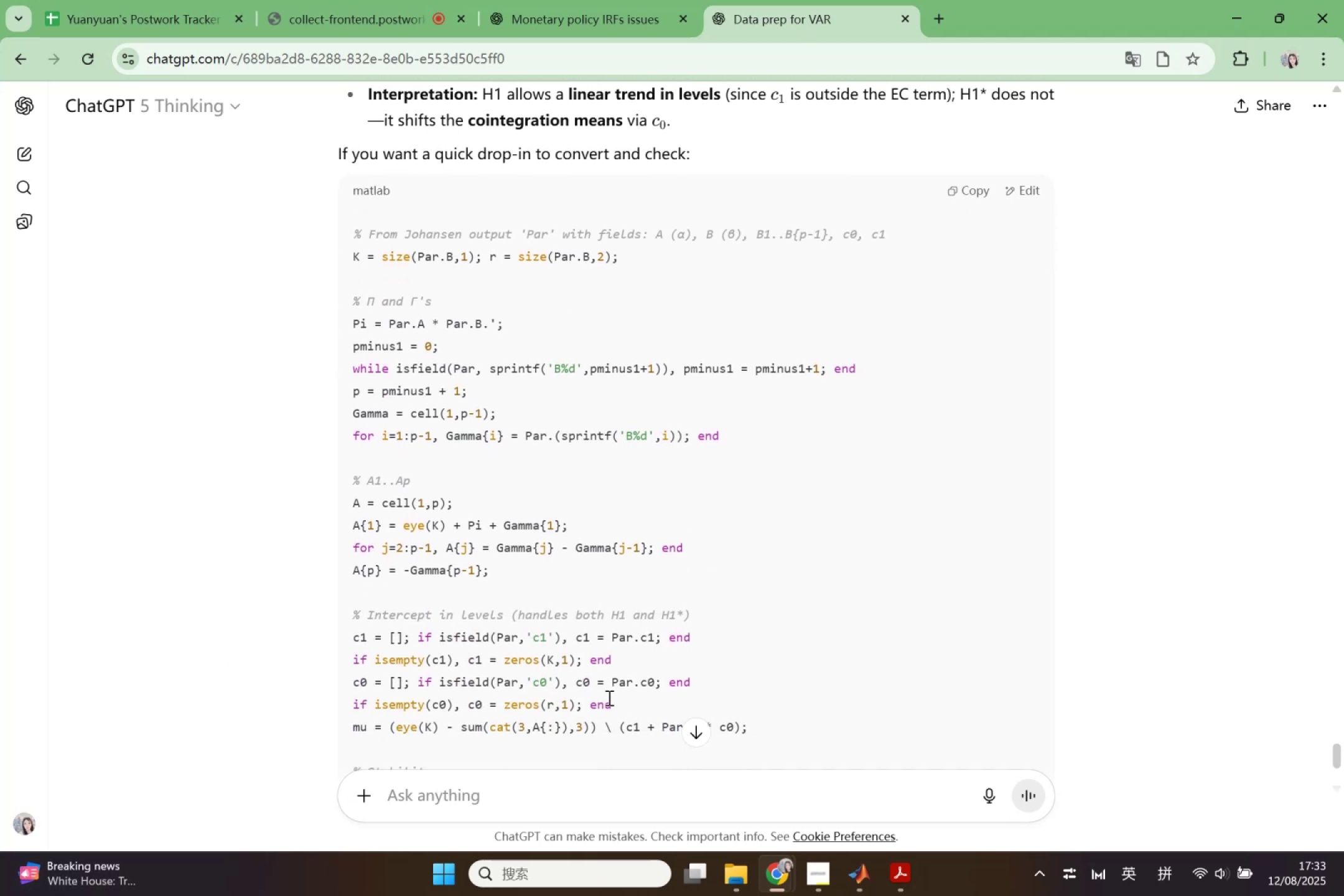 
scroll: coordinate [611, 693], scroll_direction: down, amount: 2.0
 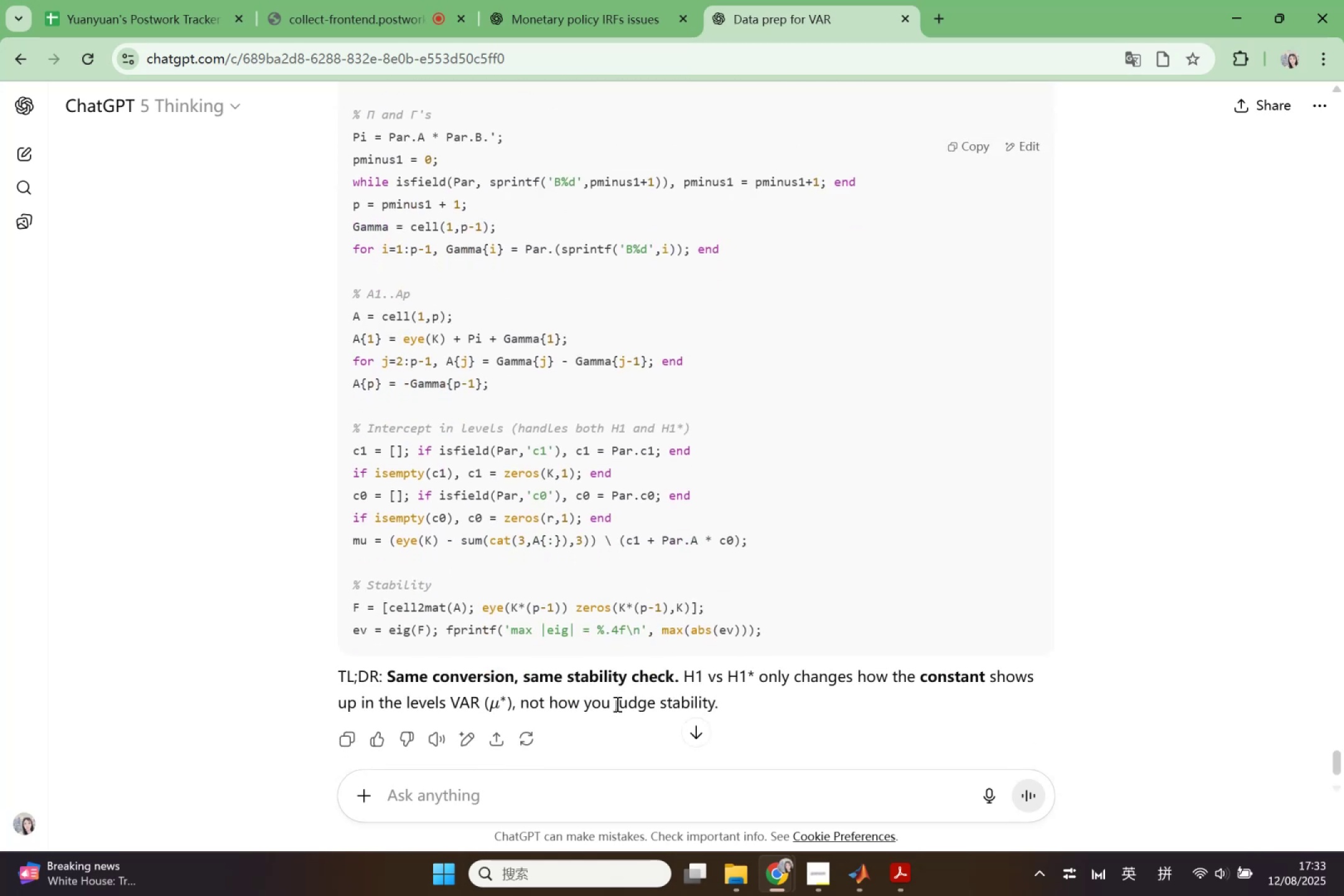 
wait(11.07)
 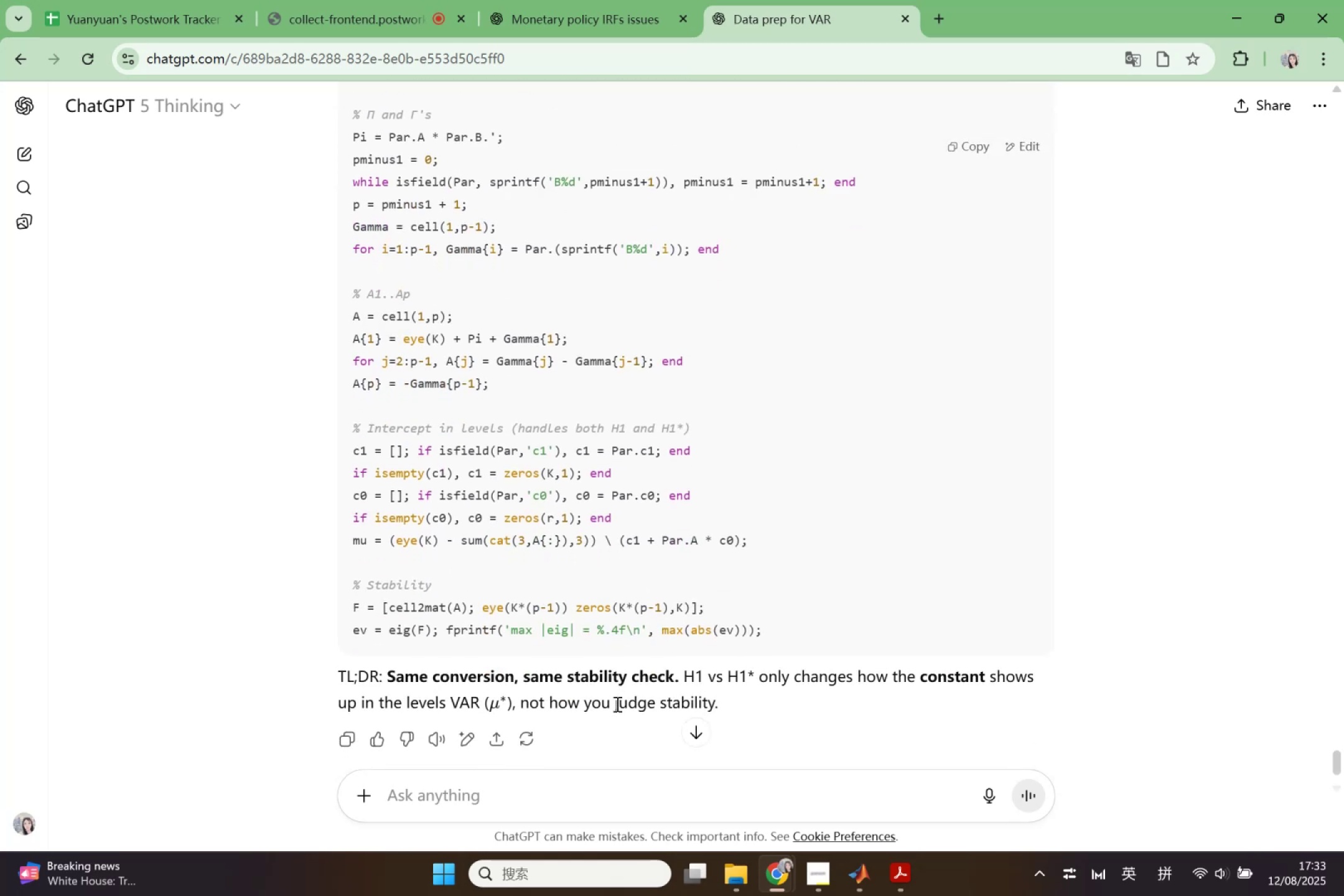 
scroll: coordinate [616, 704], scroll_direction: up, amount: 1.0
 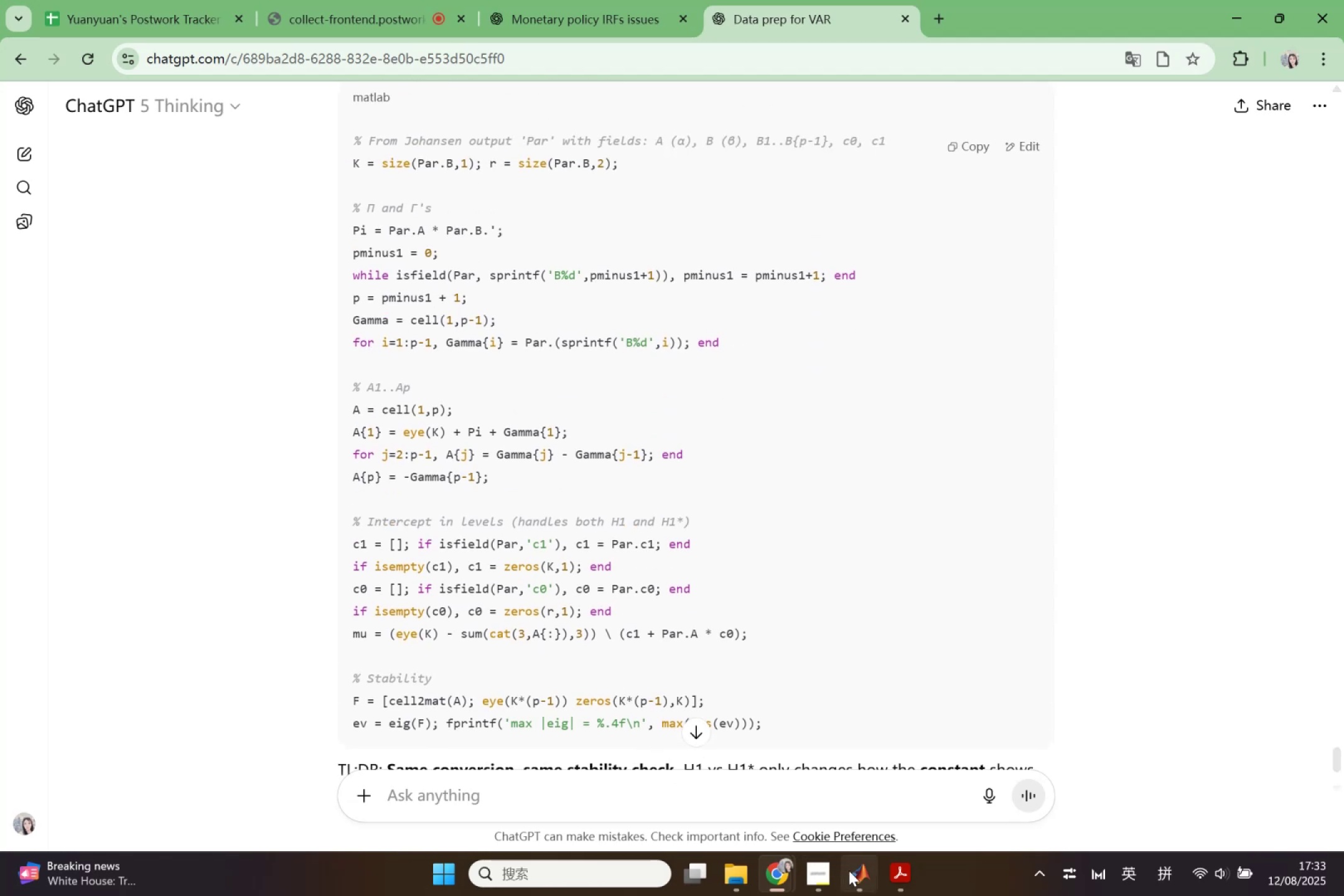 
left_click([855, 800])
 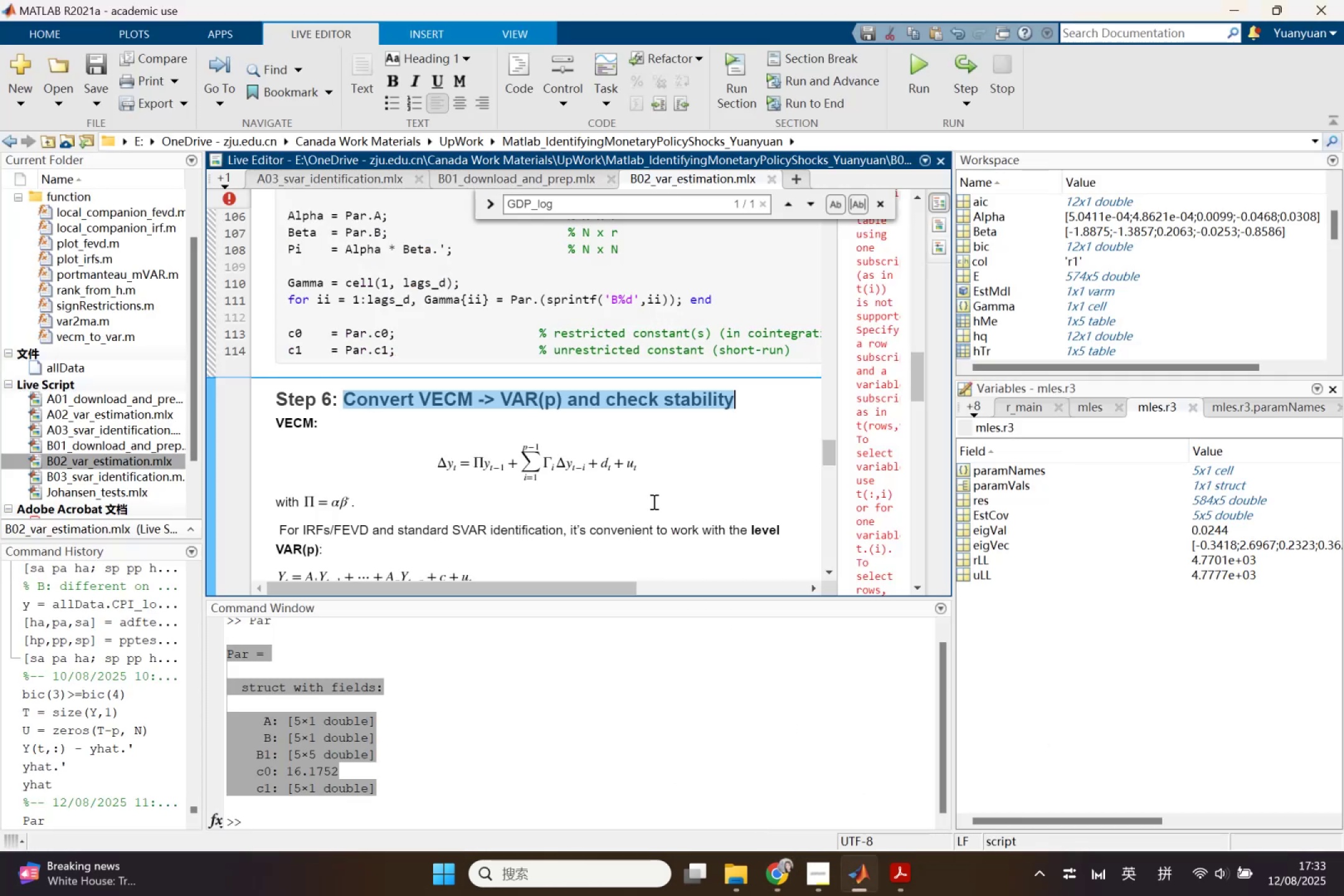 
scroll: coordinate [653, 502], scroll_direction: up, amount: 2.0
 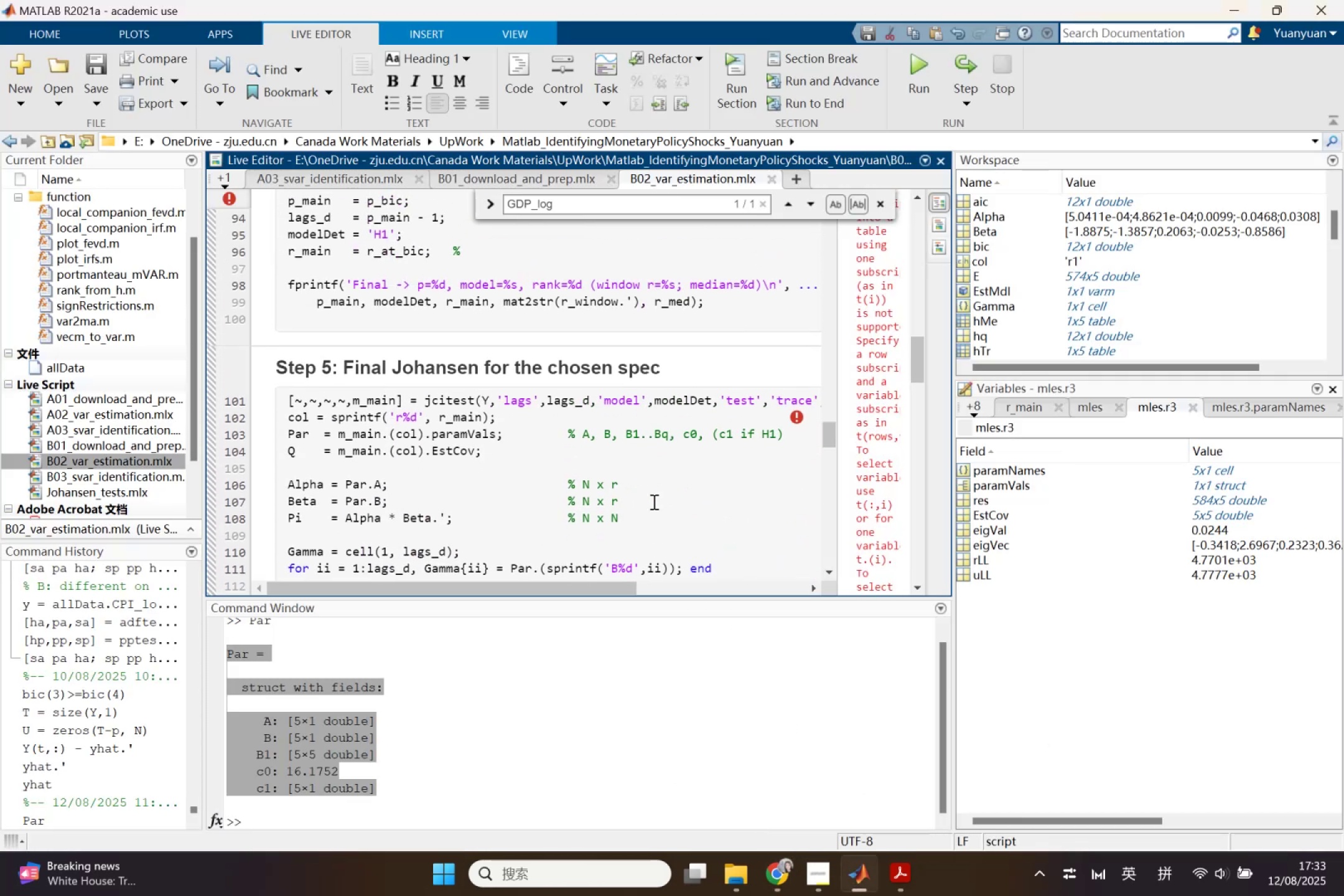 
scroll: coordinate [653, 506], scroll_direction: down, amount: 2.0
 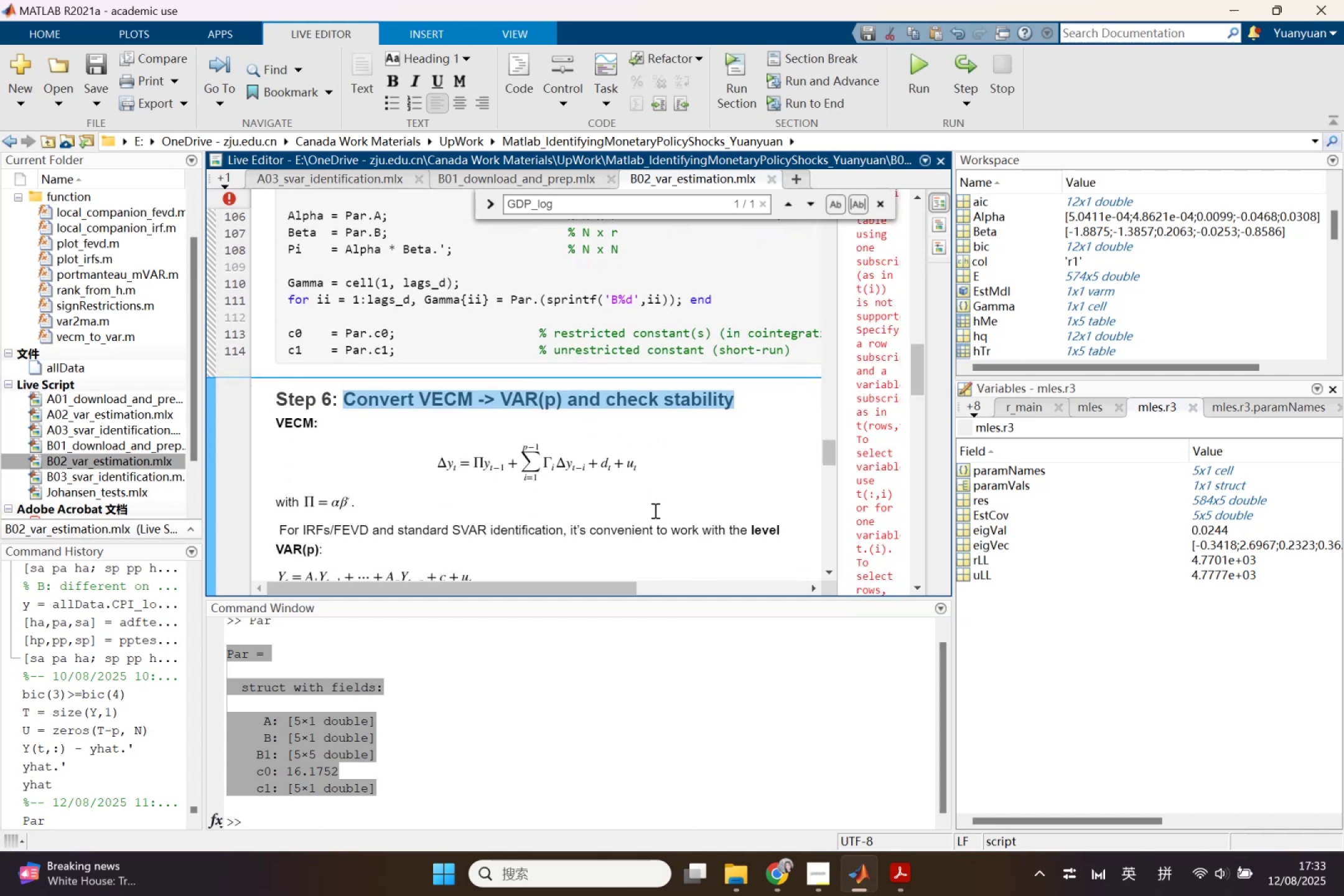 
scroll: coordinate [654, 511], scroll_direction: up, amount: 2.0
 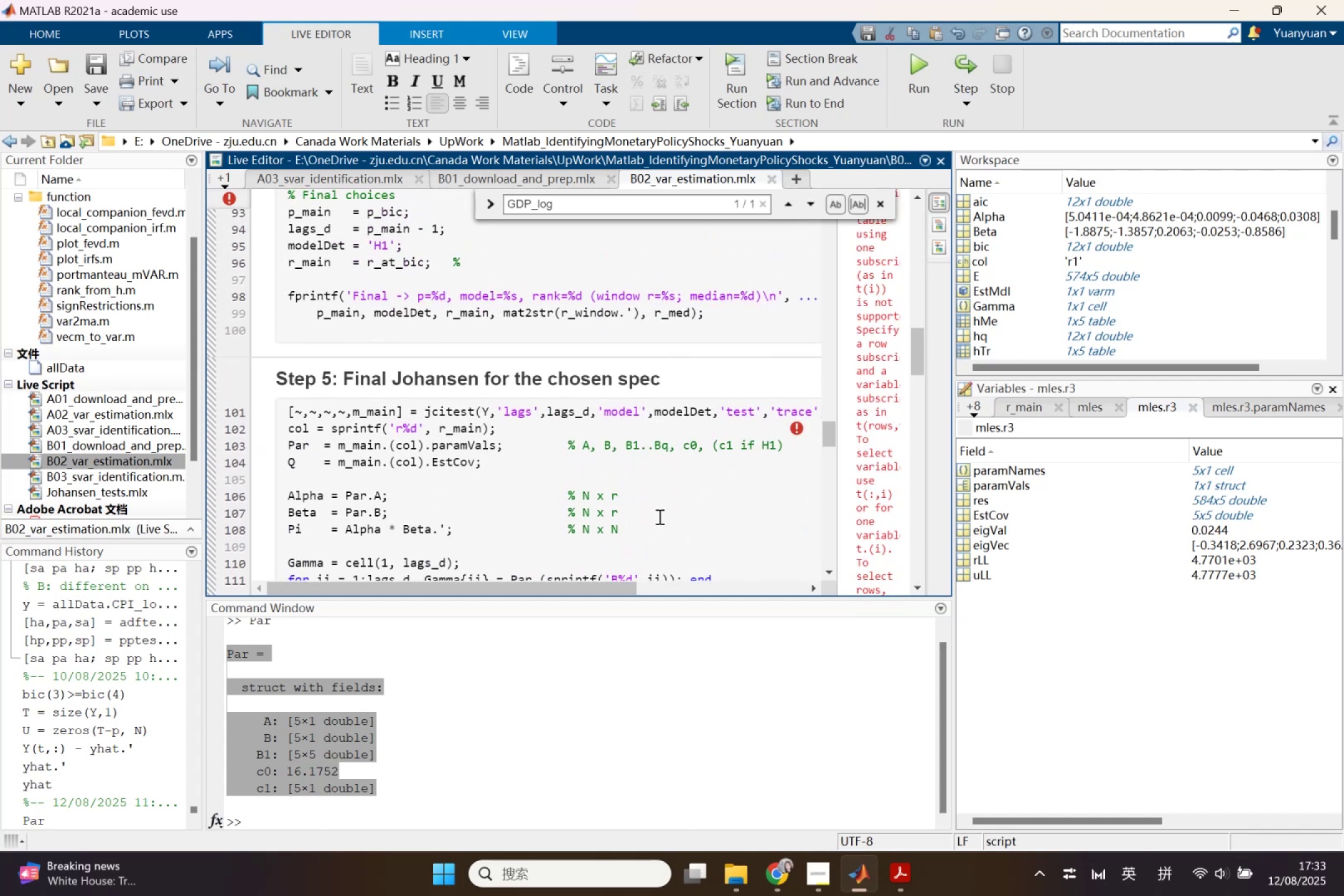 
scroll: coordinate [658, 516], scroll_direction: down, amount: 2.0
 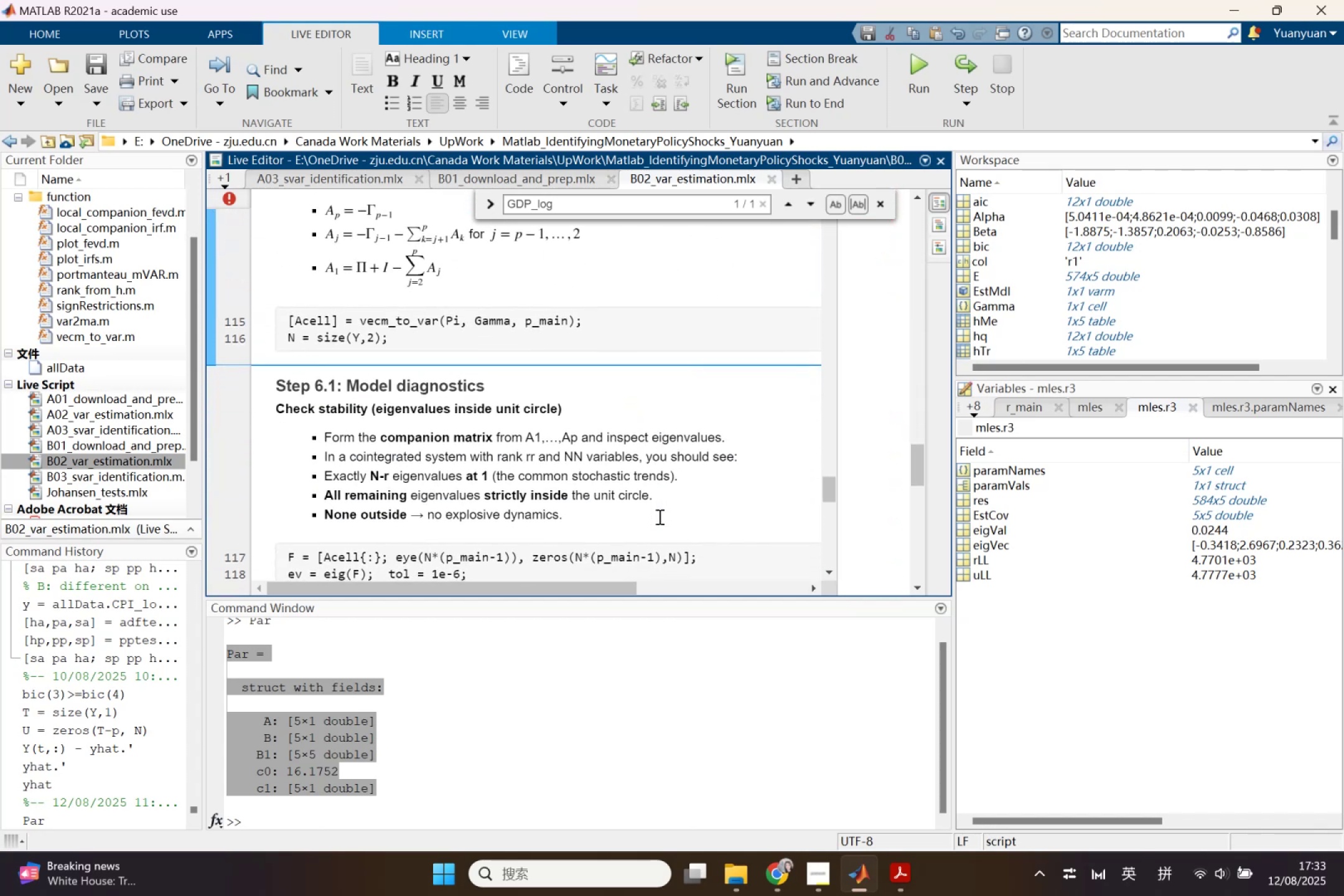 
wait(5.08)
 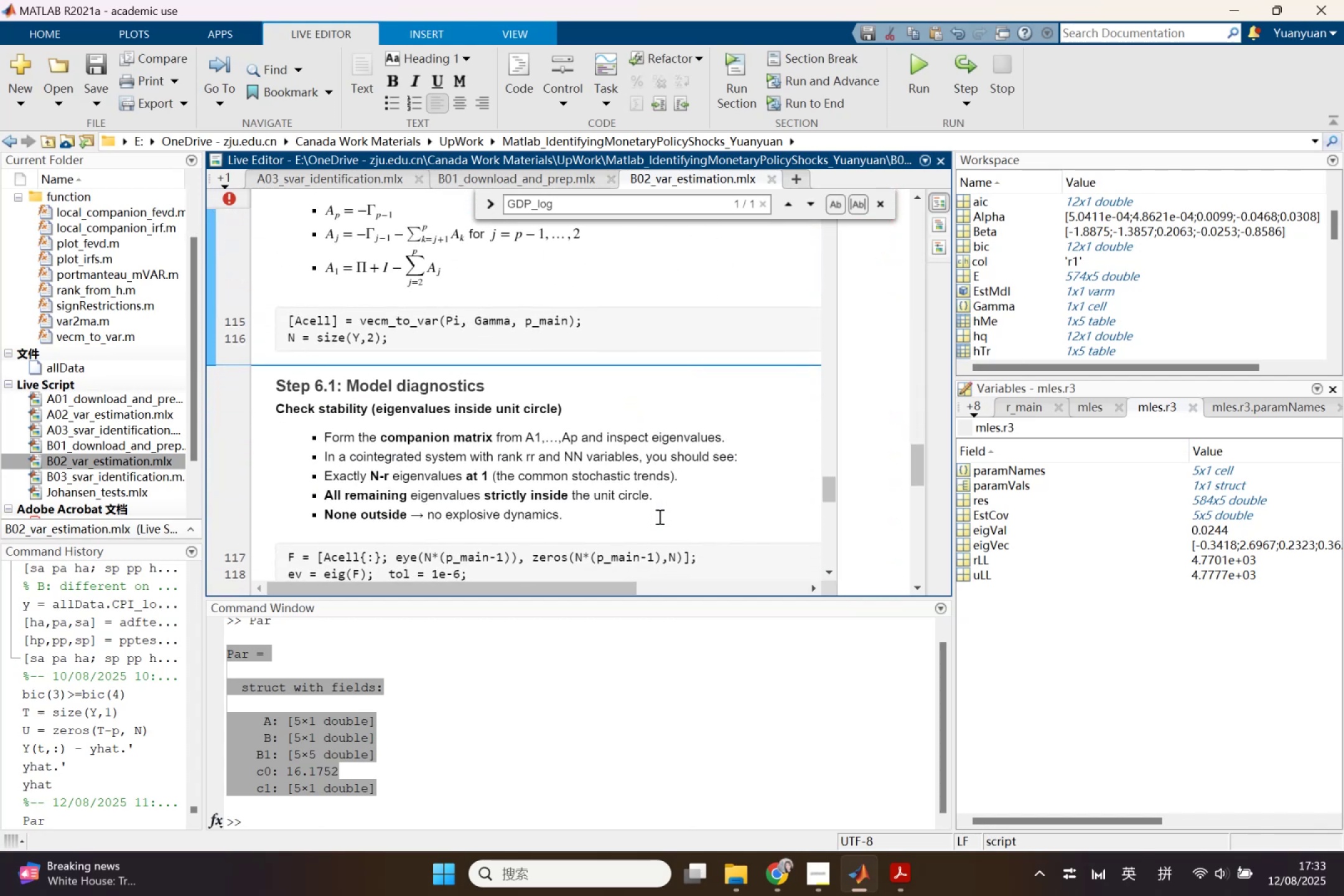 
scroll: coordinate [658, 516], scroll_direction: up, amount: 8.0
 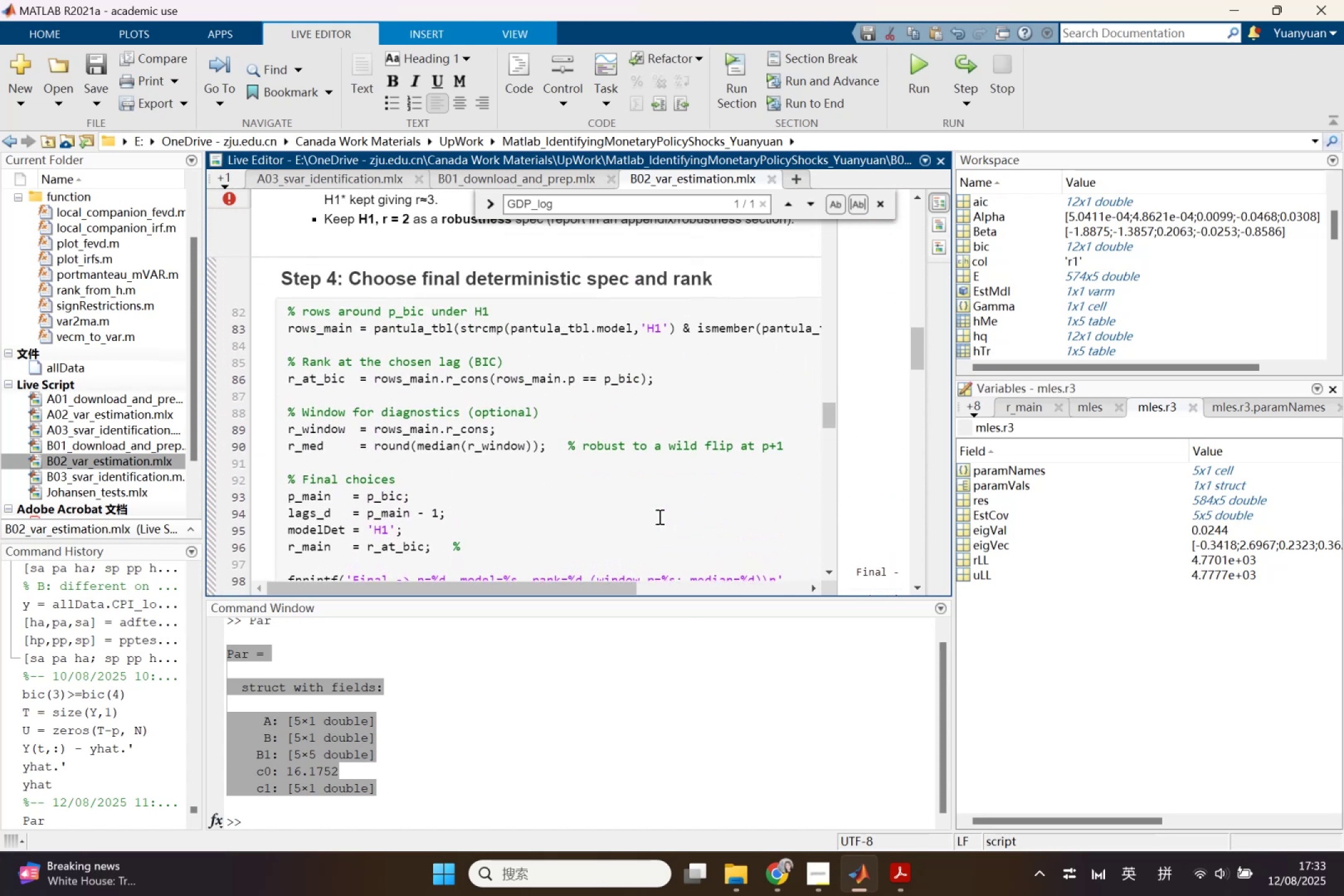 
scroll: coordinate [658, 516], scroll_direction: down, amount: 2.0
 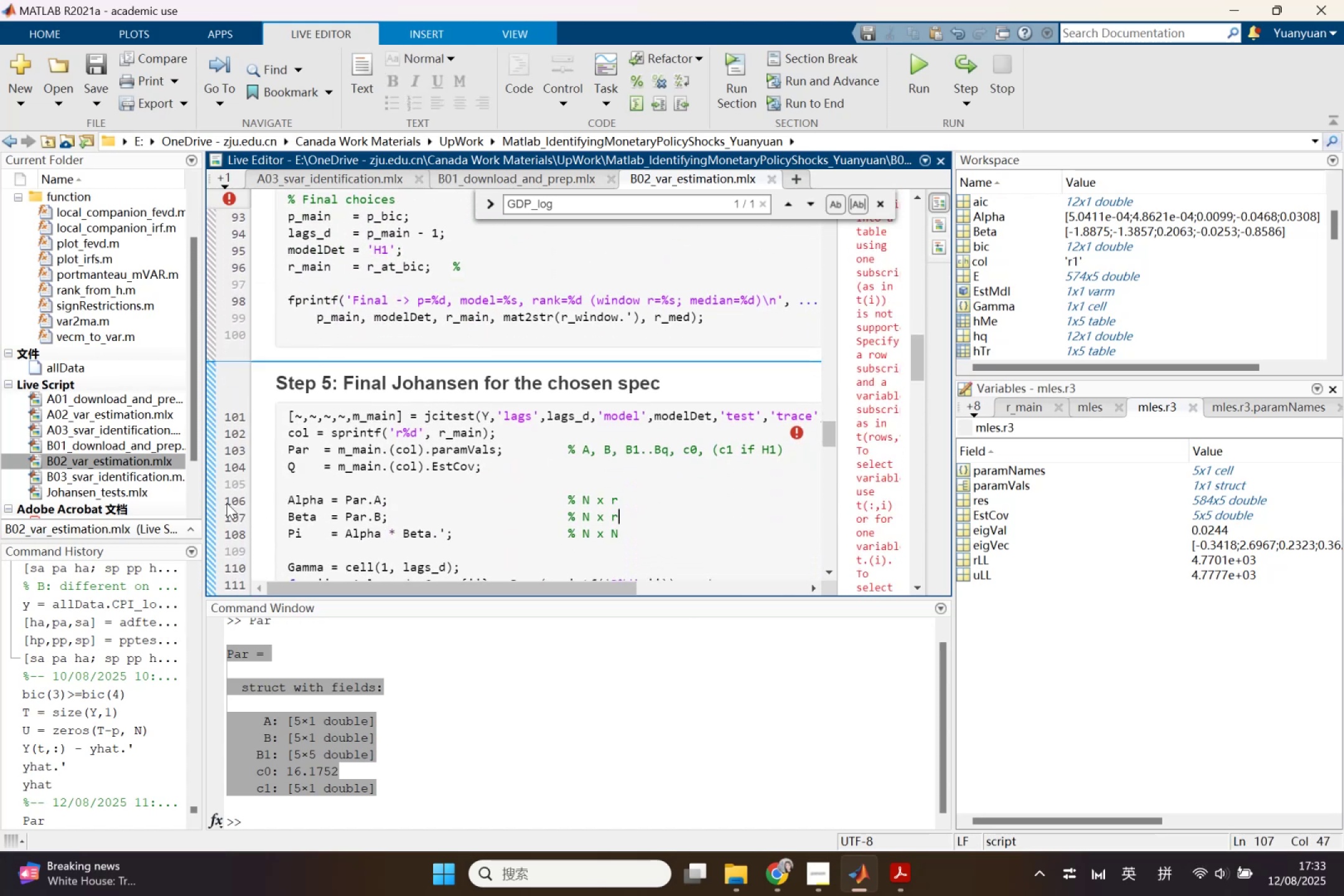 
left_click([213, 504])
 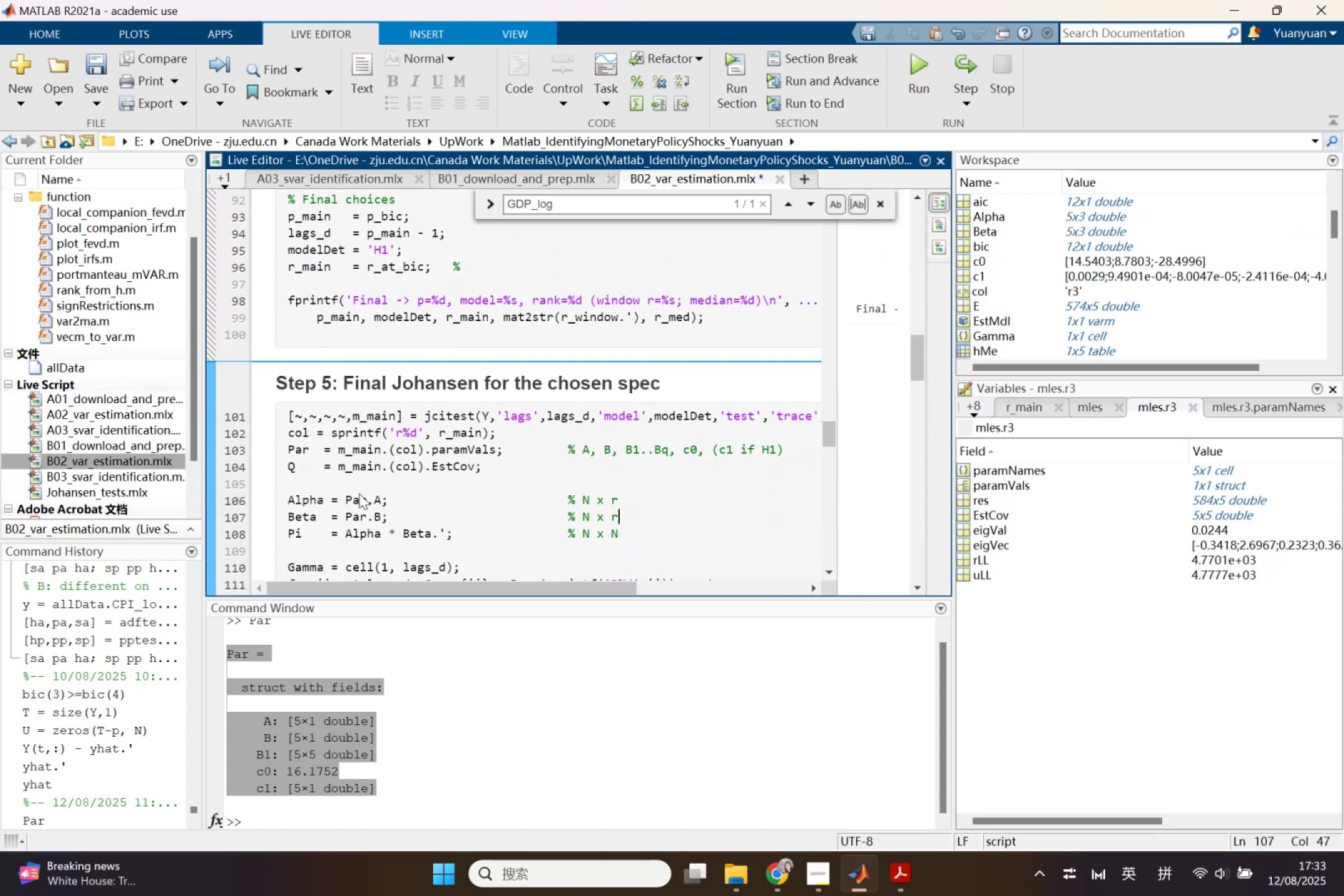 
scroll: coordinate [359, 493], scroll_direction: down, amount: 2.0
 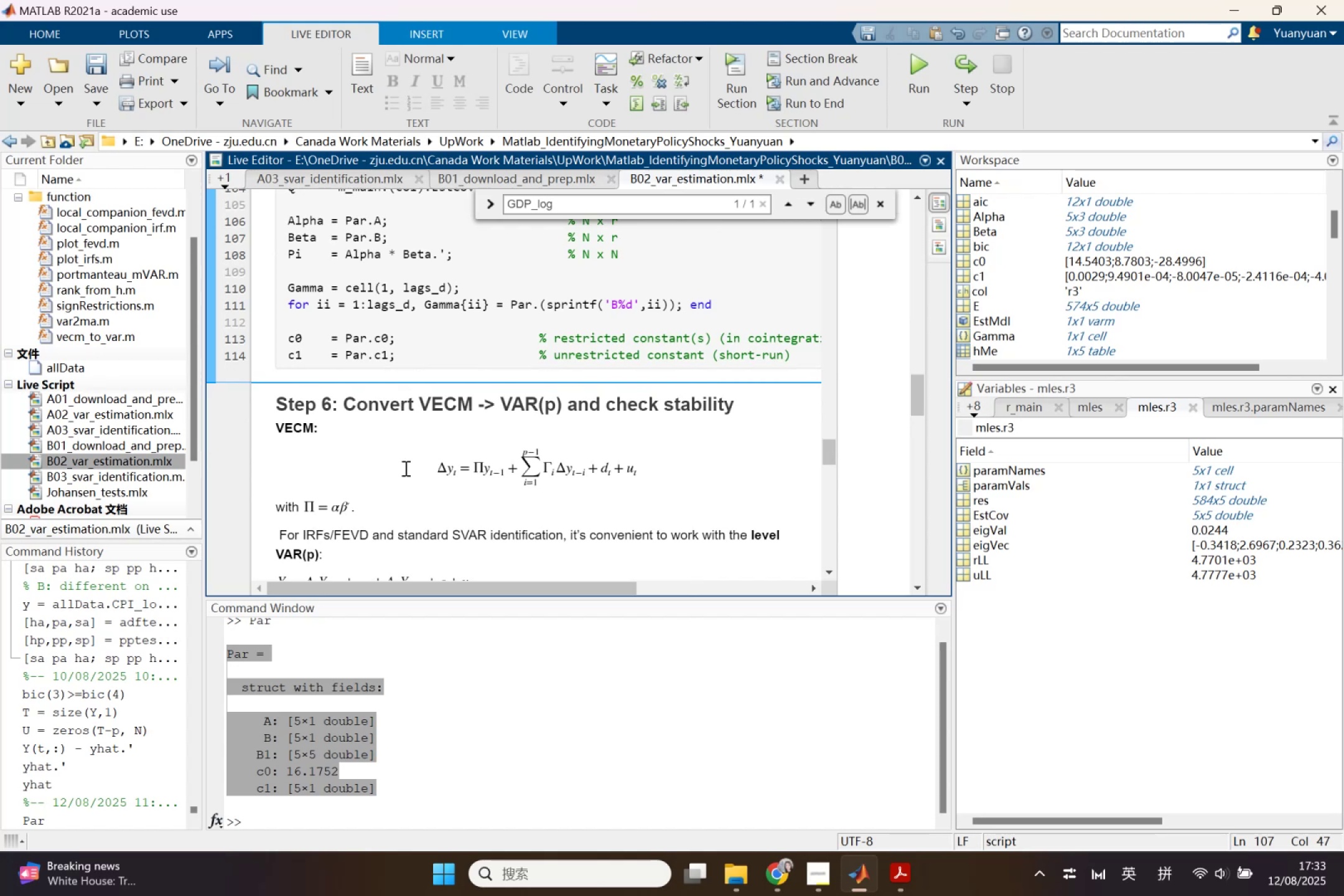 
left_click([406, 468])
 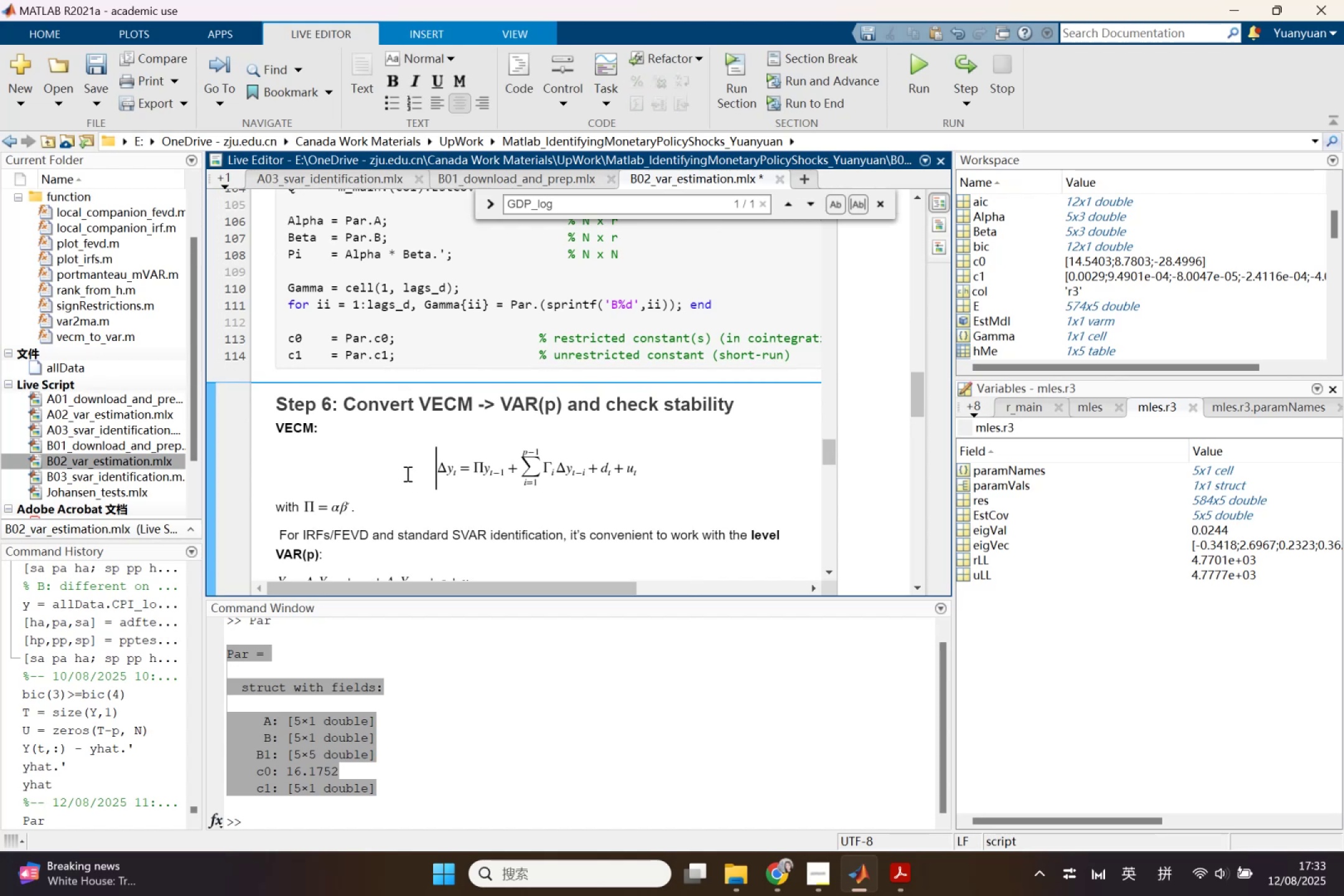 
scroll: coordinate [406, 474], scroll_direction: down, amount: 1.0
 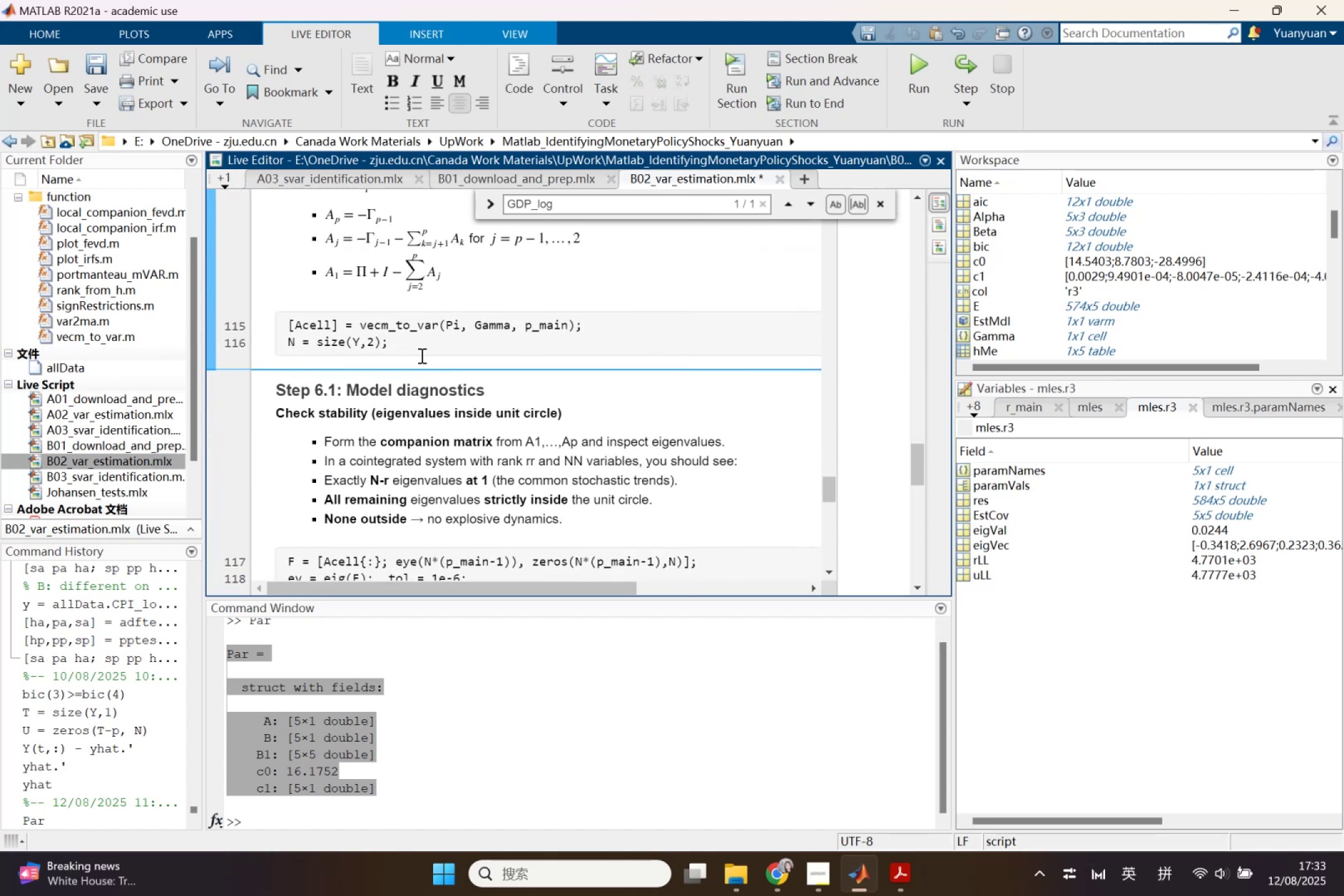 
left_click_drag(start_coordinate=[420, 352], to_coordinate=[417, 352])
 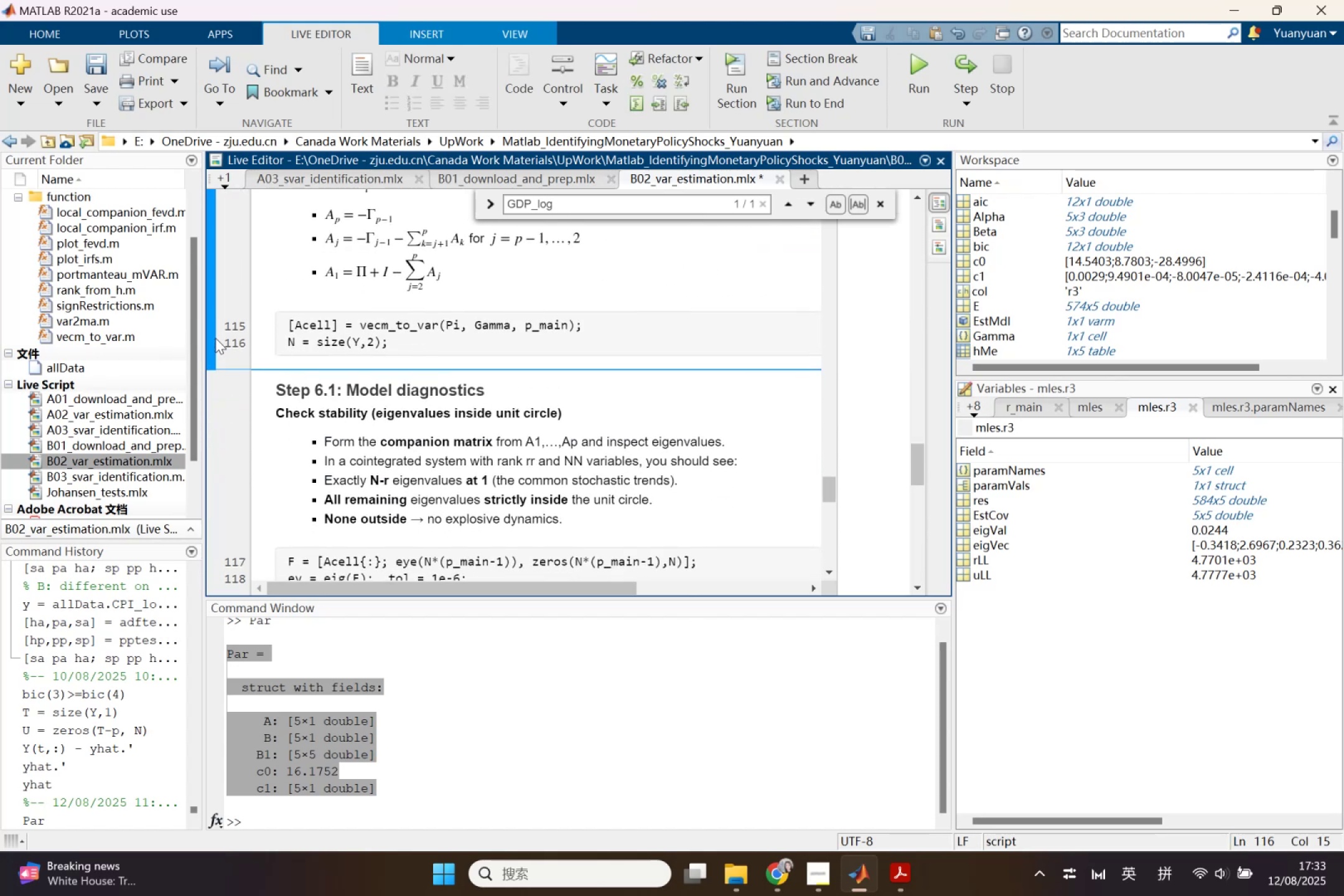 
left_click([215, 338])
 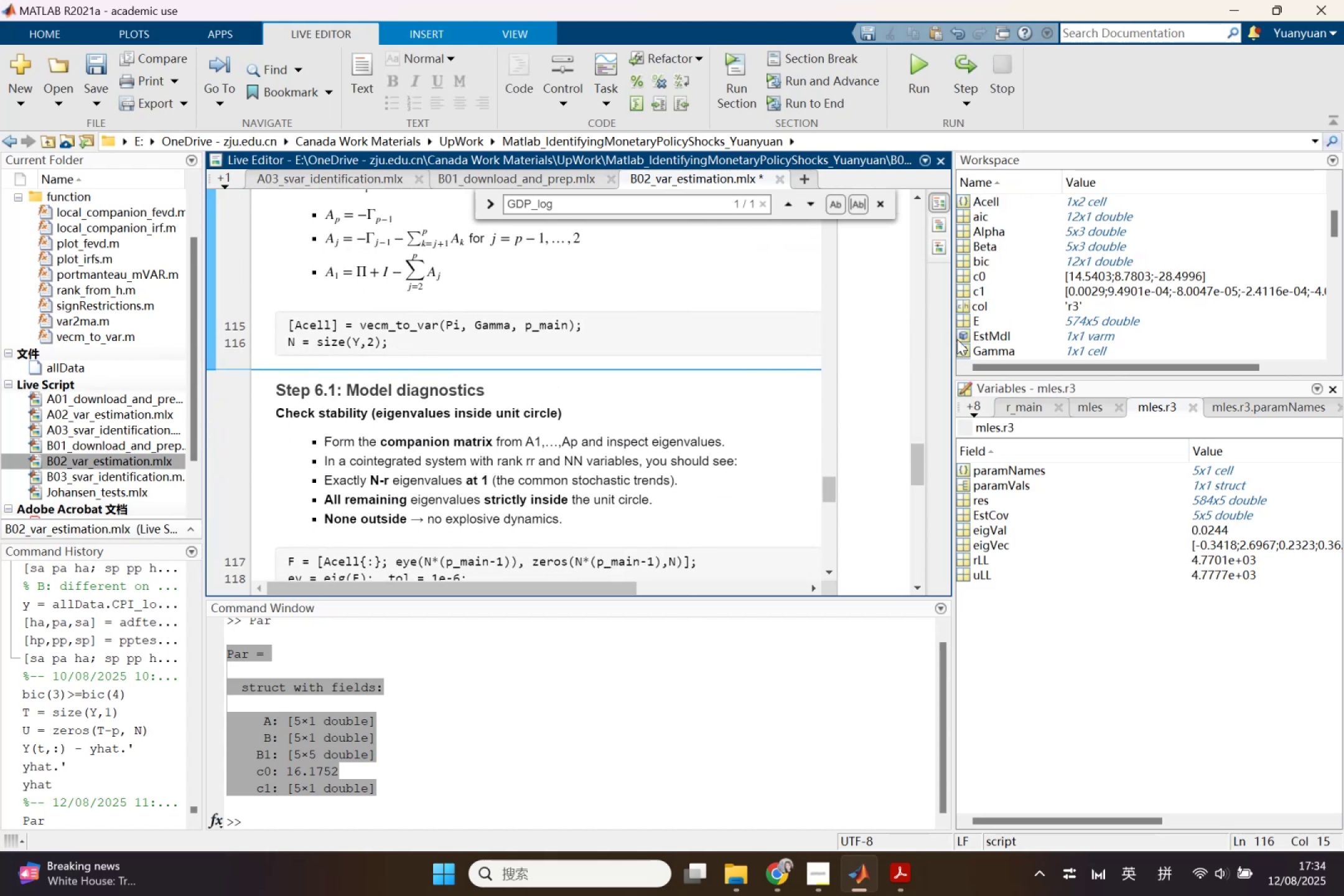 
left_click_drag(start_coordinate=[953, 340], to_coordinate=[1244, 376])
 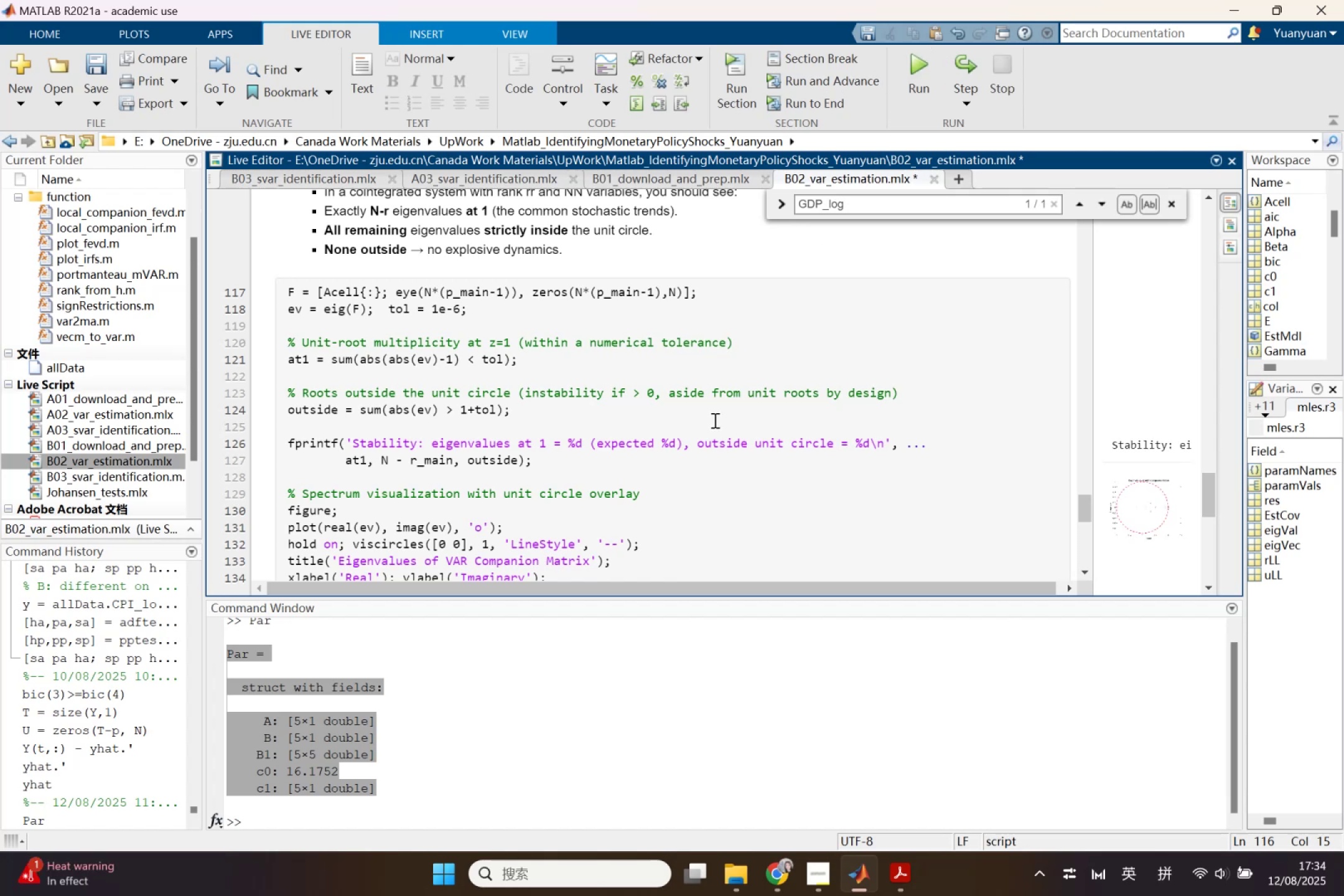 
wait(5.04)
 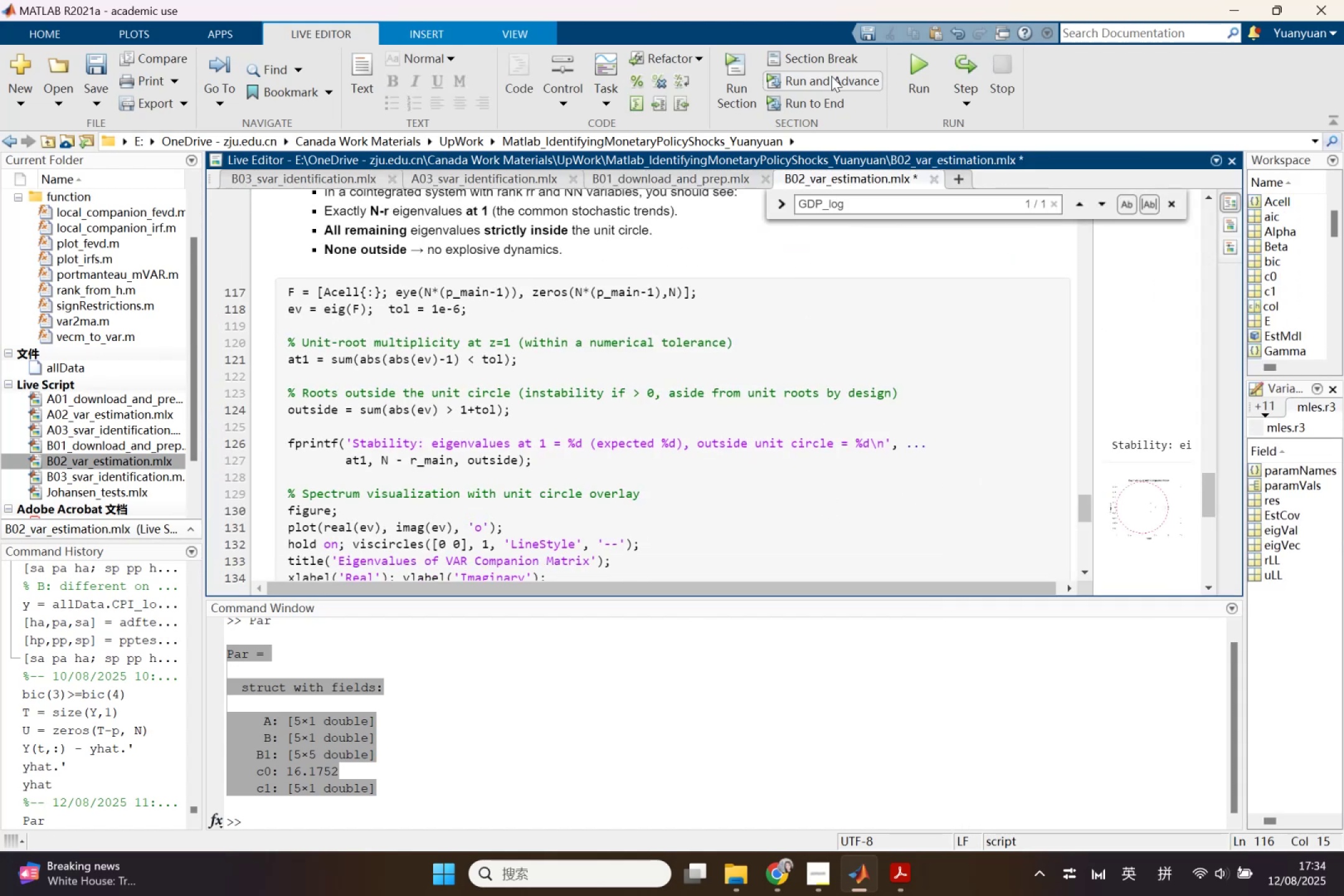 
left_click([923, 65])
 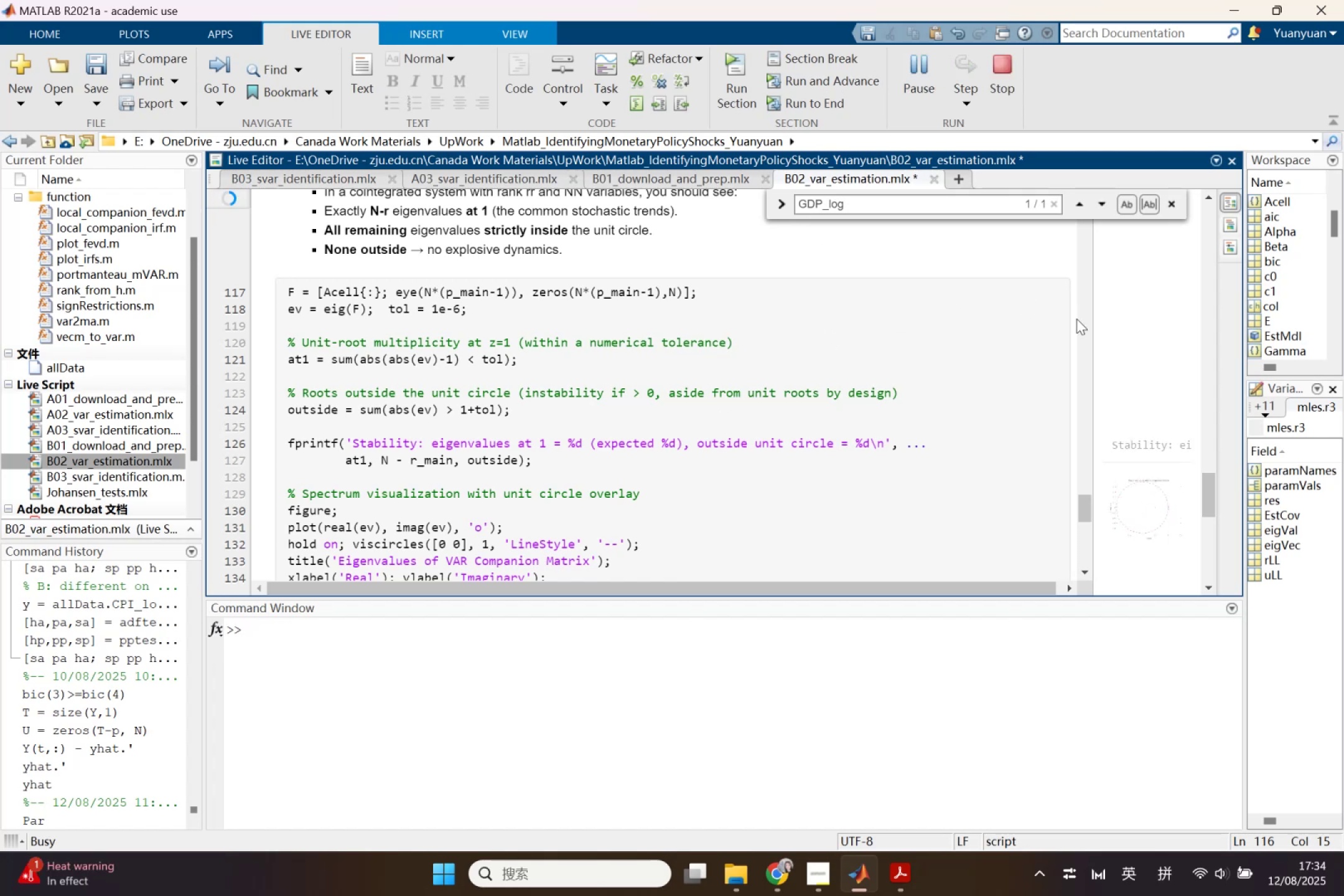 
wait(11.18)
 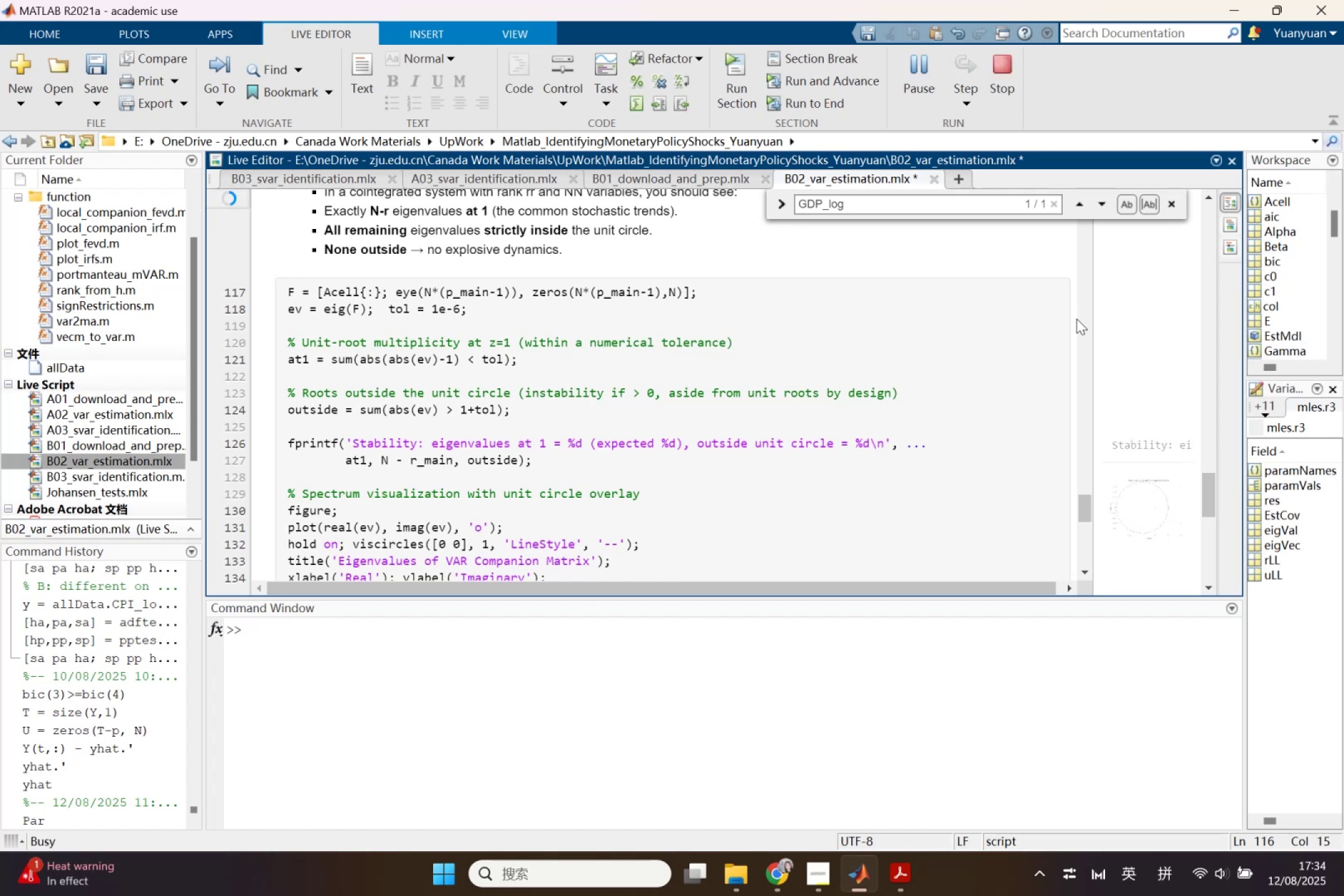 
left_click_drag(start_coordinate=[1093, 319], to_coordinate=[810, 325])
 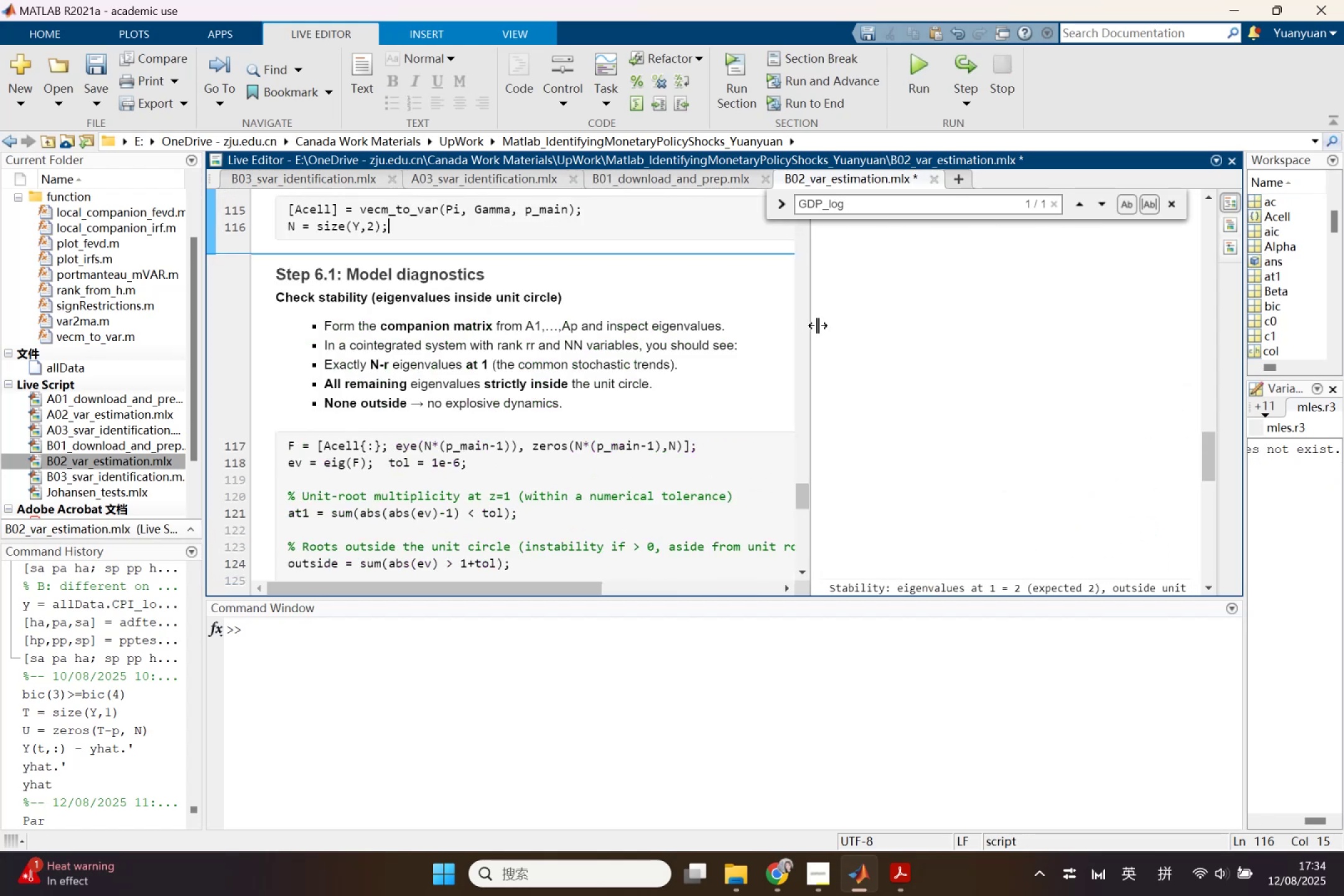 
scroll: coordinate [947, 484], scroll_direction: down, amount: 13.0
 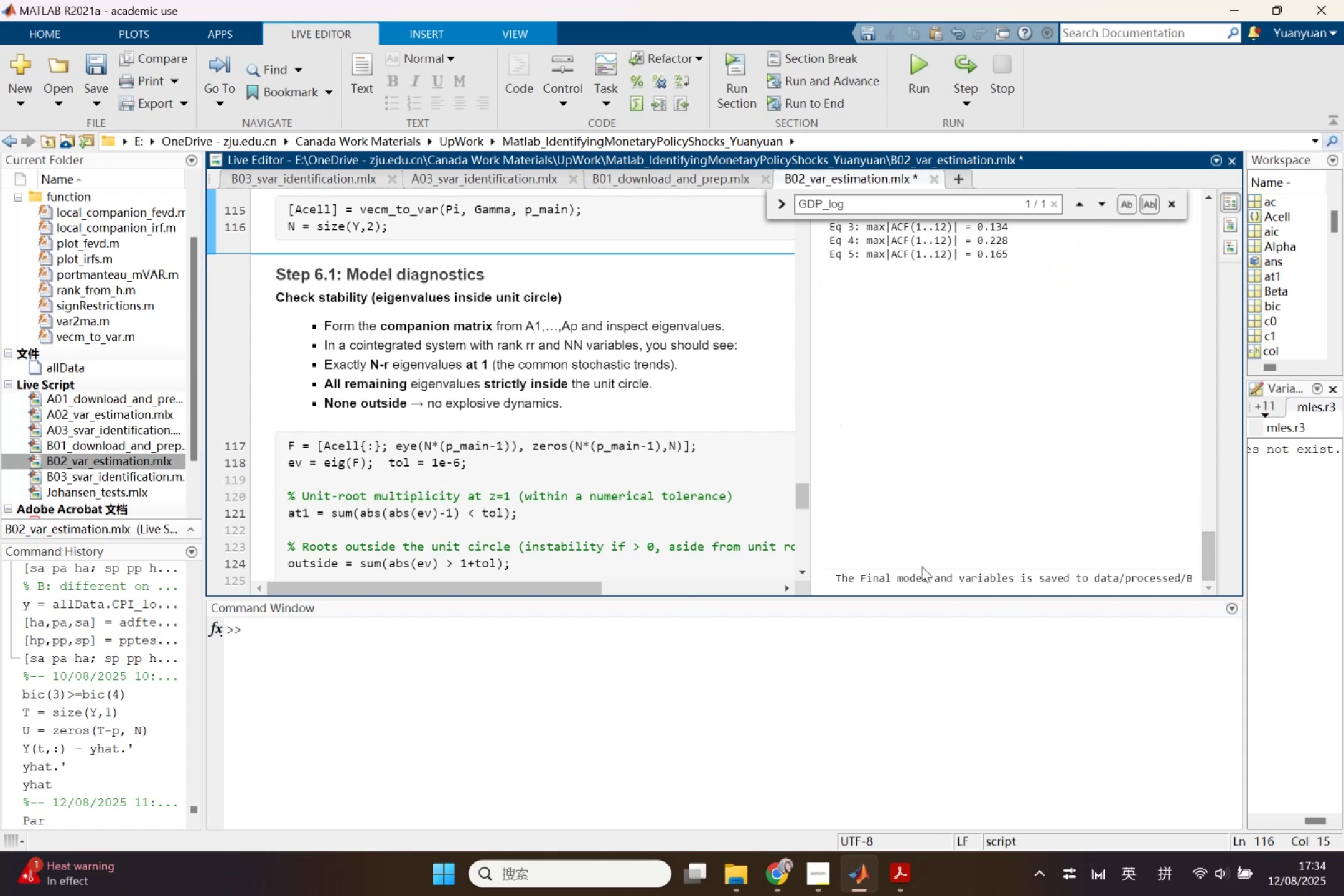 
scroll: coordinate [922, 561], scroll_direction: up, amount: 2.0
 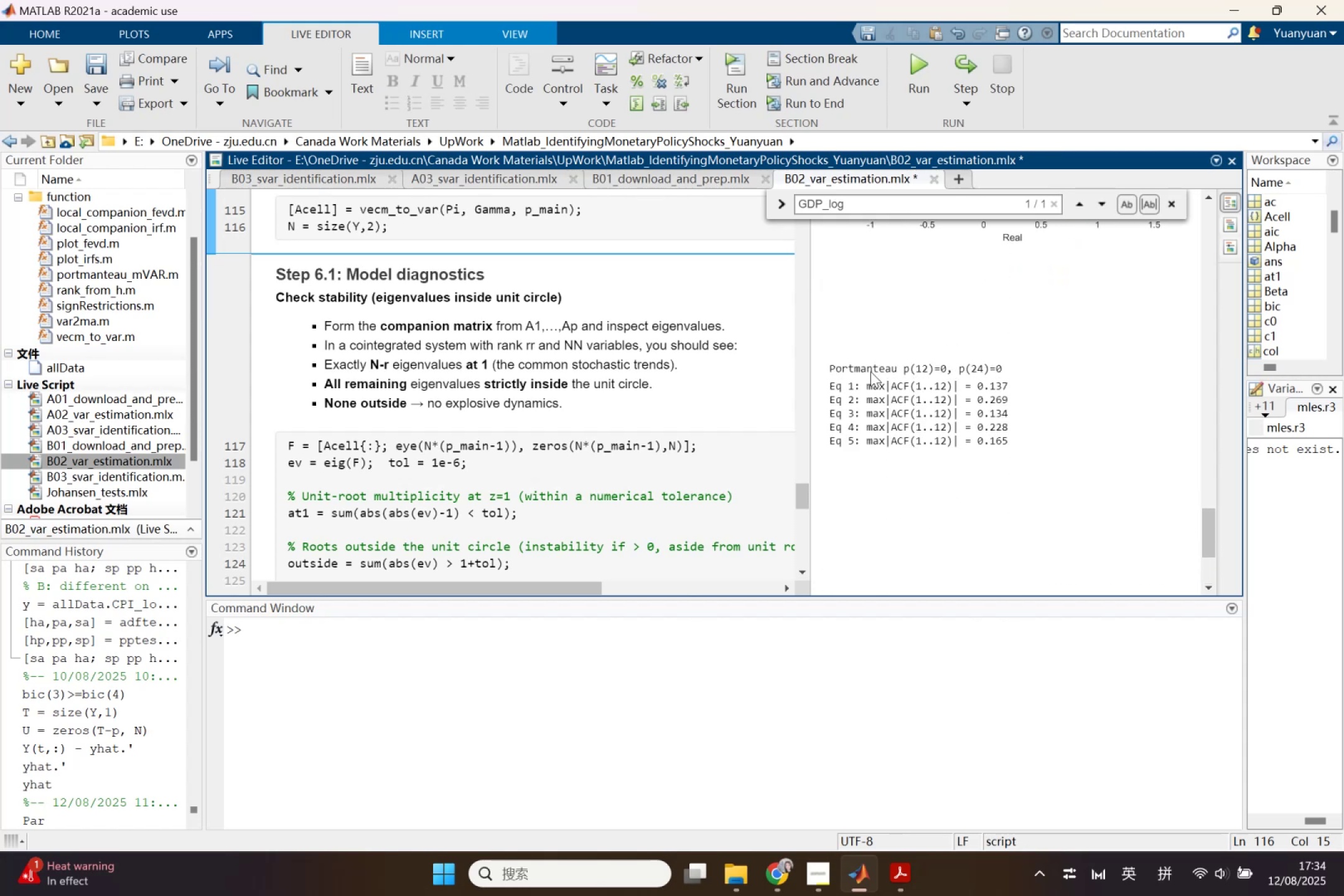 
right_click([870, 371])
 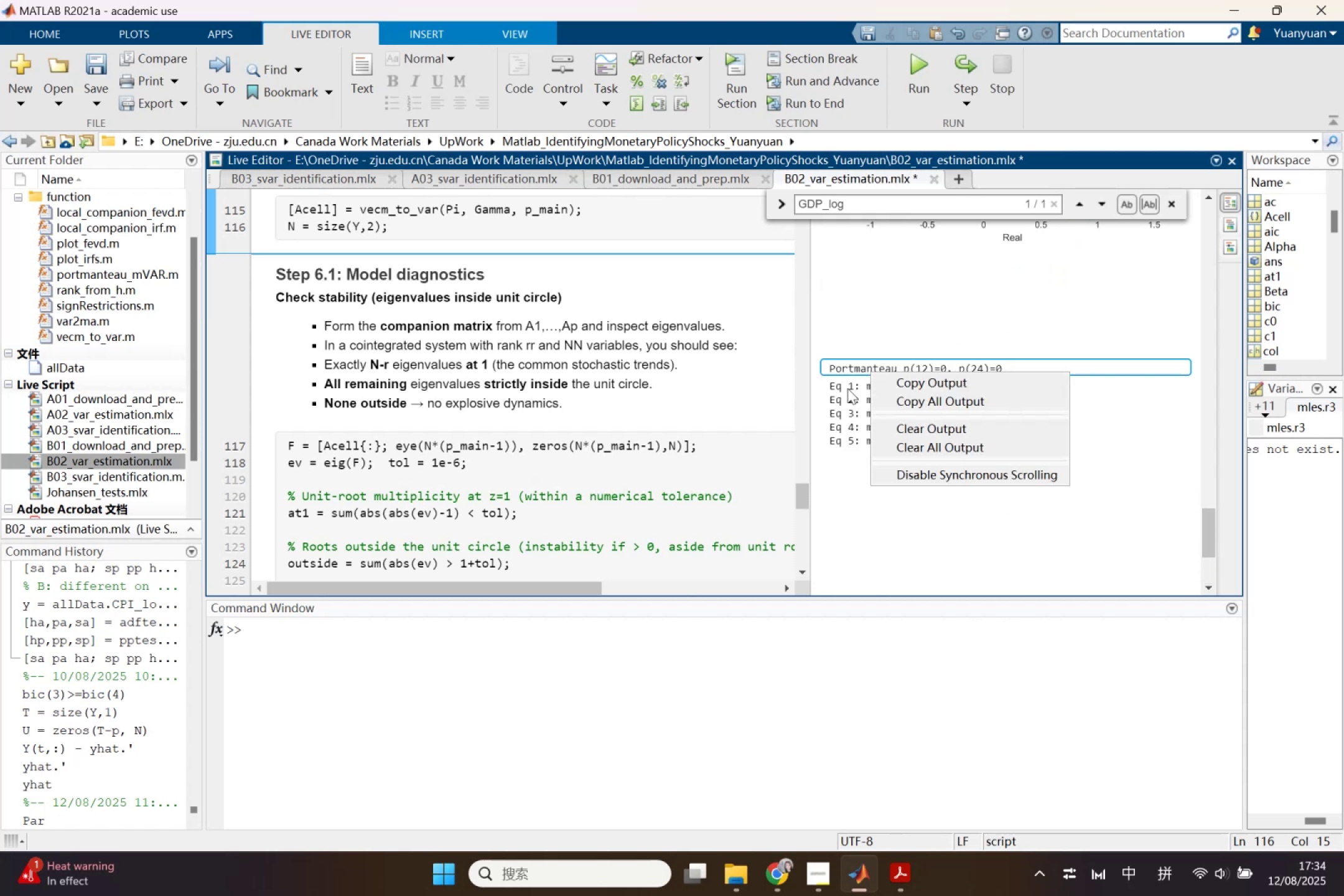 
left_click([847, 389])
 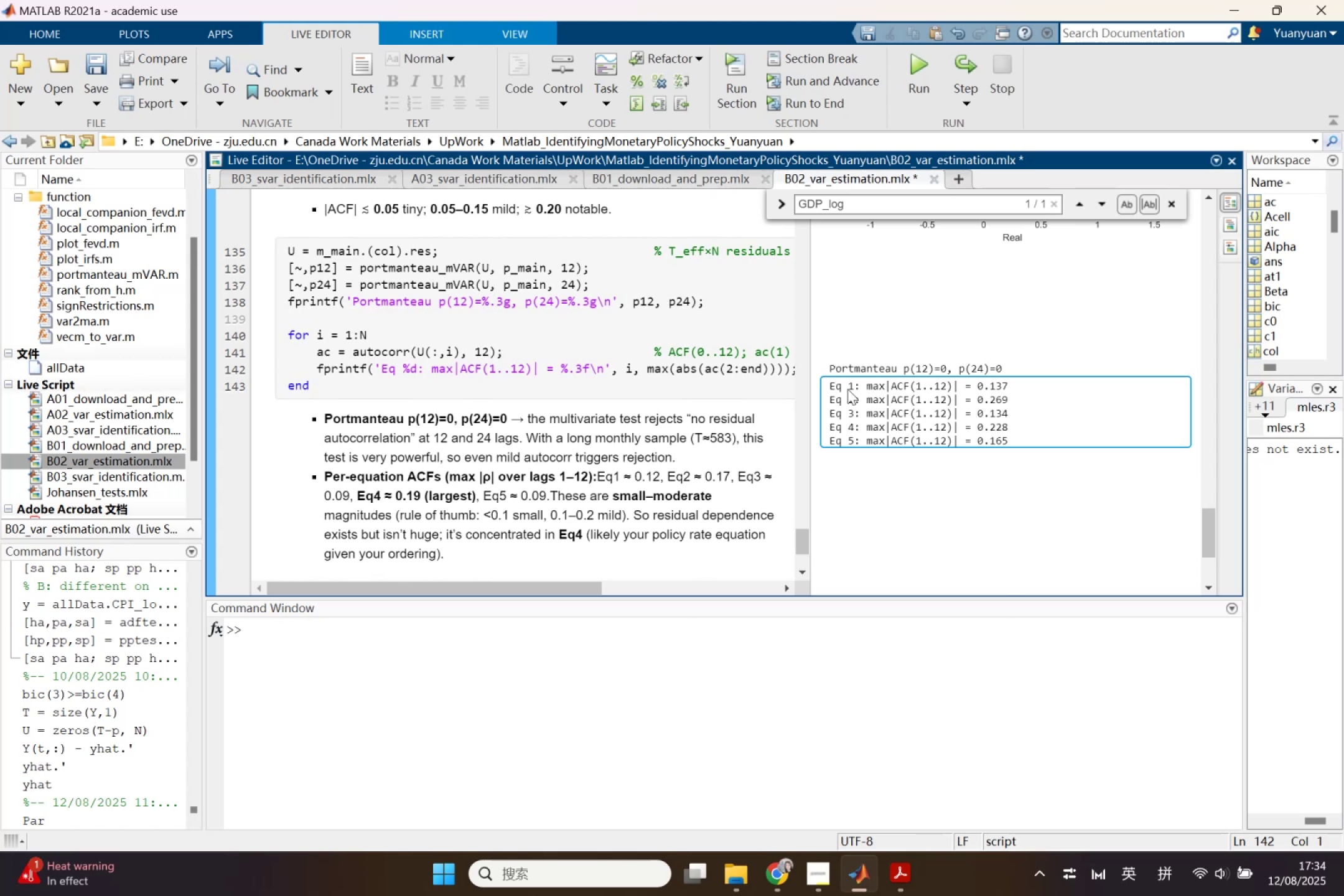 
scroll: coordinate [847, 389], scroll_direction: down, amount: 1.0
 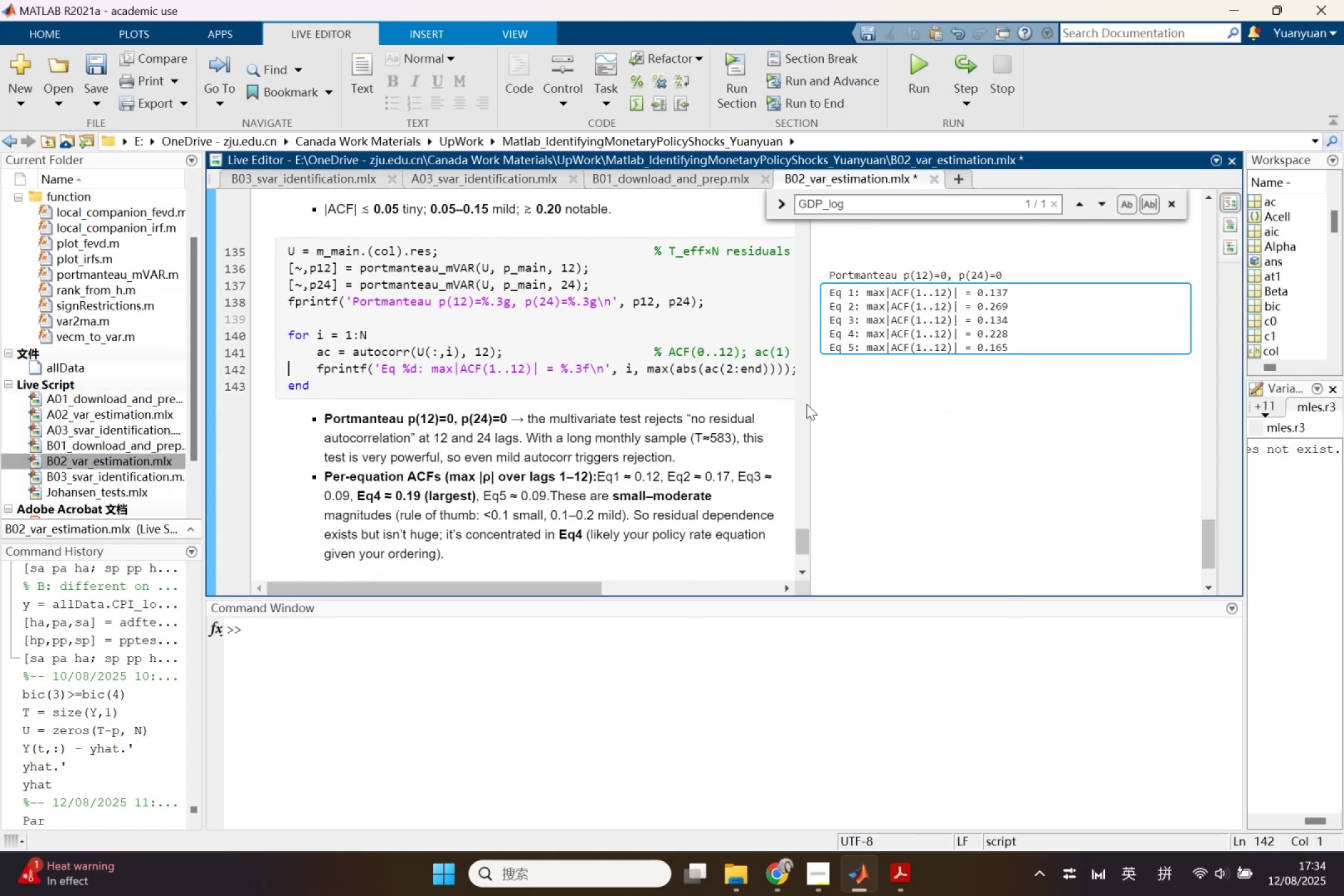 
left_click_drag(start_coordinate=[809, 404], to_coordinate=[979, 422])
 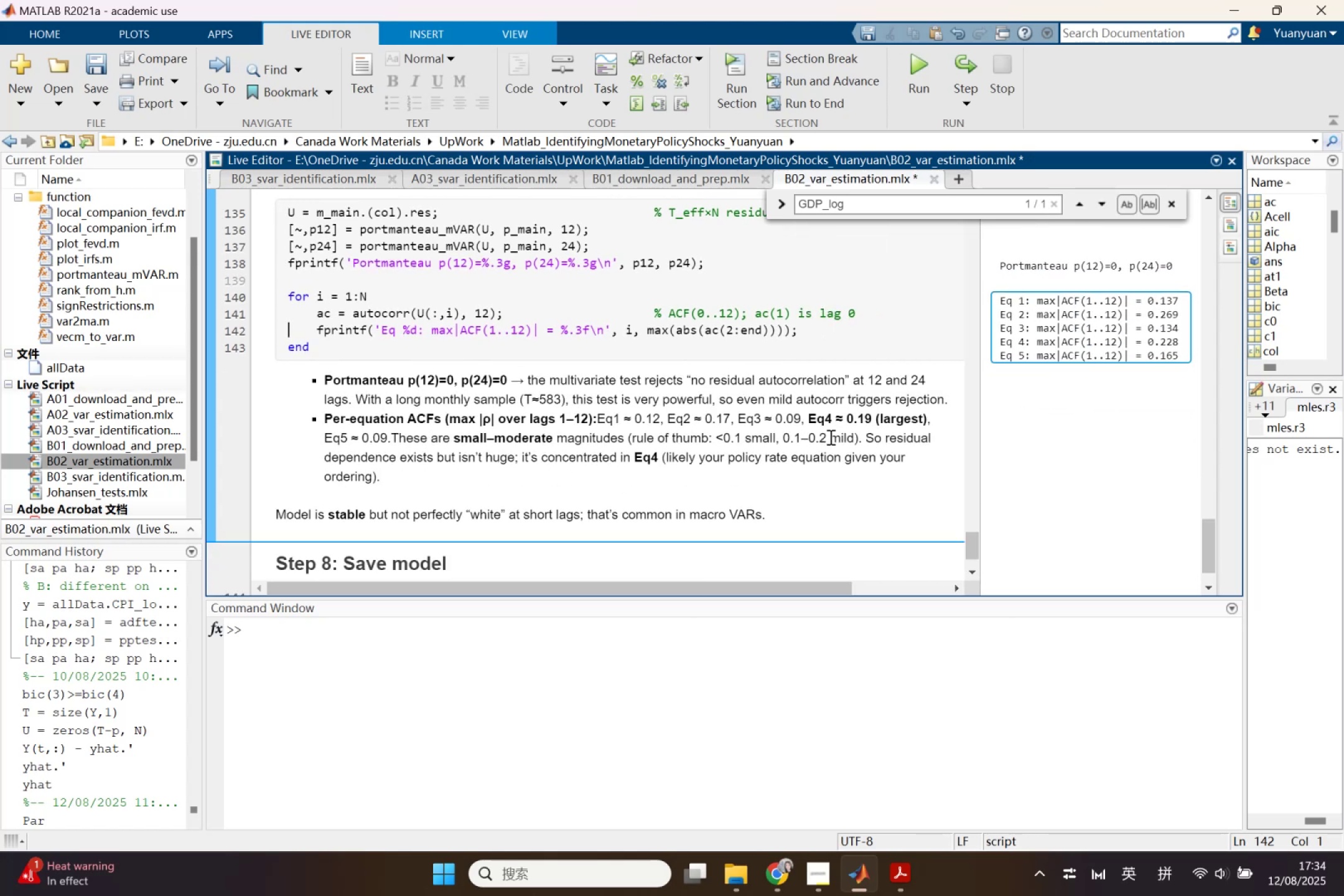 
scroll: coordinate [823, 440], scroll_direction: down, amount: 4.0
 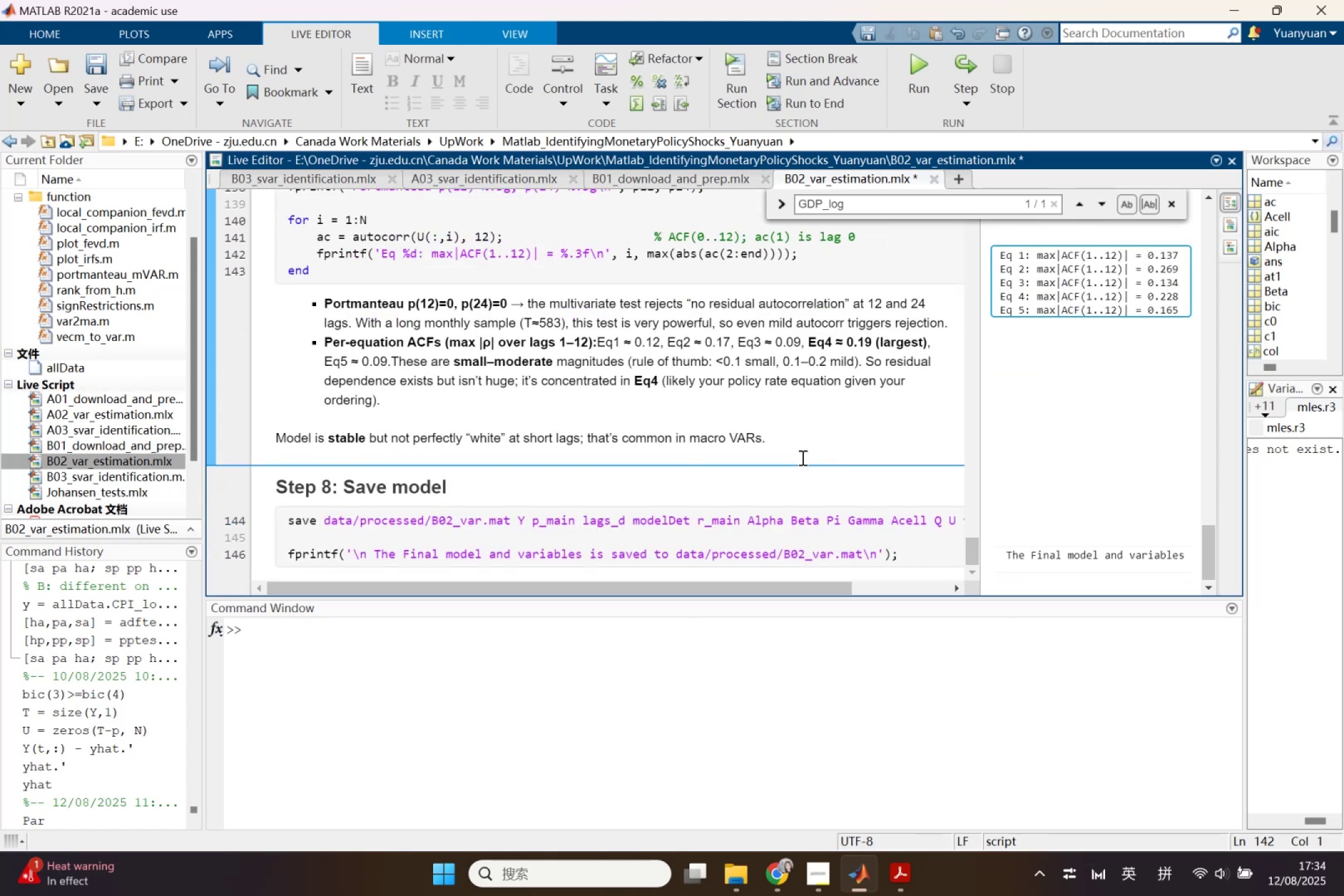 
scroll: coordinate [793, 468], scroll_direction: up, amount: 1.0
 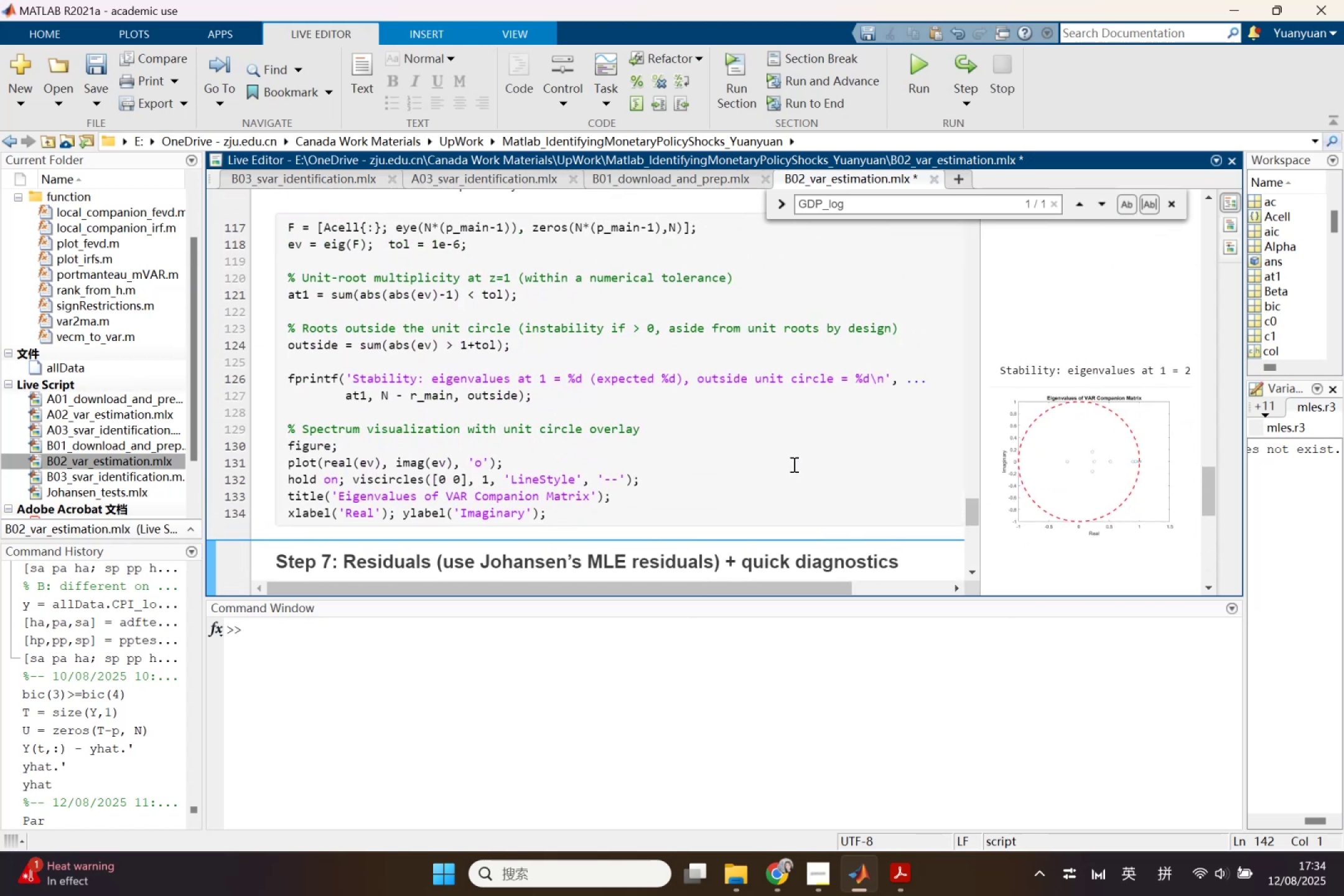 
scroll: coordinate [793, 462], scroll_direction: down, amount: 2.0
 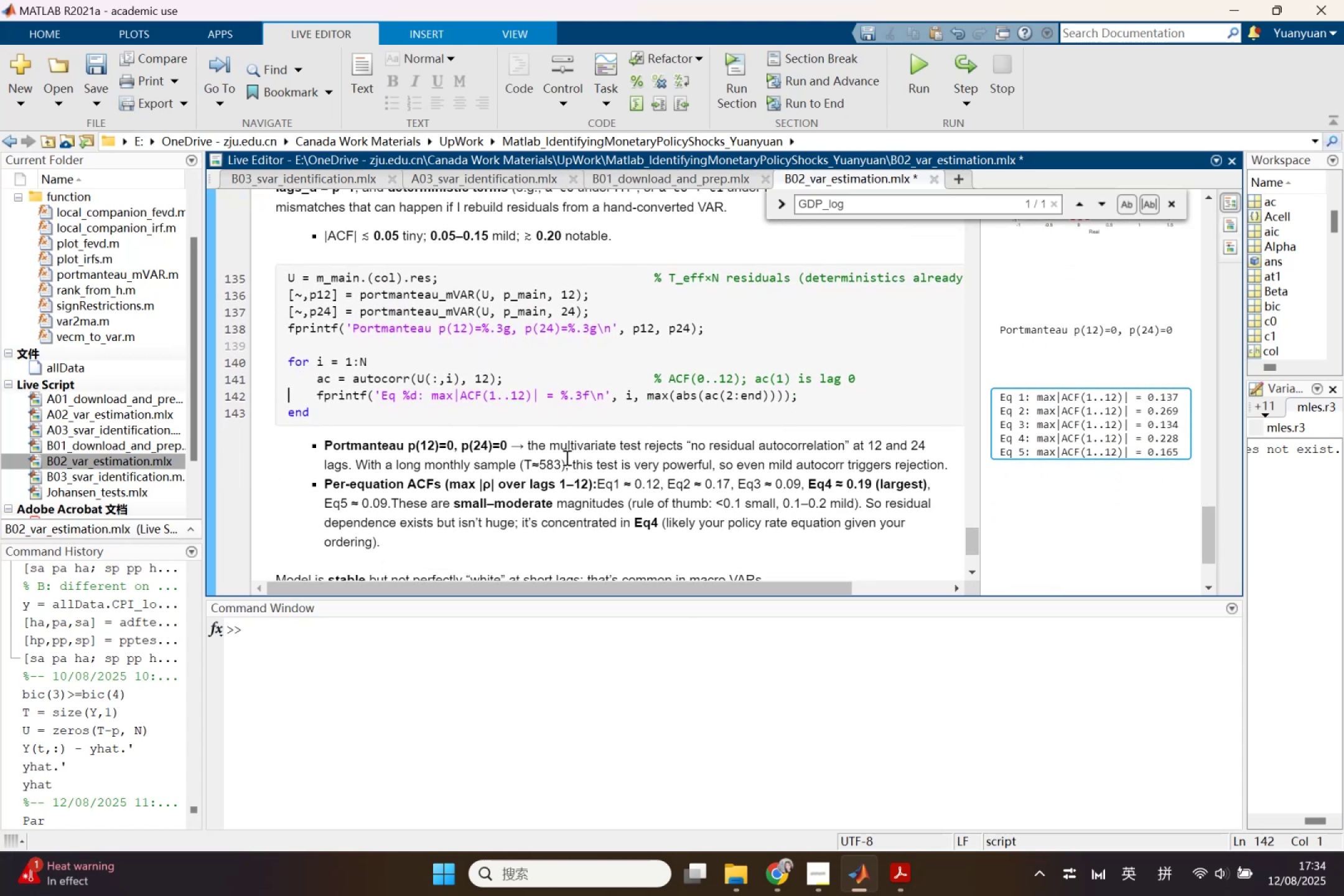 
wait(10.07)
 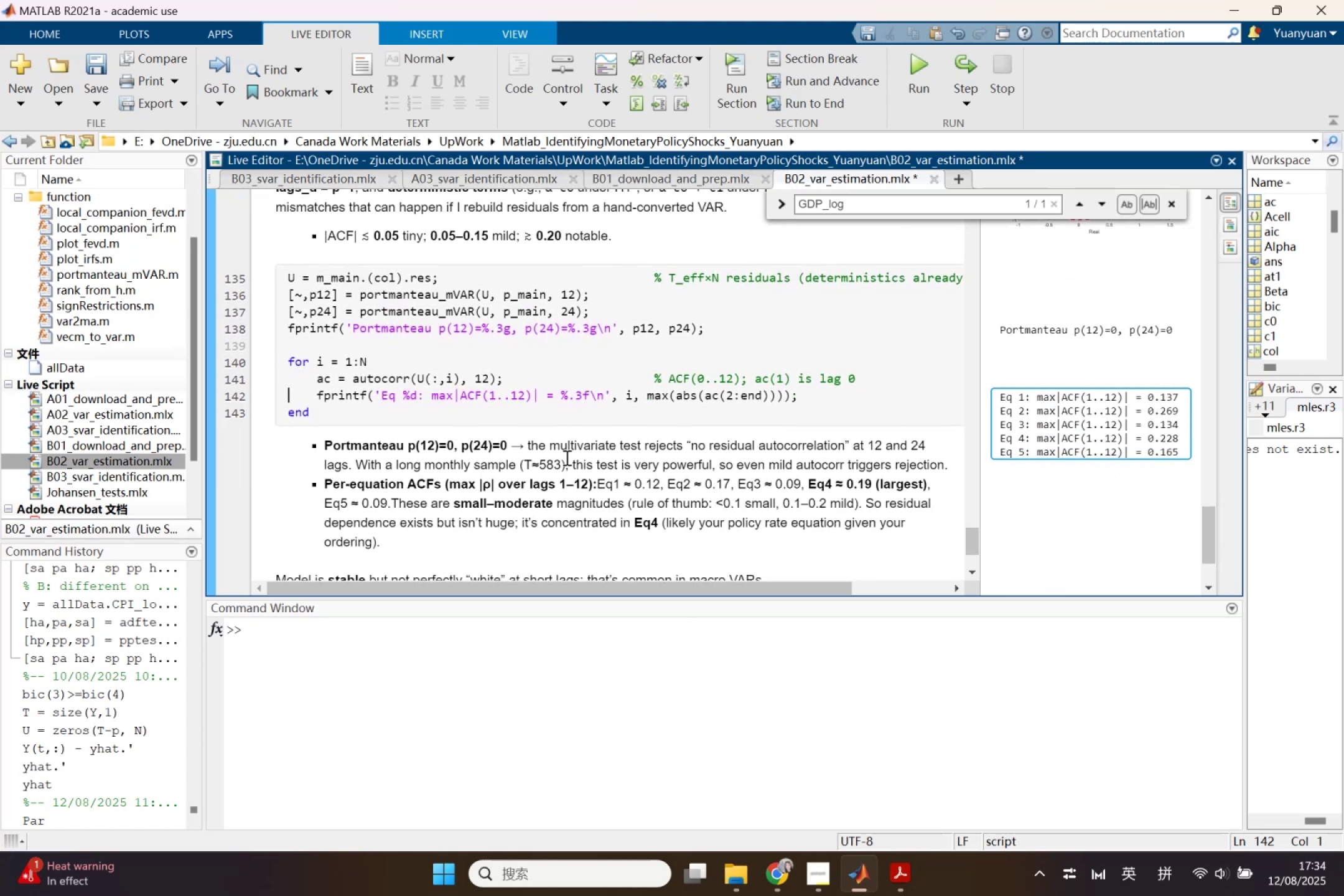 
scroll: coordinate [811, 380], scroll_direction: down, amount: 1.0
 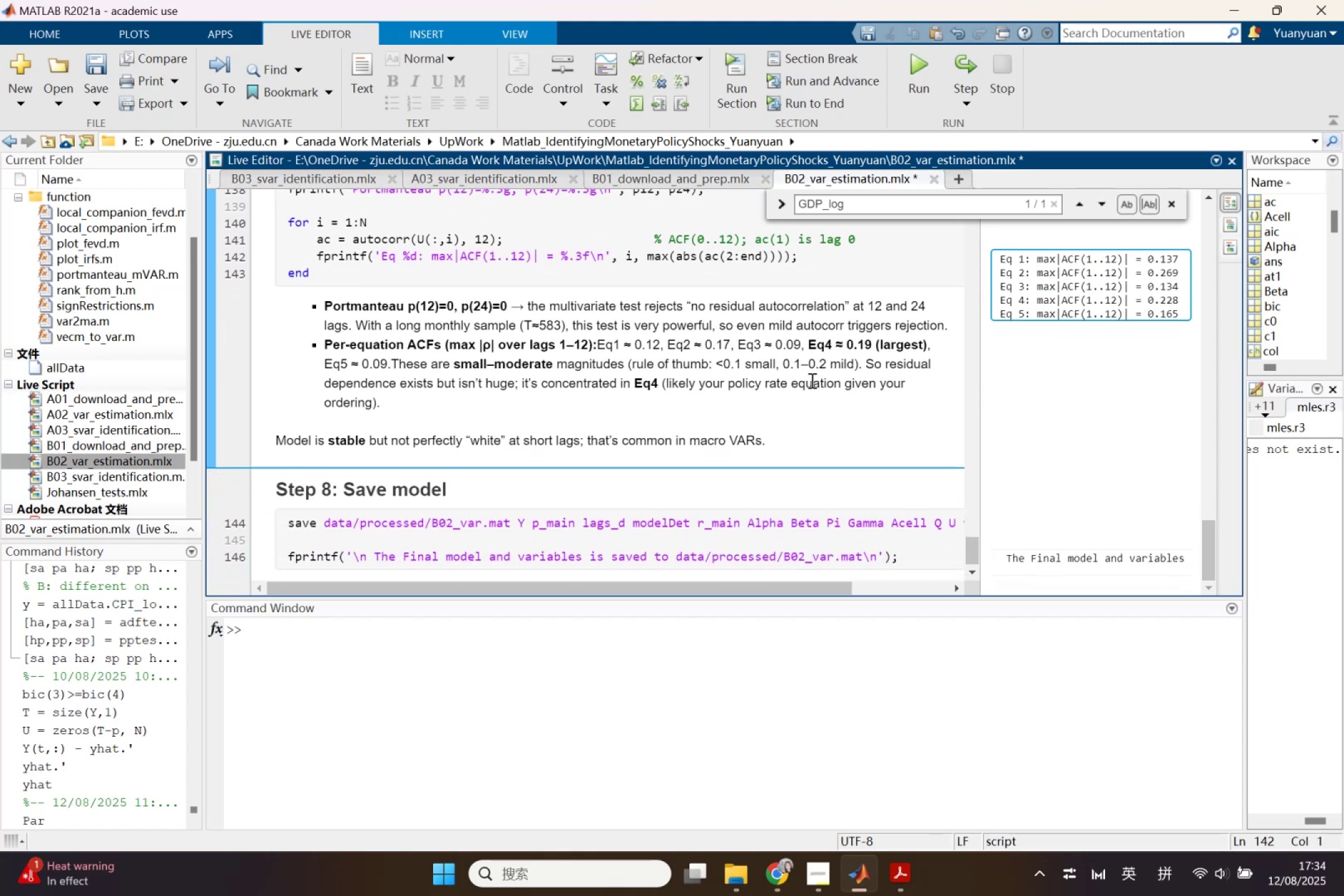 
scroll: coordinate [811, 380], scroll_direction: up, amount: 1.0
 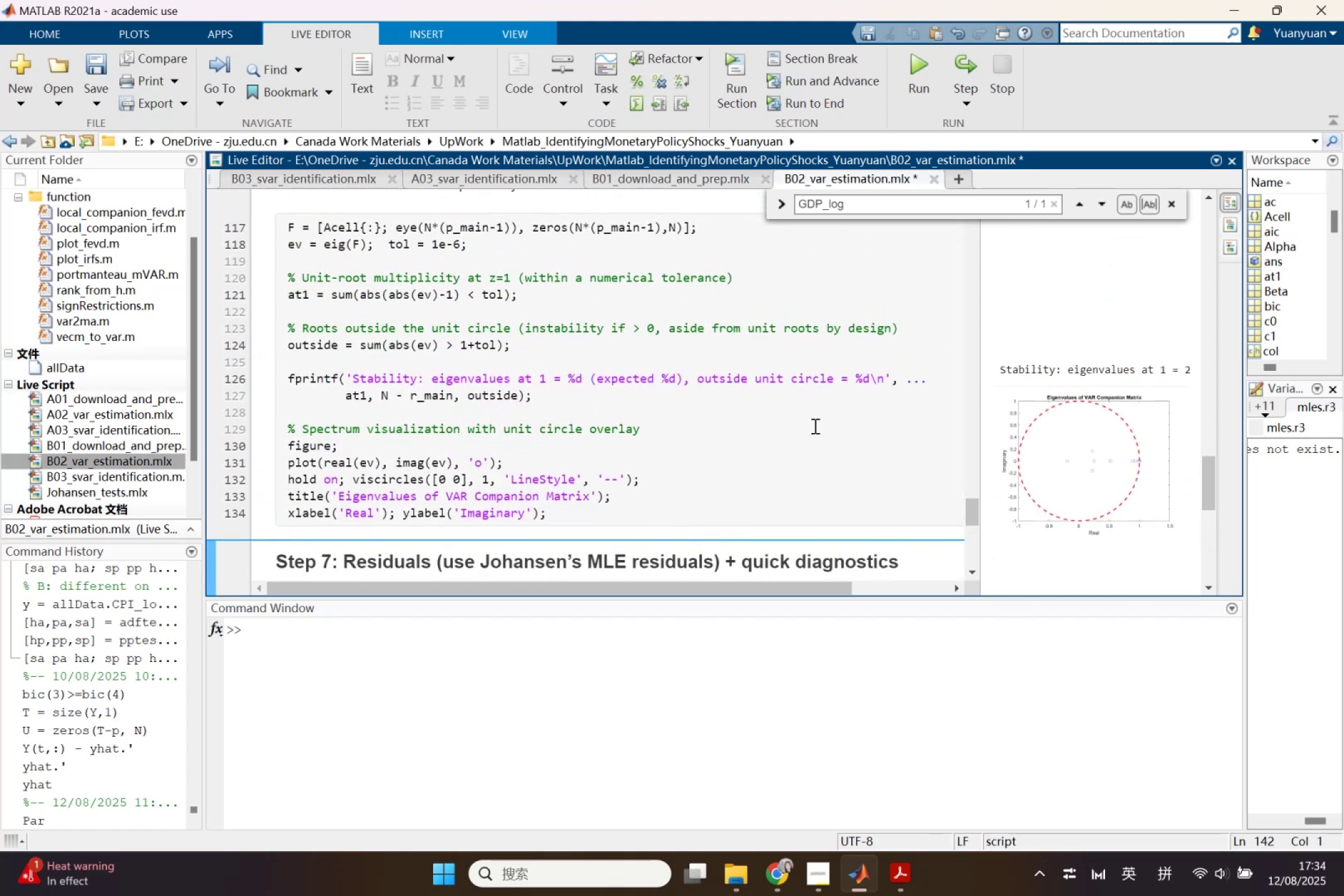 
left_click([814, 427])
 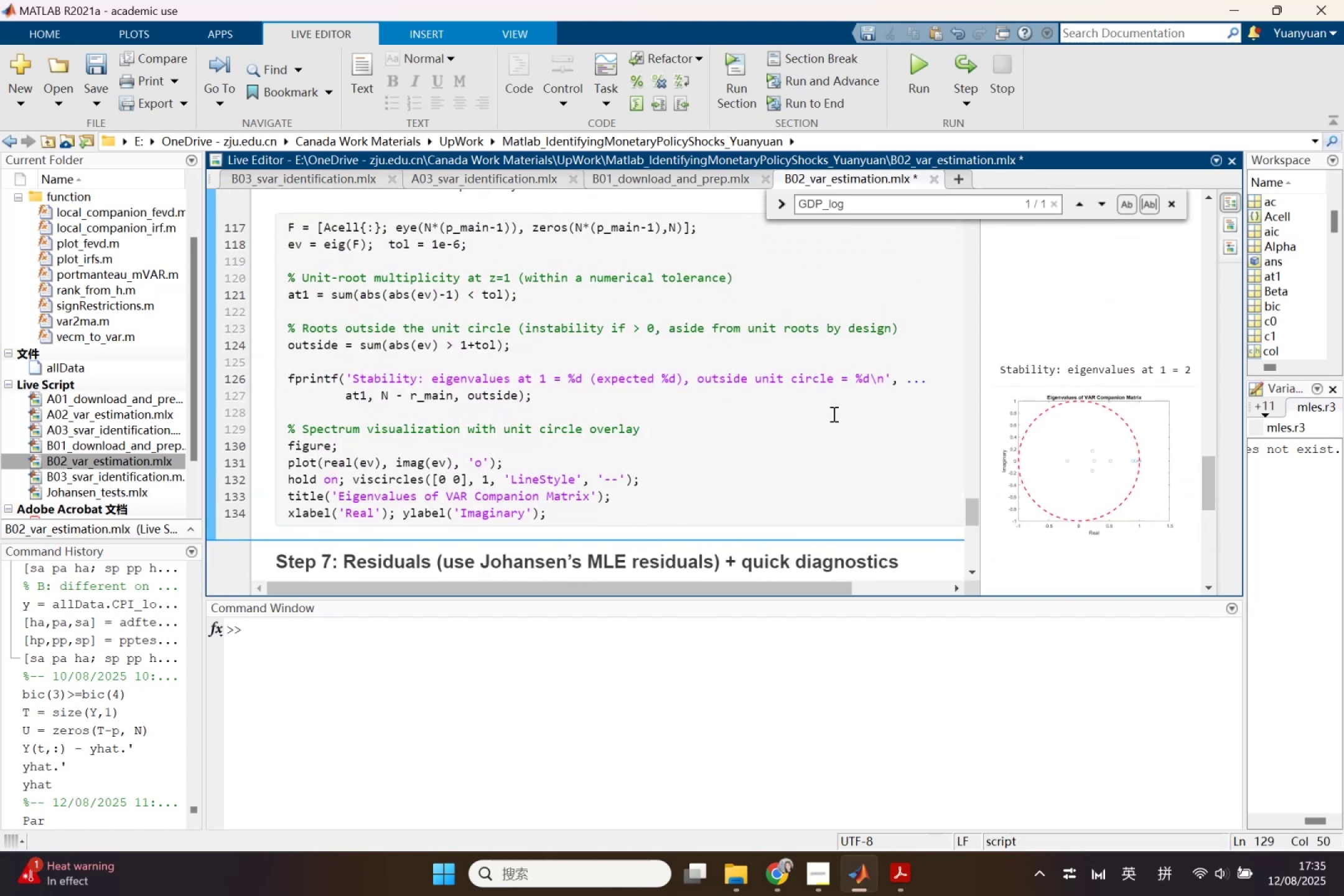 
wait(10.54)
 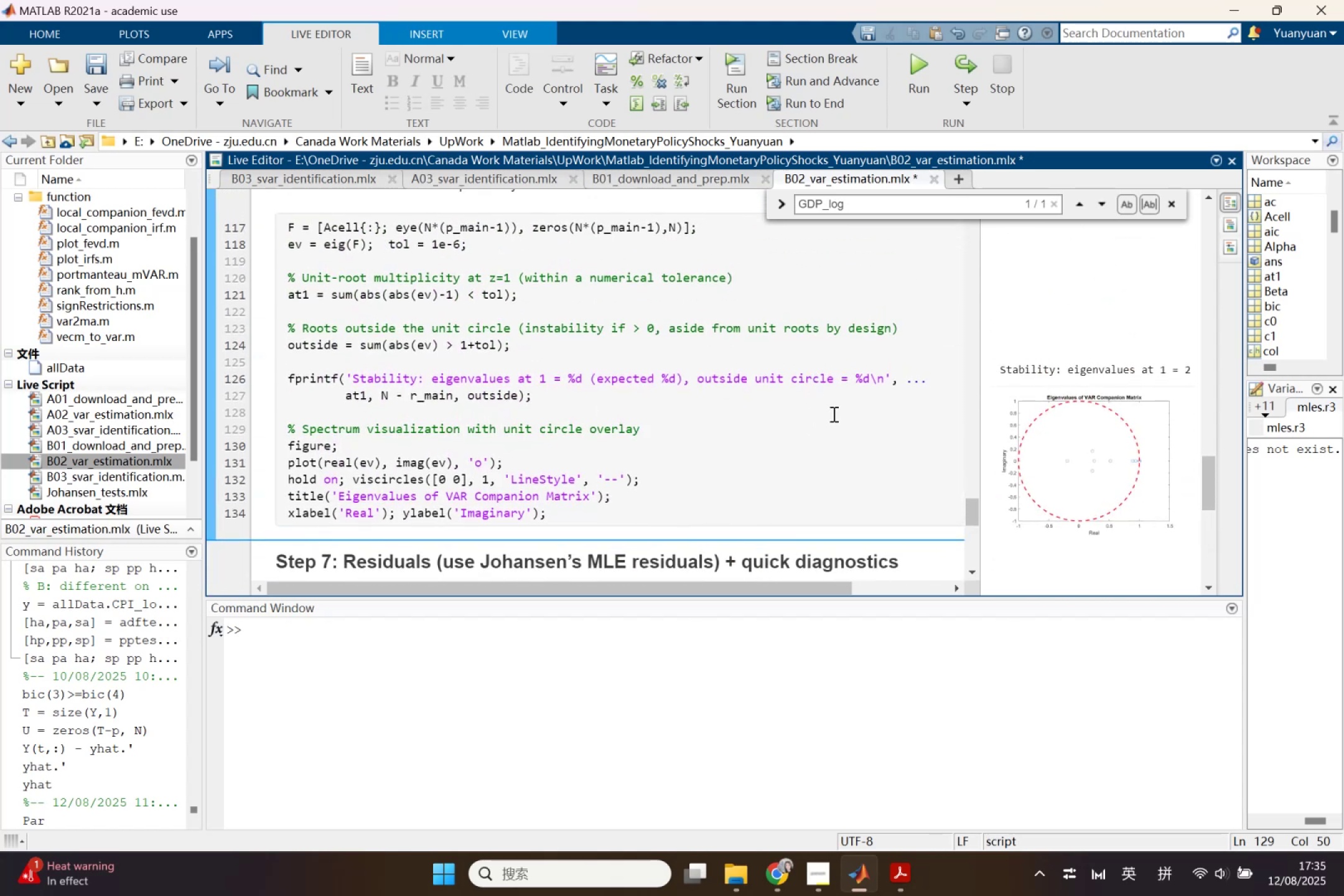 
scroll: coordinate [805, 381], scroll_direction: up, amount: 17.0
 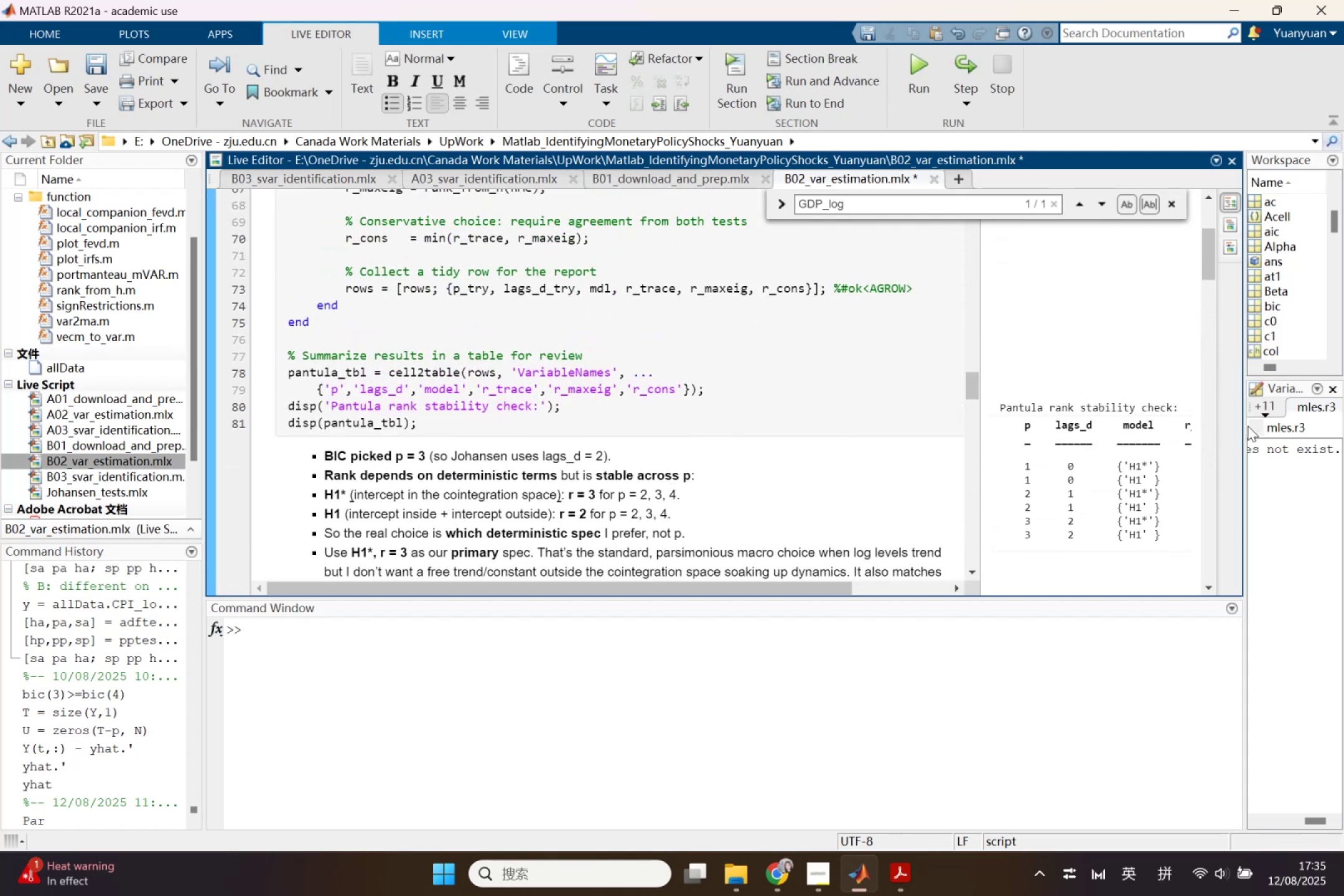 
left_click([1086, 439])
 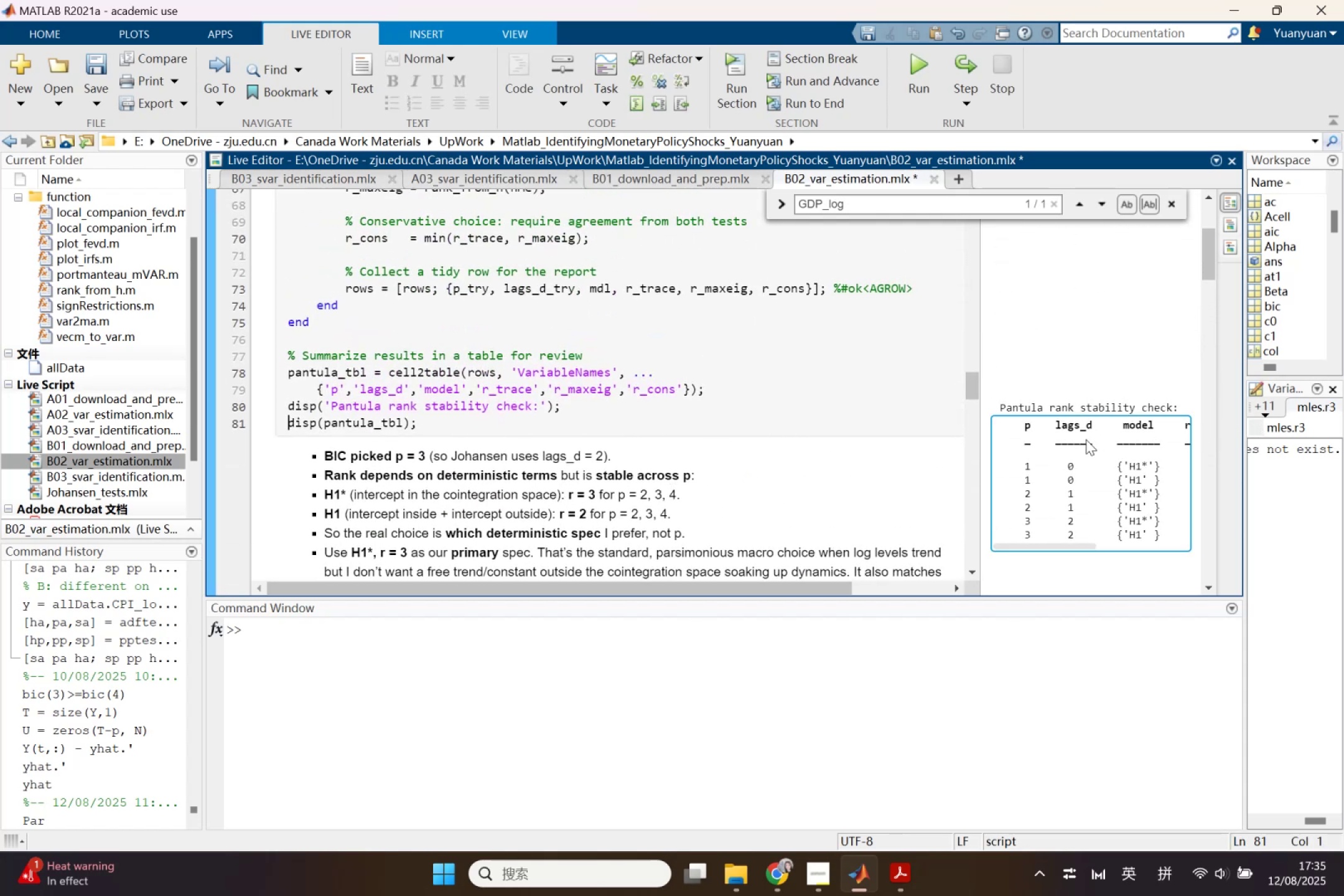 
right_click([1086, 439])
 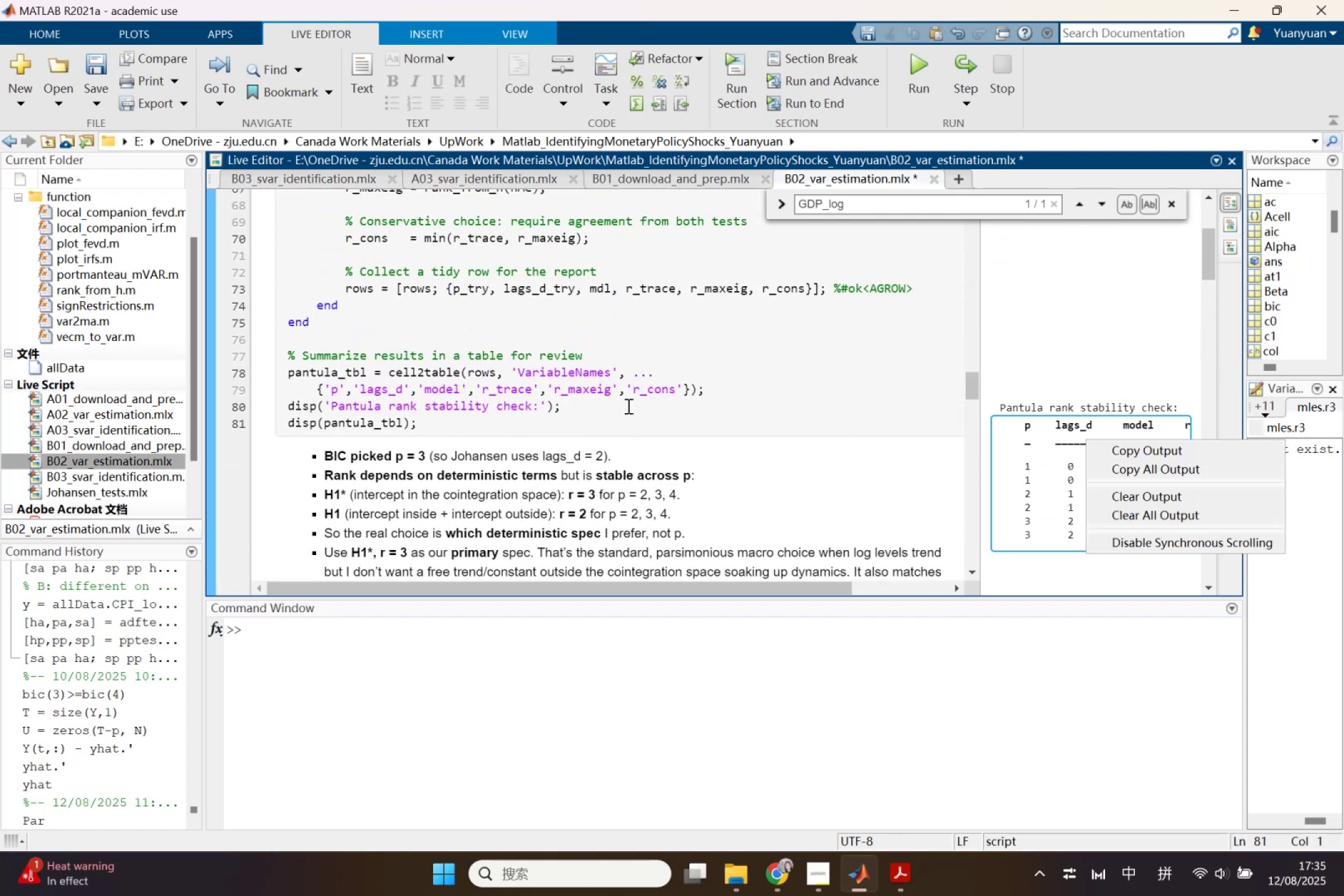 
scroll: coordinate [618, 404], scroll_direction: up, amount: 5.0
 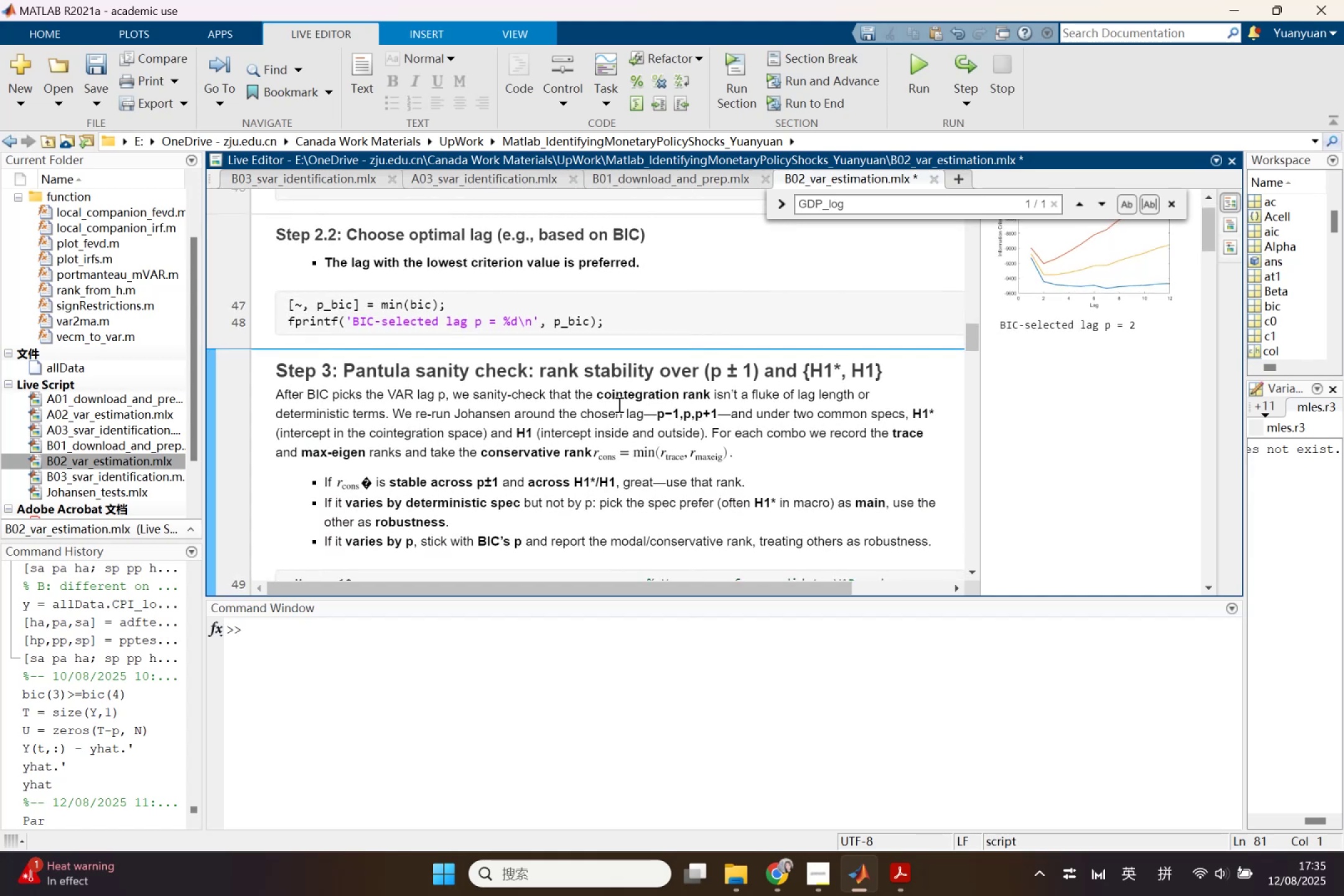 
scroll: coordinate [618, 404], scroll_direction: down, amount: 1.0
 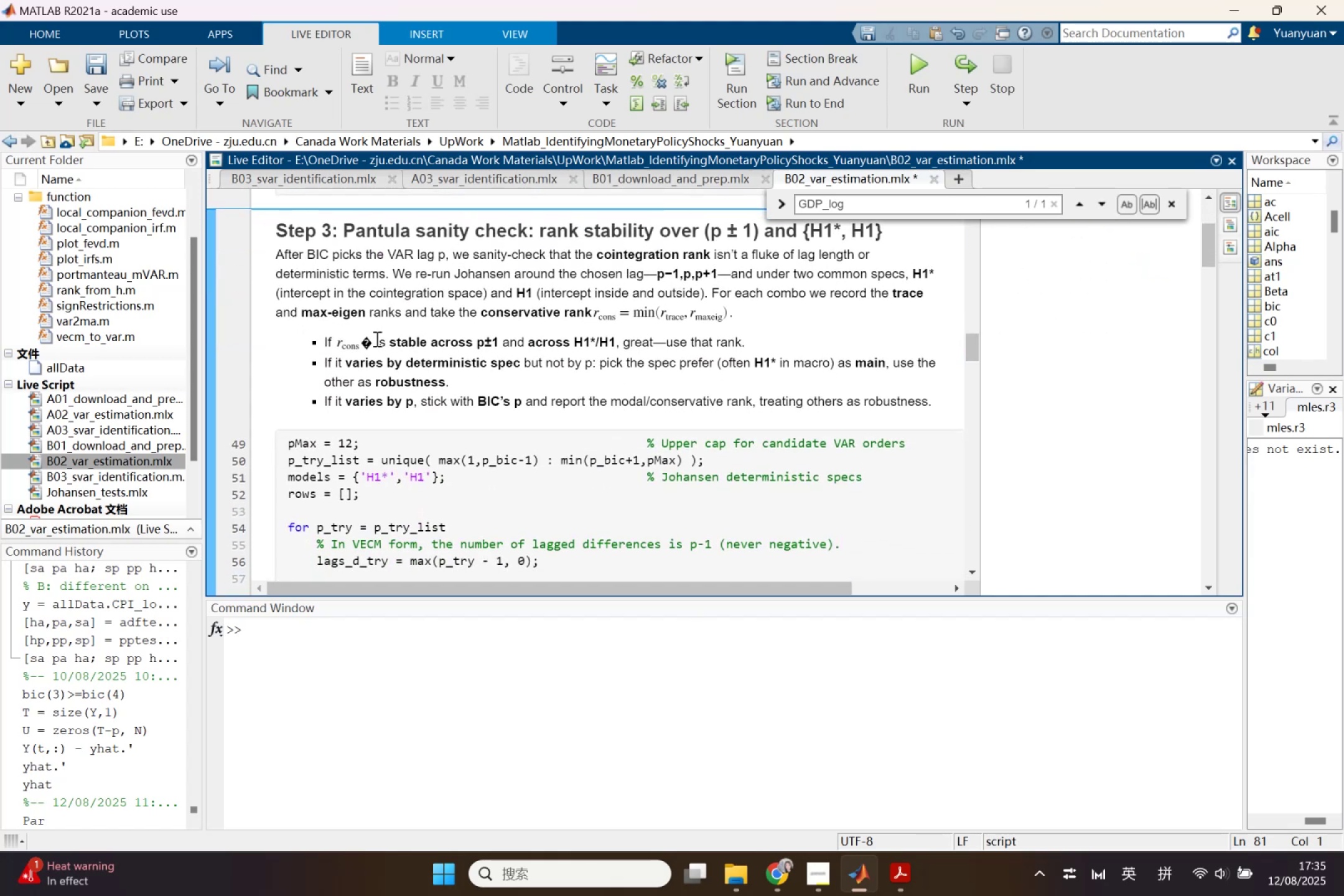 
left_click([374, 339])
 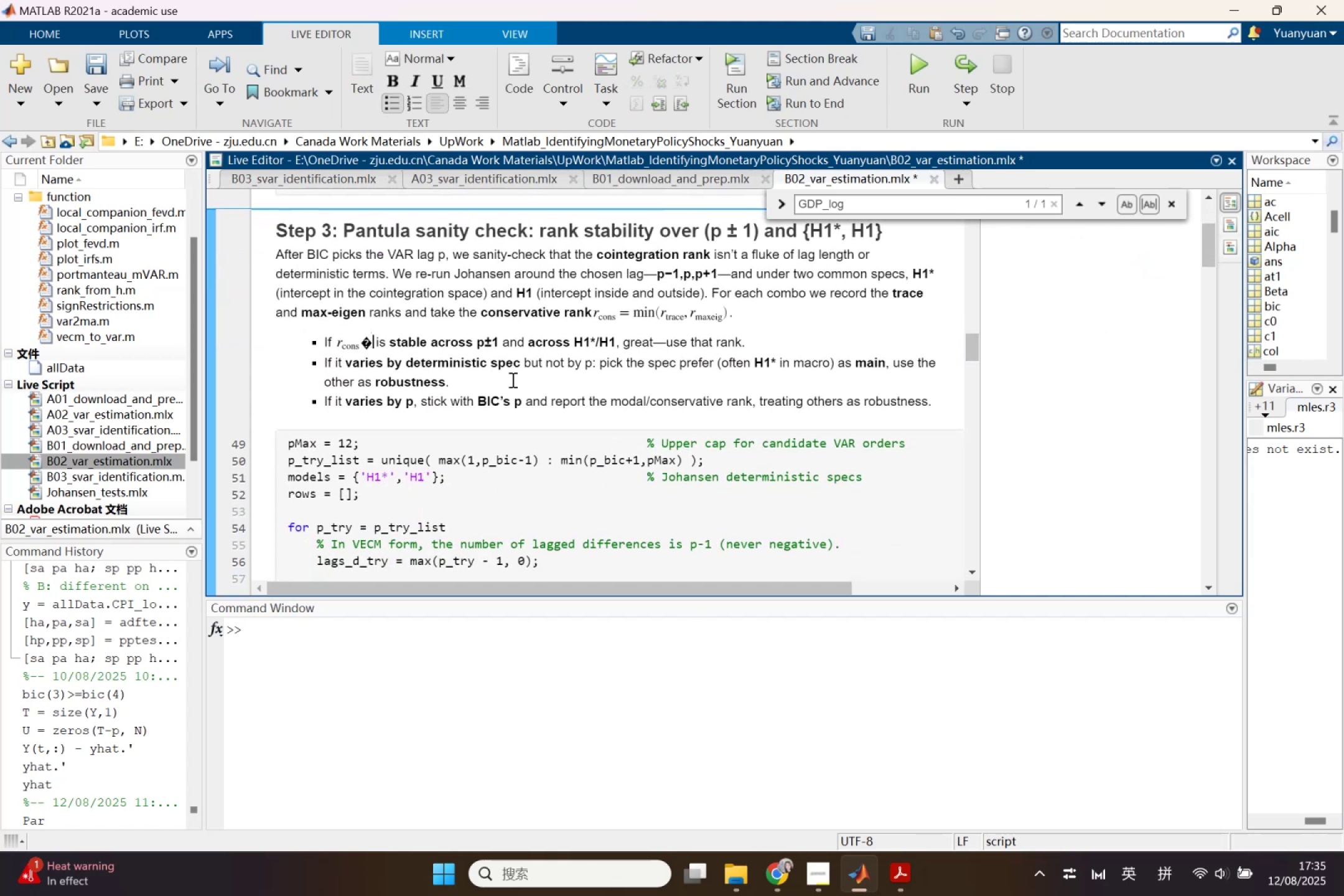 
key(Backspace)
 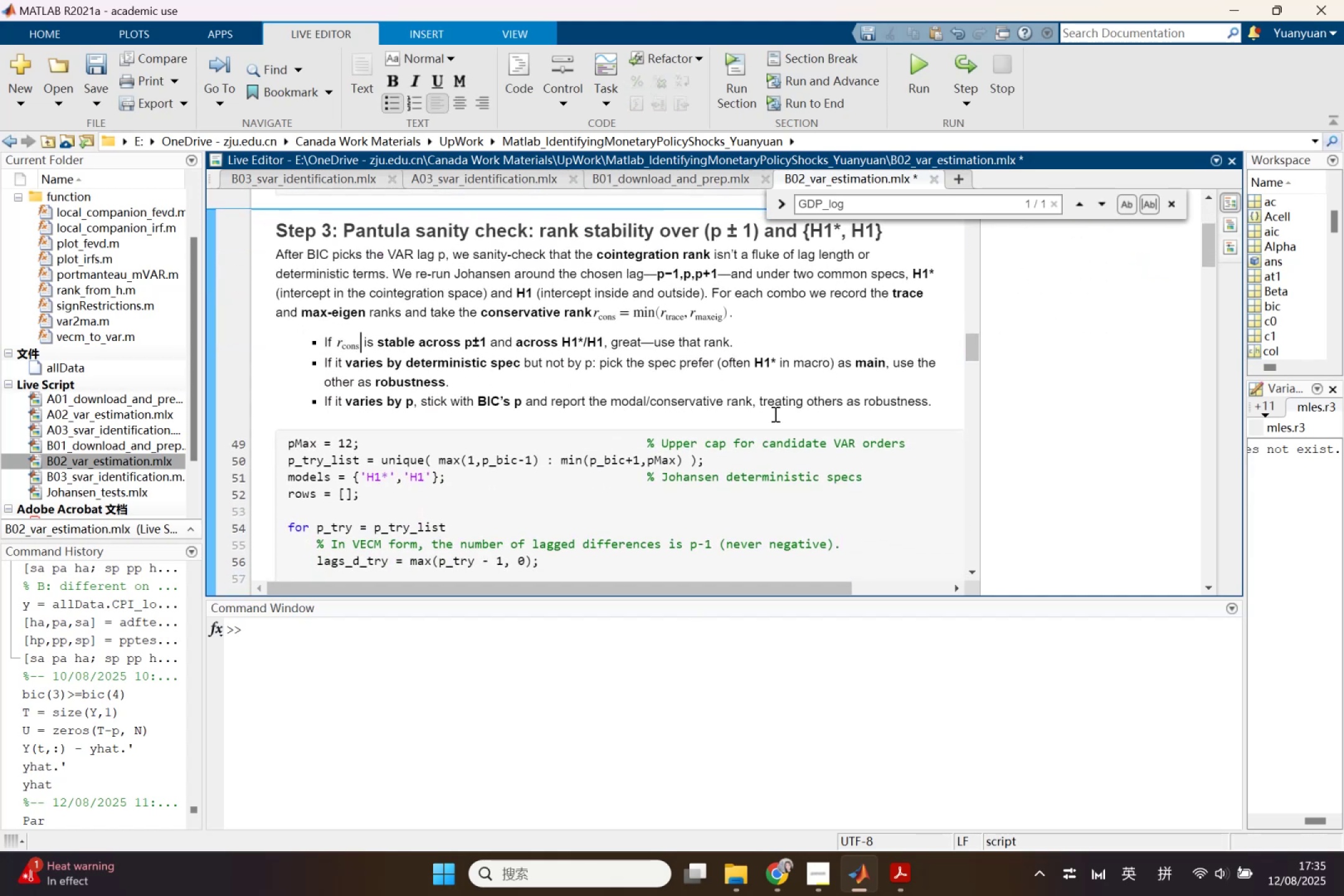 
scroll: coordinate [1065, 491], scroll_direction: down, amount: 5.0
 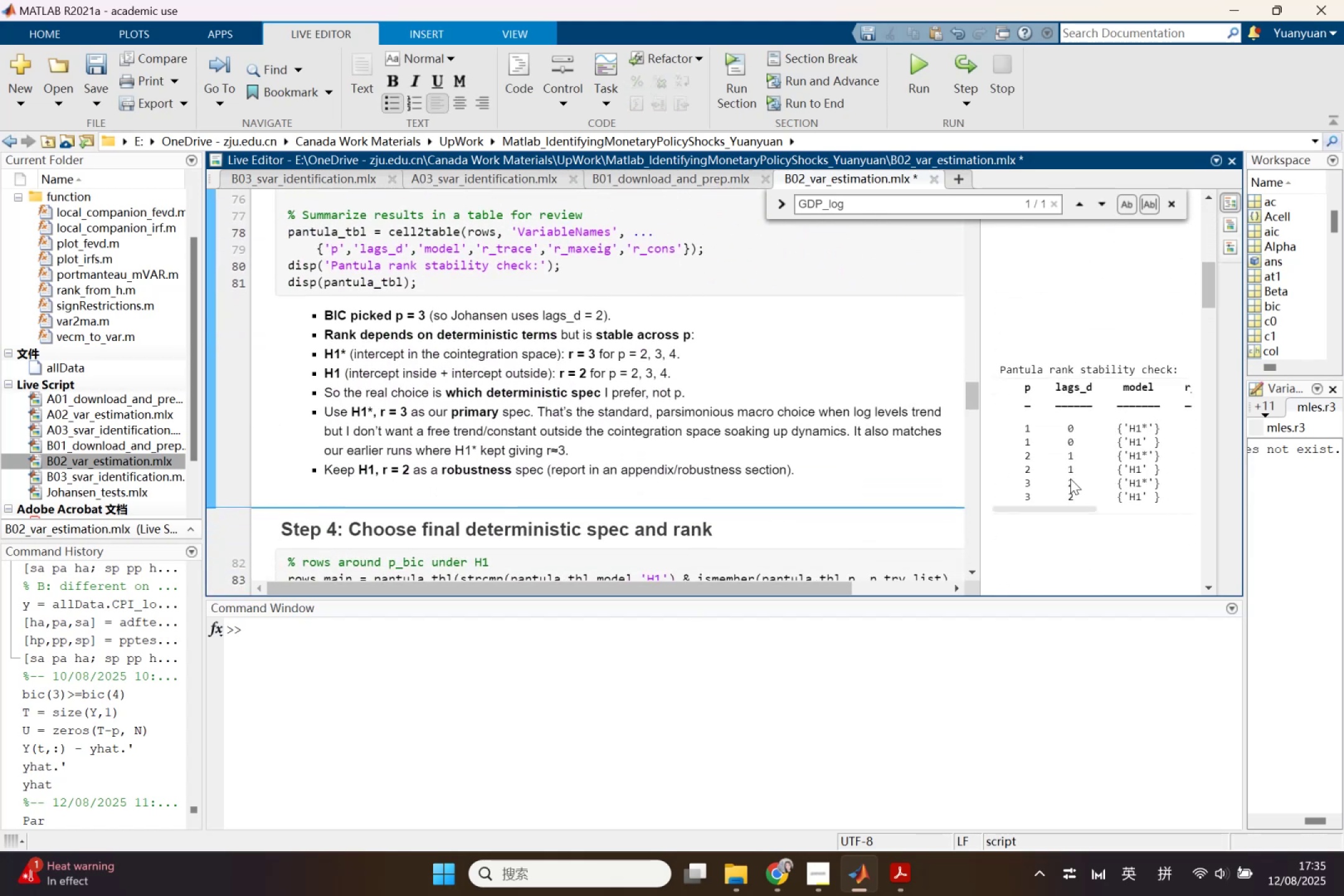 
left_click([1070, 478])
 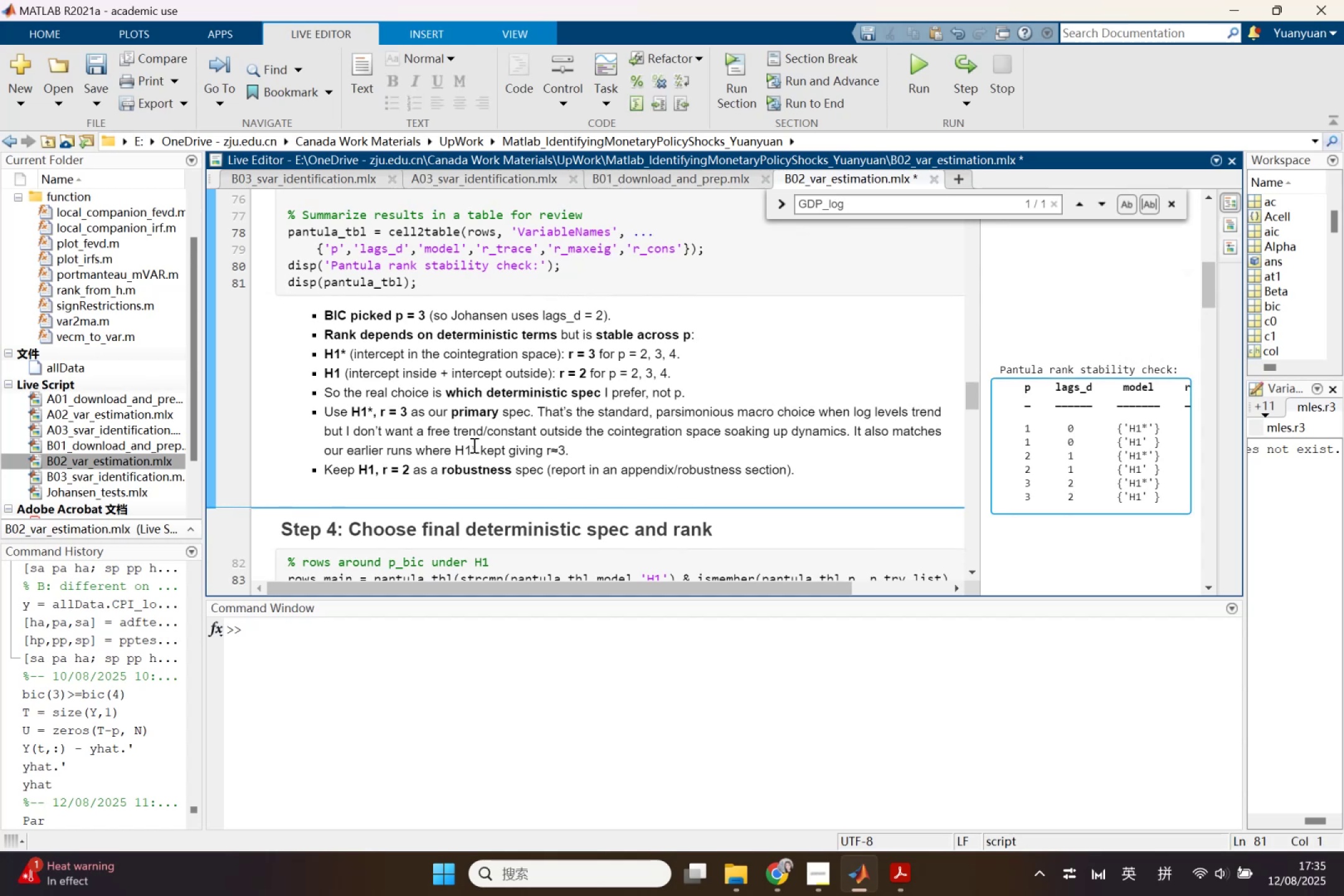 
scroll: coordinate [472, 431], scroll_direction: down, amount: 7.0
 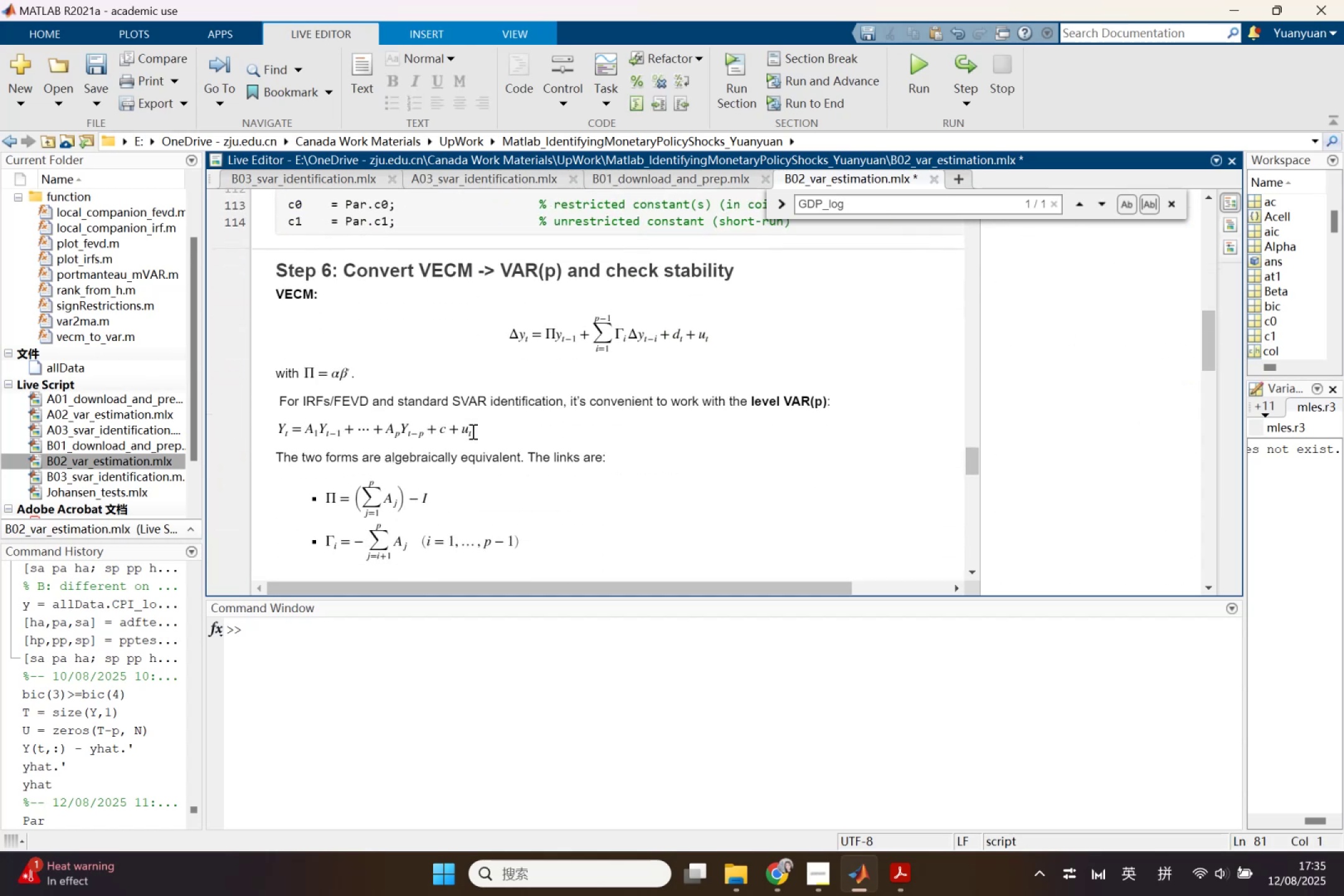 
key(Control+S)
 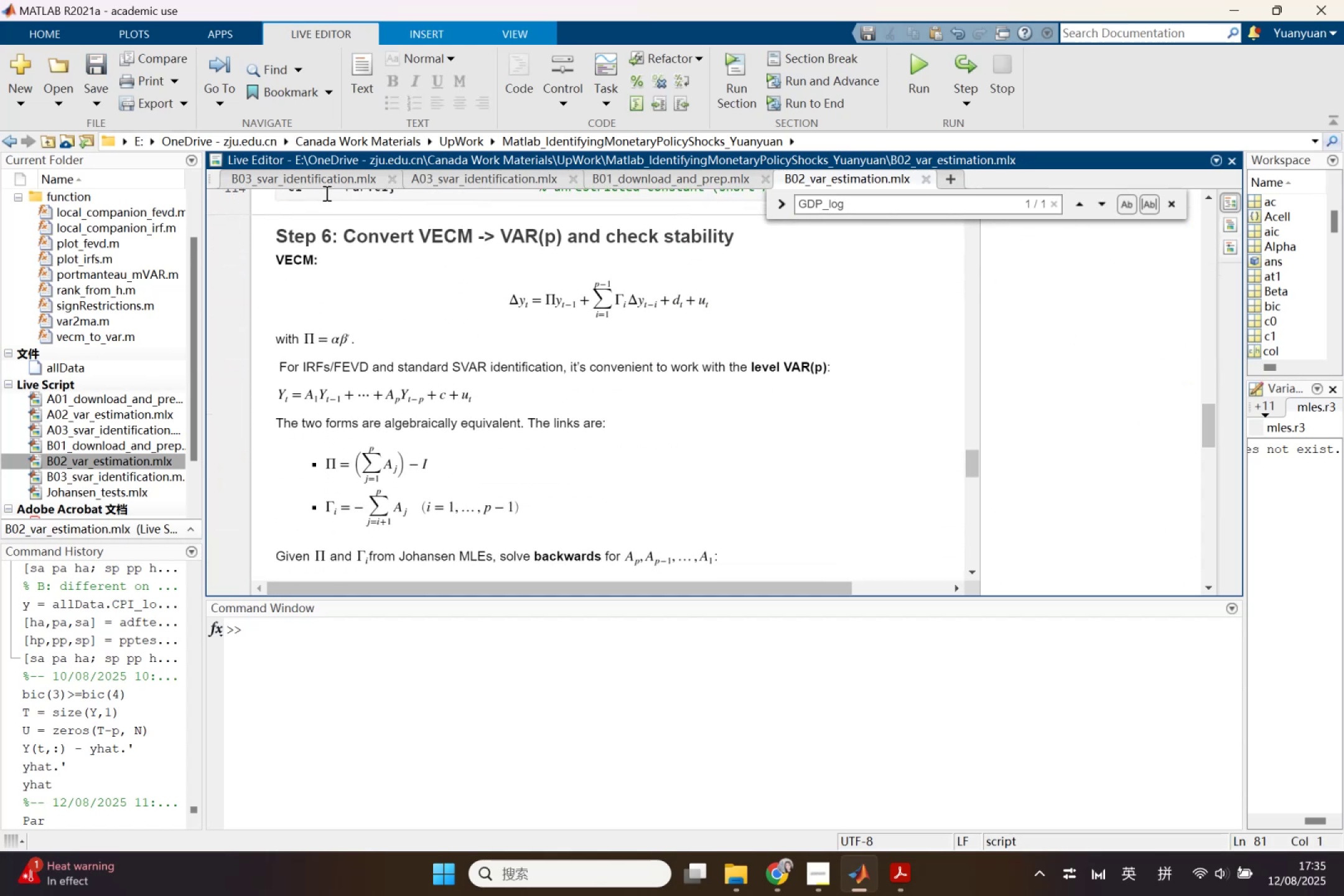 
left_click([325, 186])
 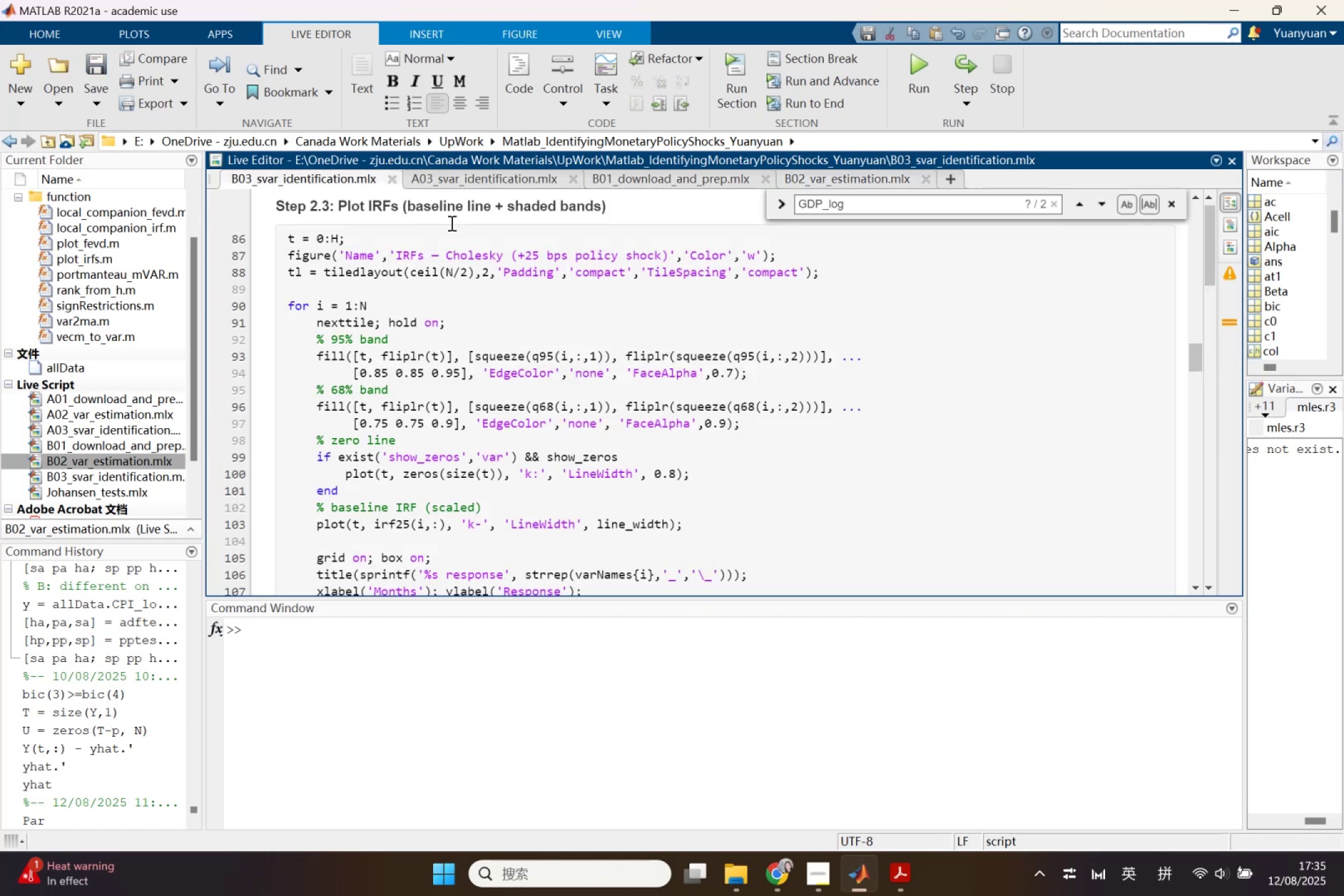 
scroll: coordinate [776, 546], scroll_direction: up, amount: 18.0
 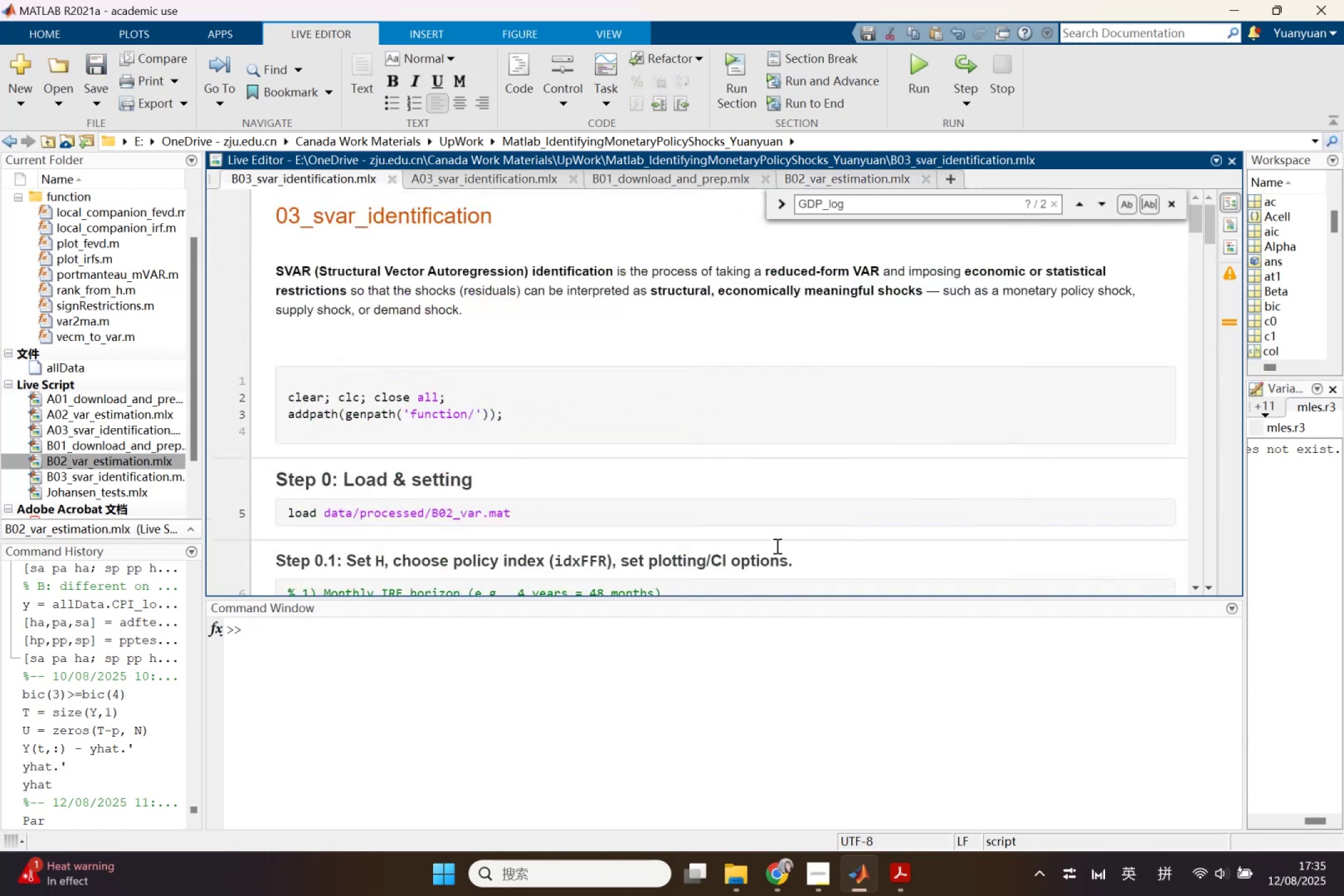 
scroll: coordinate [776, 546], scroll_direction: down, amount: 10.0
 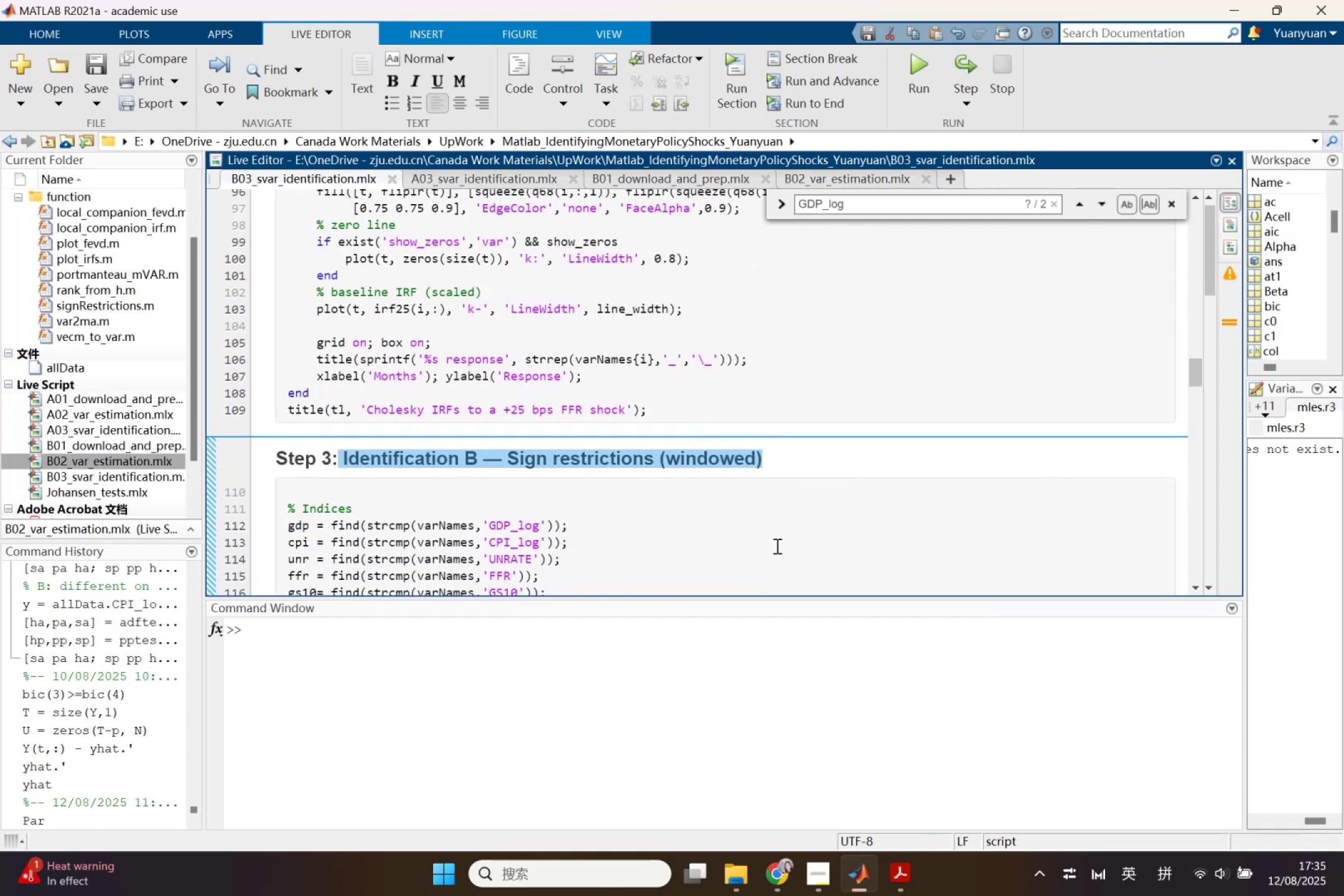 
scroll: coordinate [776, 546], scroll_direction: down, amount: 1.0
 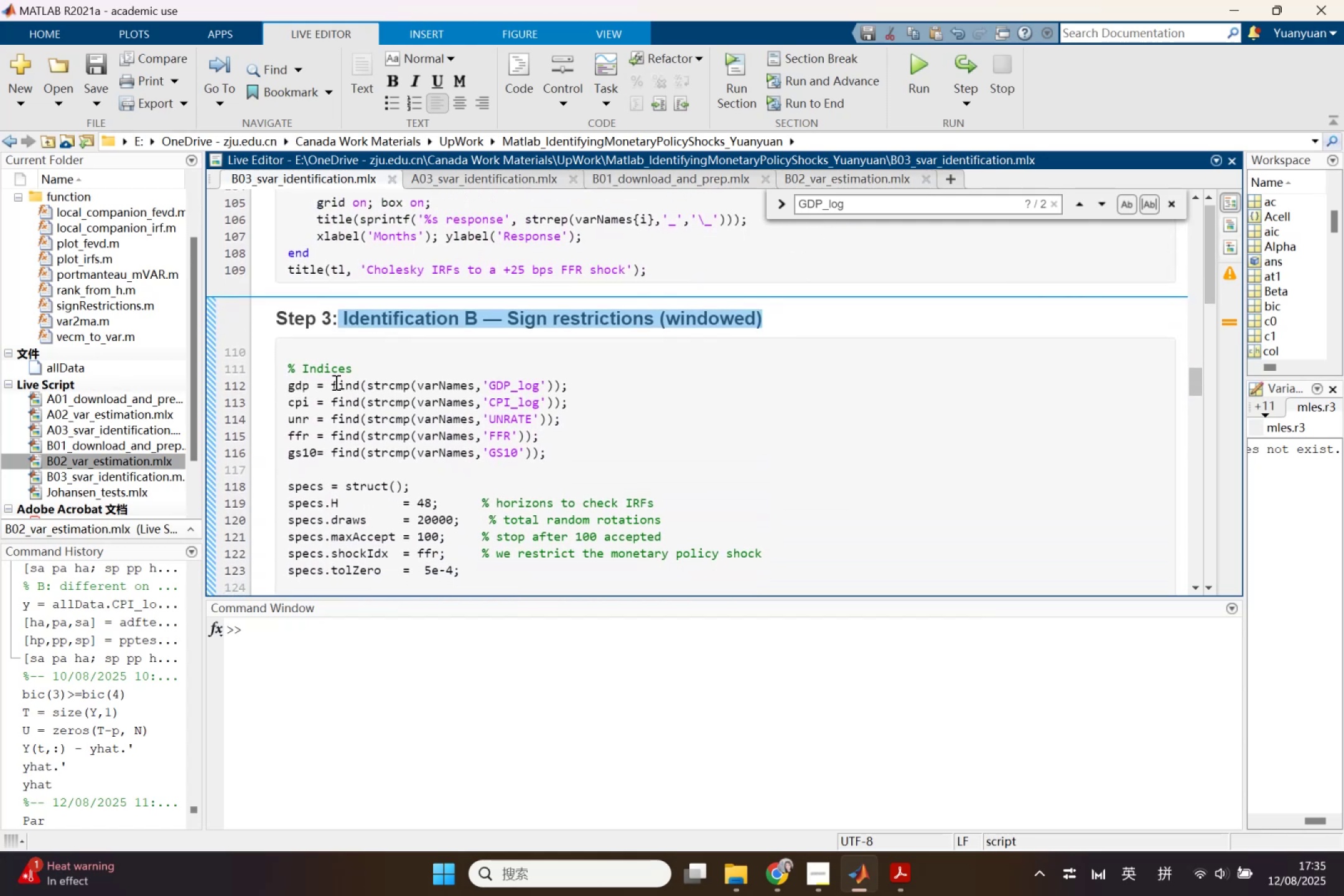 
scroll: coordinate [319, 350], scroll_direction: up, amount: 1.0
 